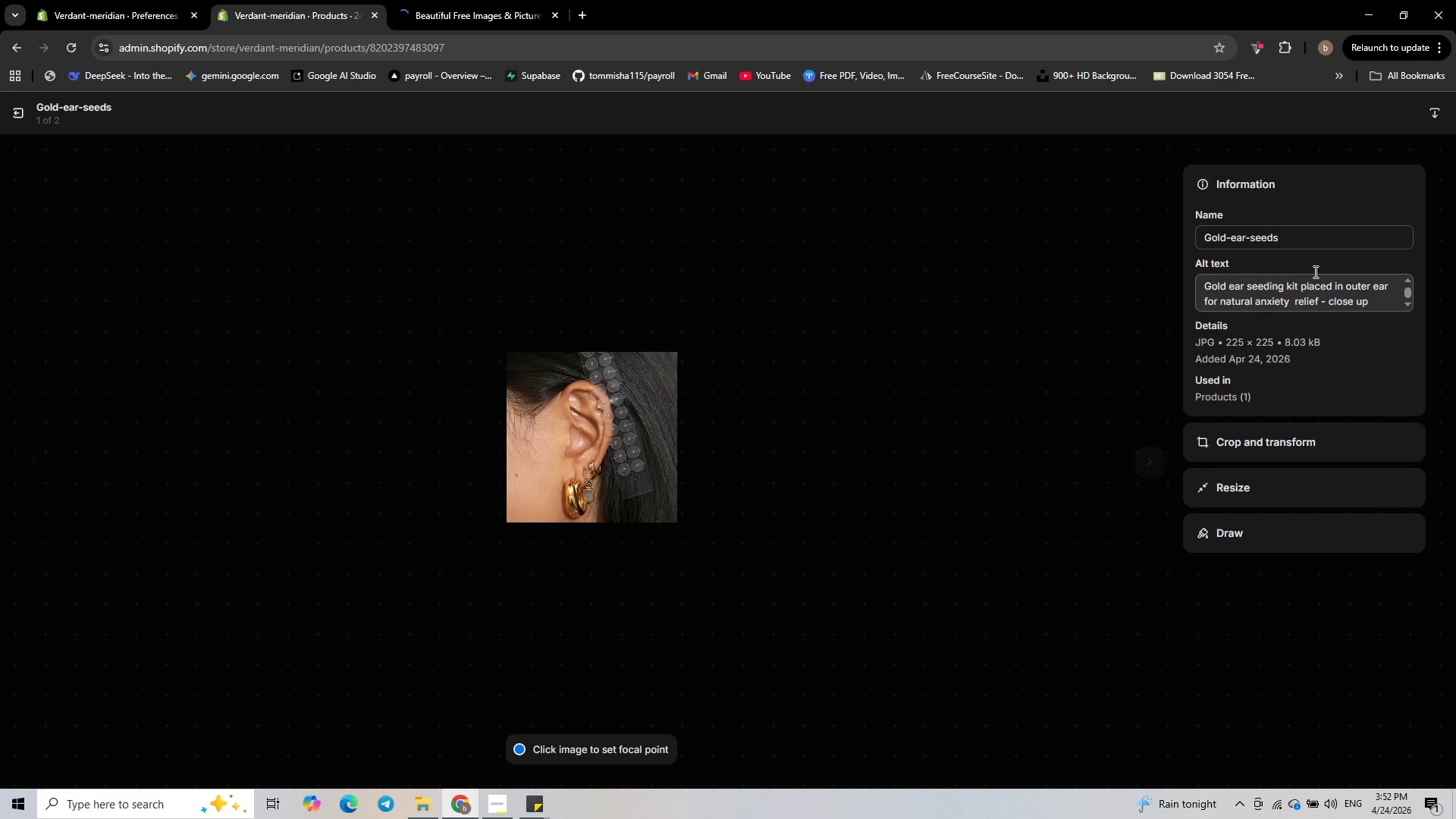 
left_click([1315, 235])
 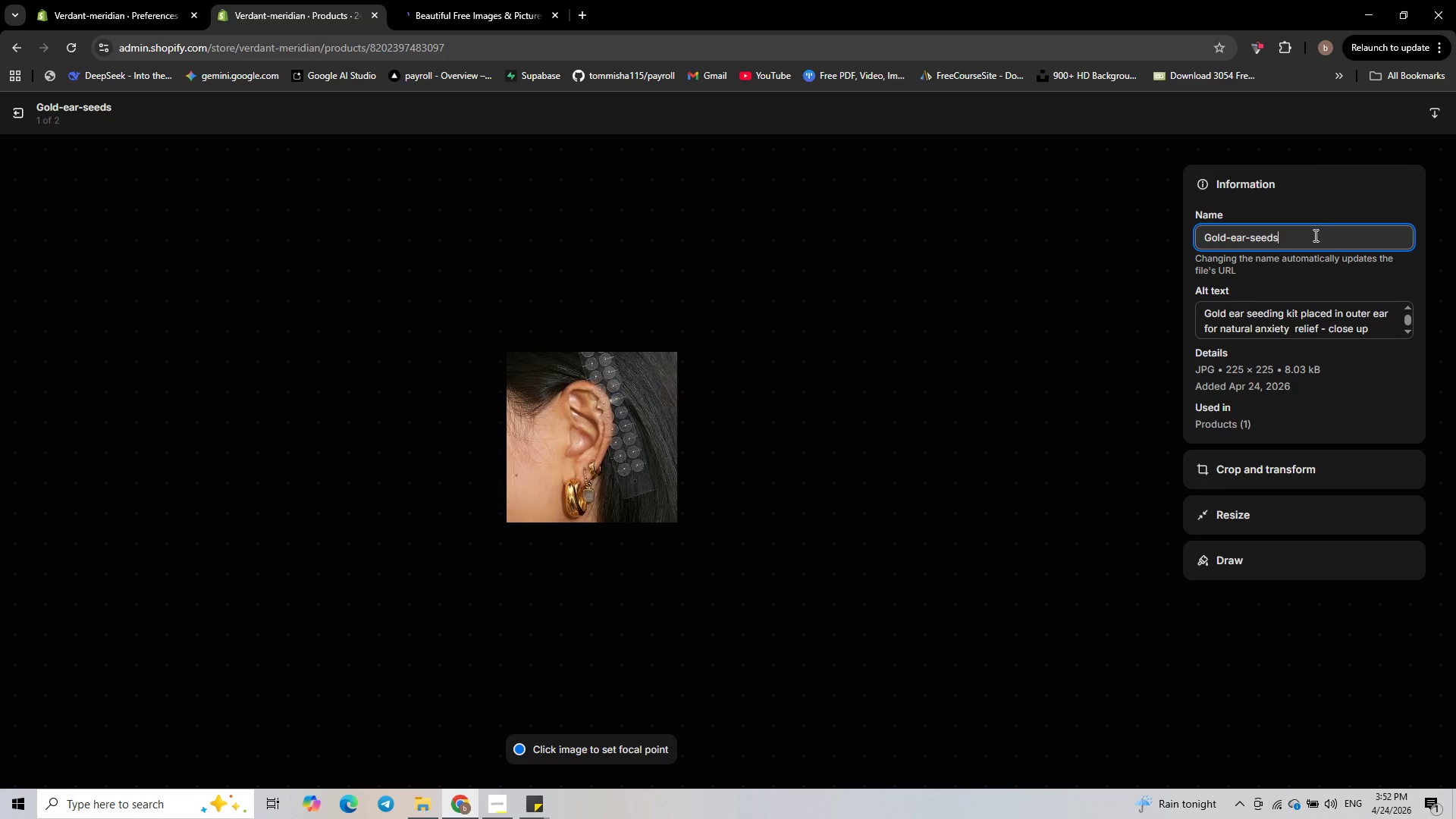 
left_click_drag(start_coordinate=[1314, 235], to_coordinate=[1178, 239])
 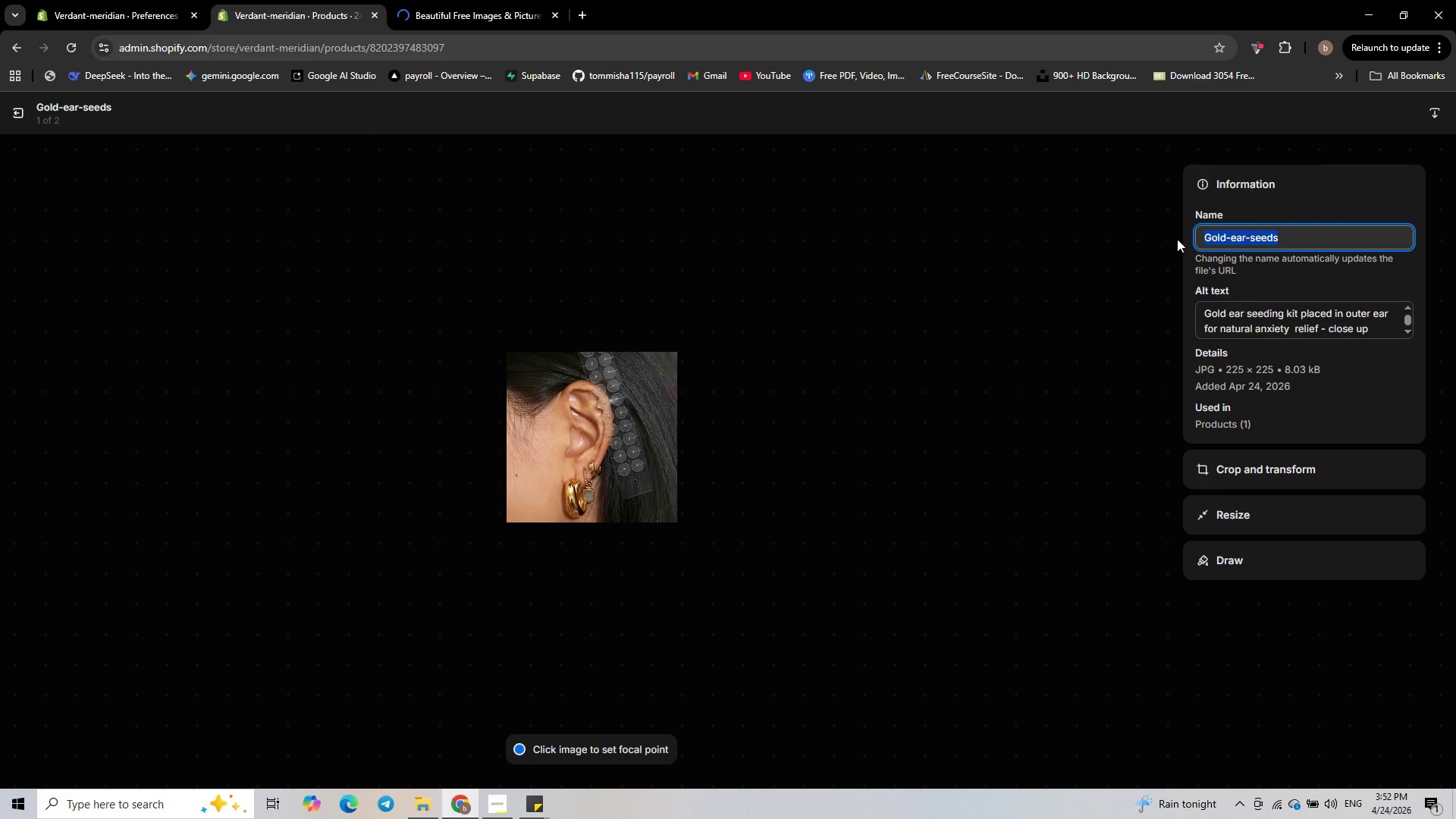 
key(Control+C)
 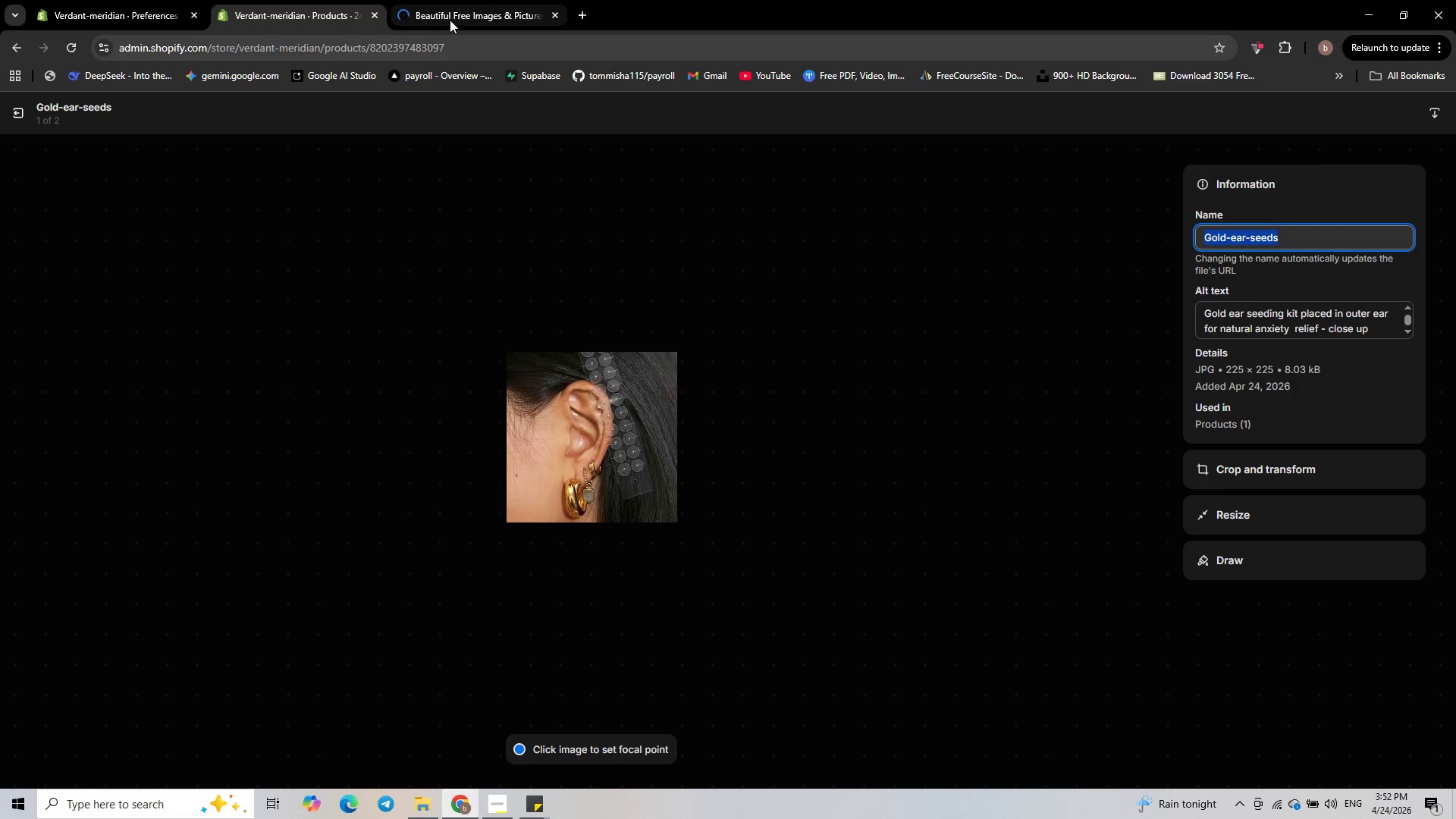 
left_click([447, 18])
 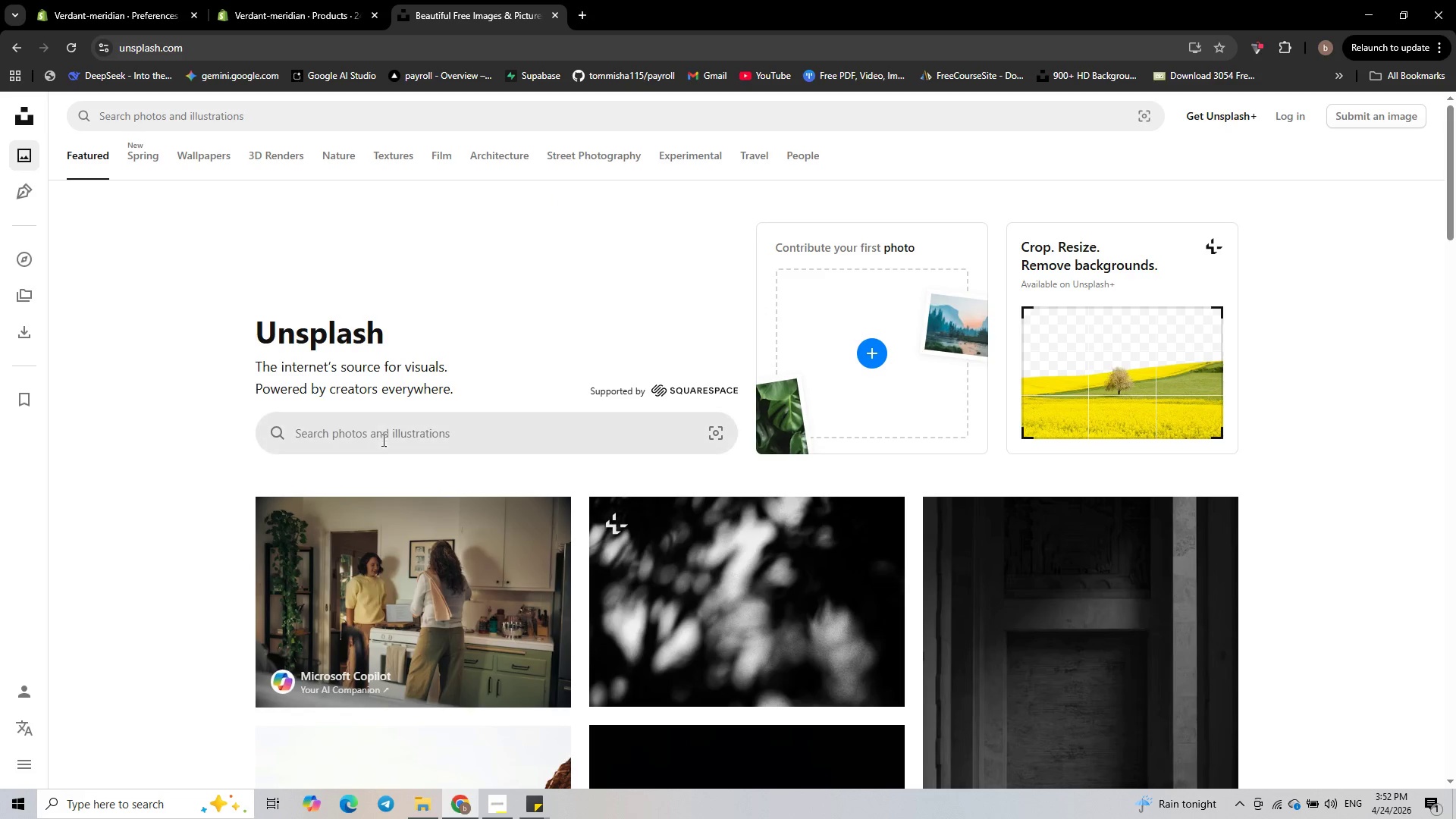 
left_click([384, 438])
 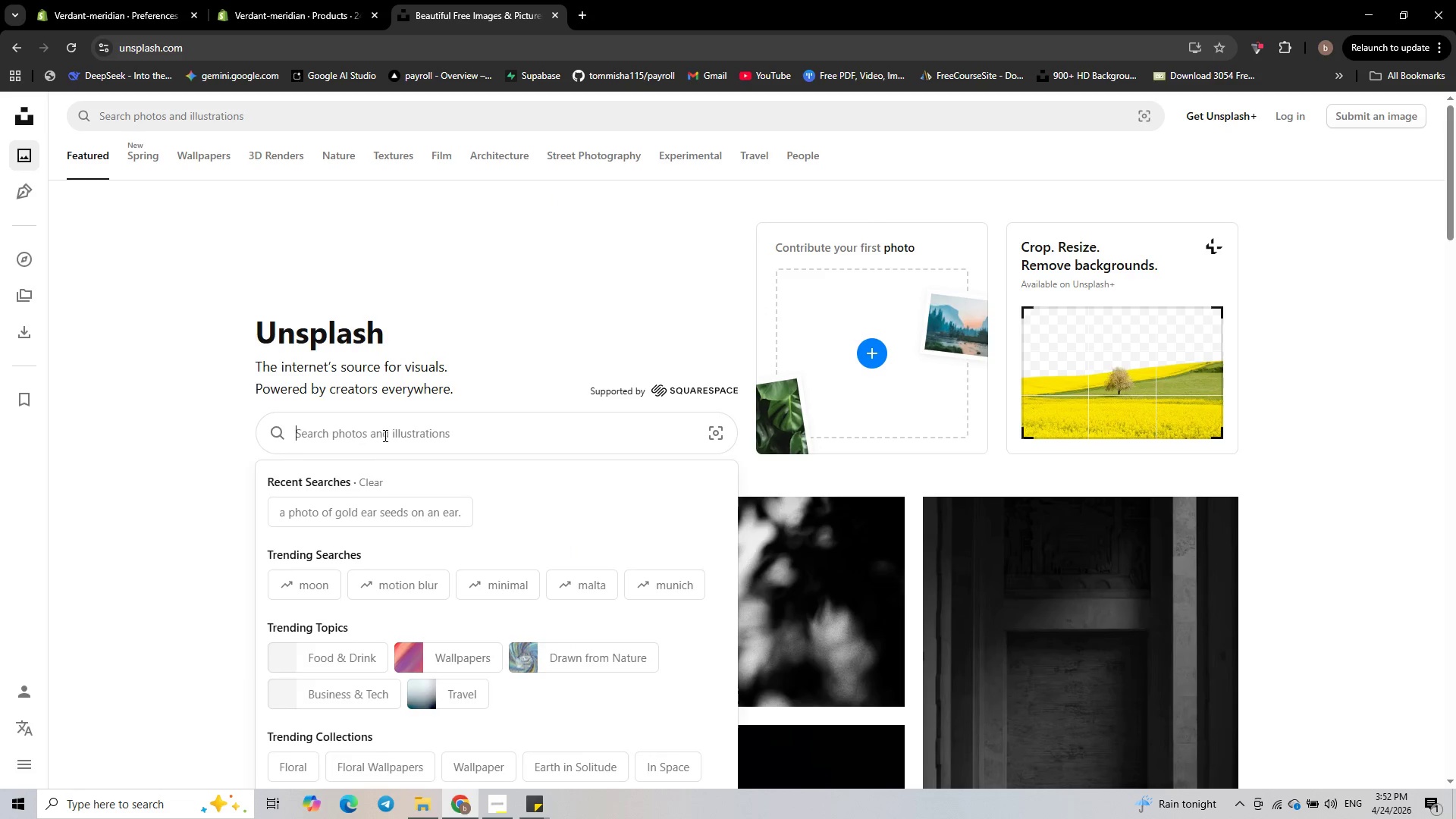 
key(Control+V)
 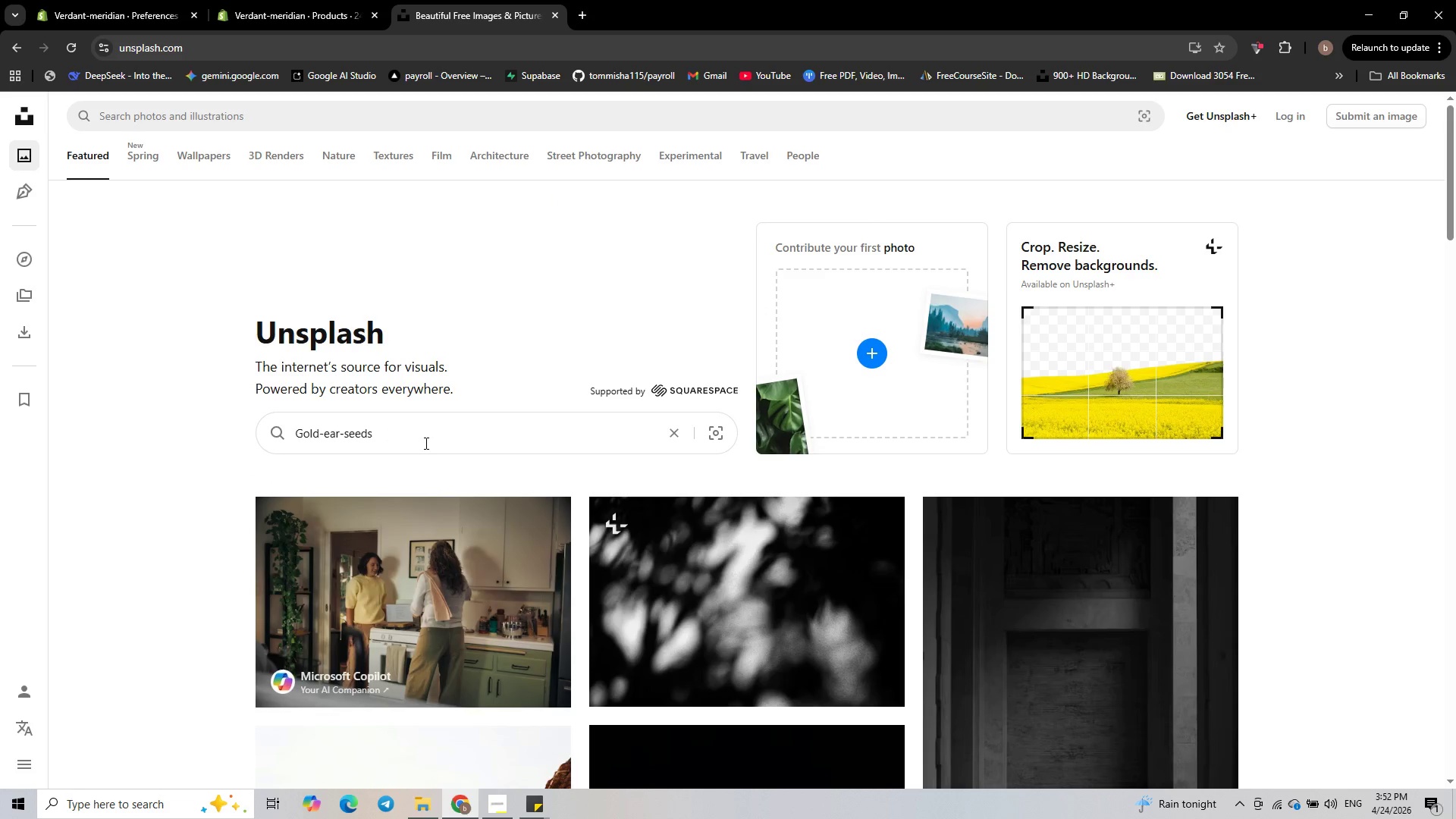 
key(NumpadEnter)
 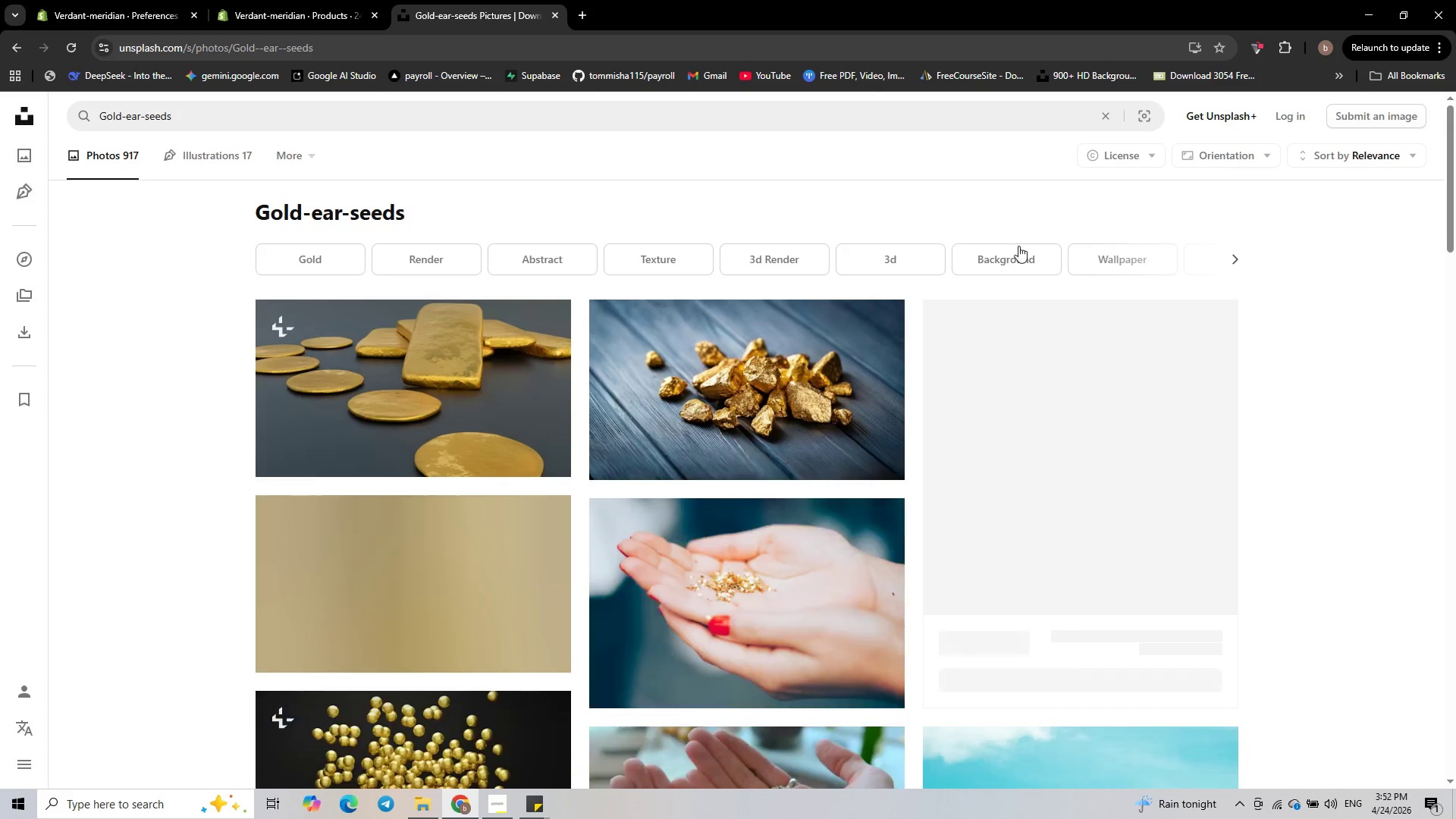 
mouse_move([1075, 226])
 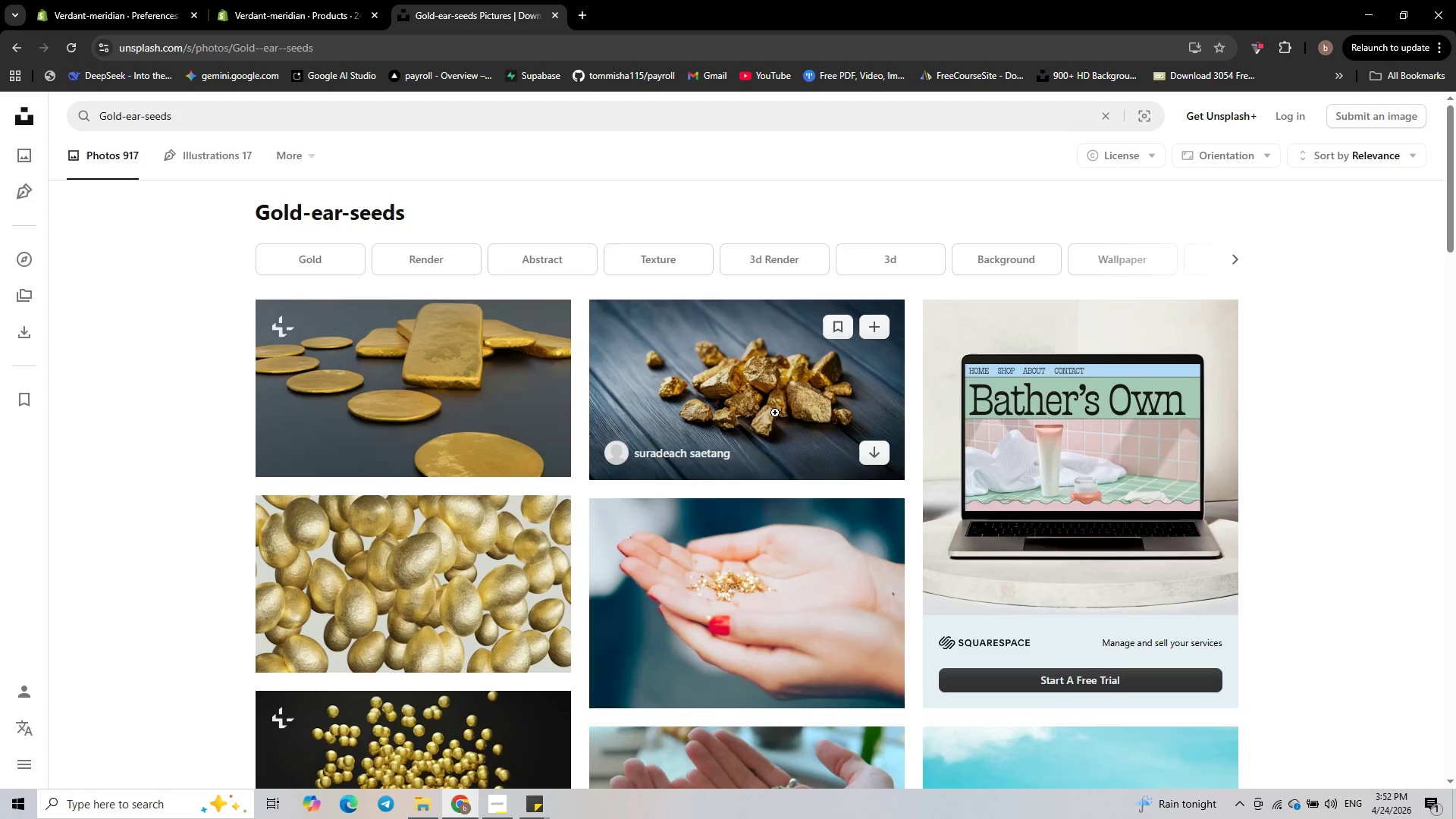 
scroll: coordinate [775, 413], scroll_direction: down, amount: 2.0
 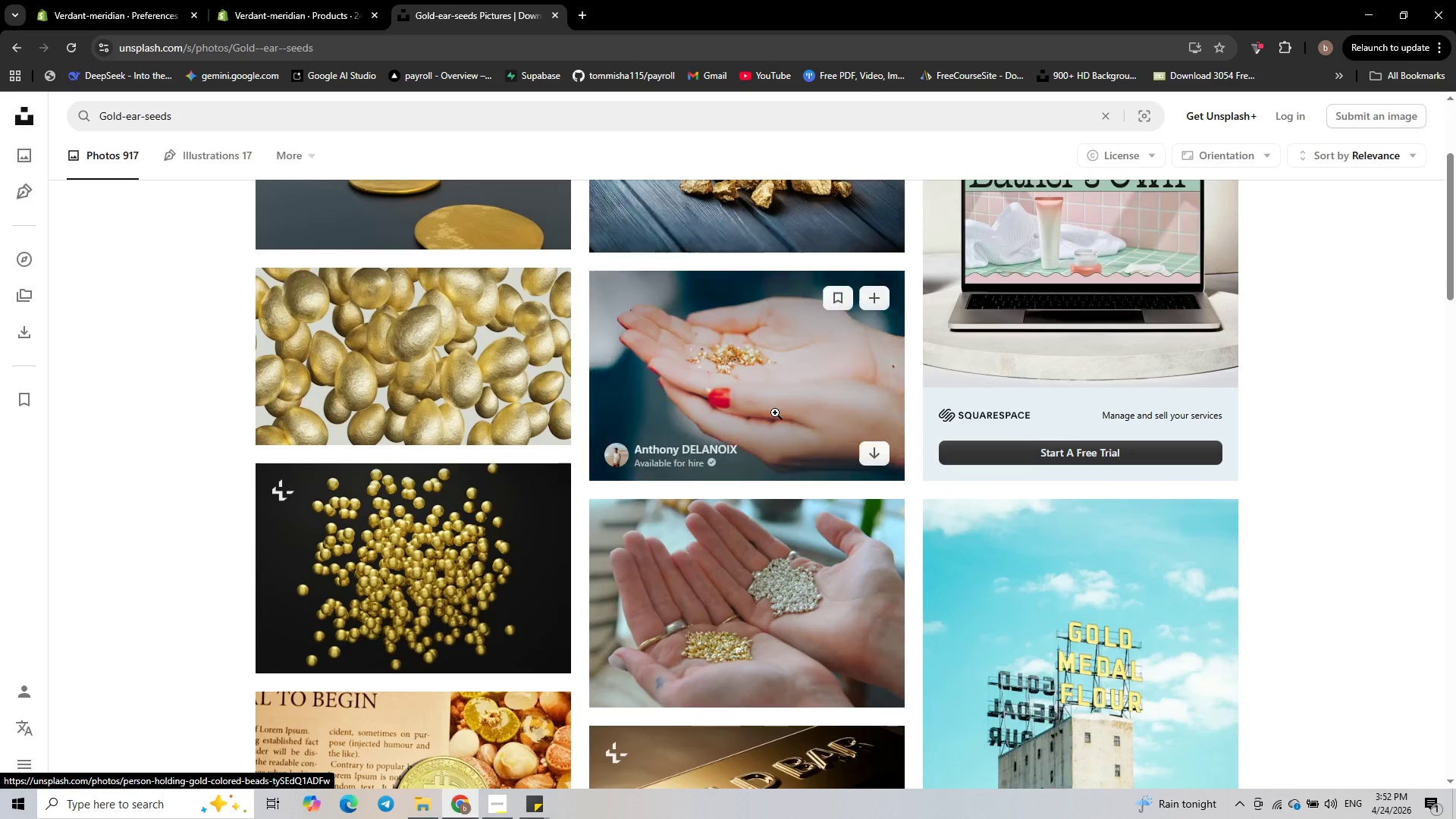 
scroll: coordinate [824, 430], scroll_direction: up, amount: 2.0
 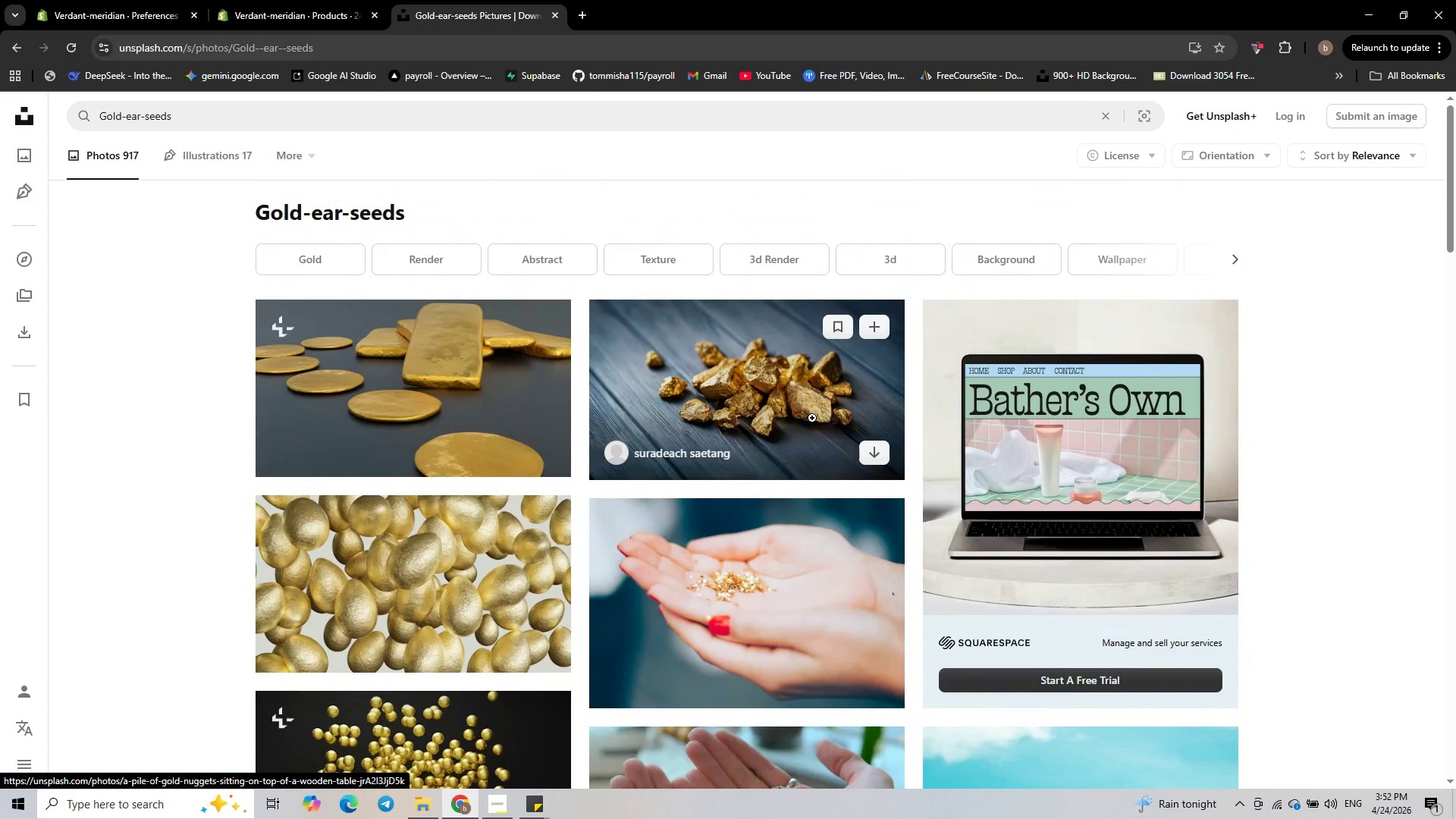 
scroll: coordinate [811, 417], scroll_direction: down, amount: 7.0
 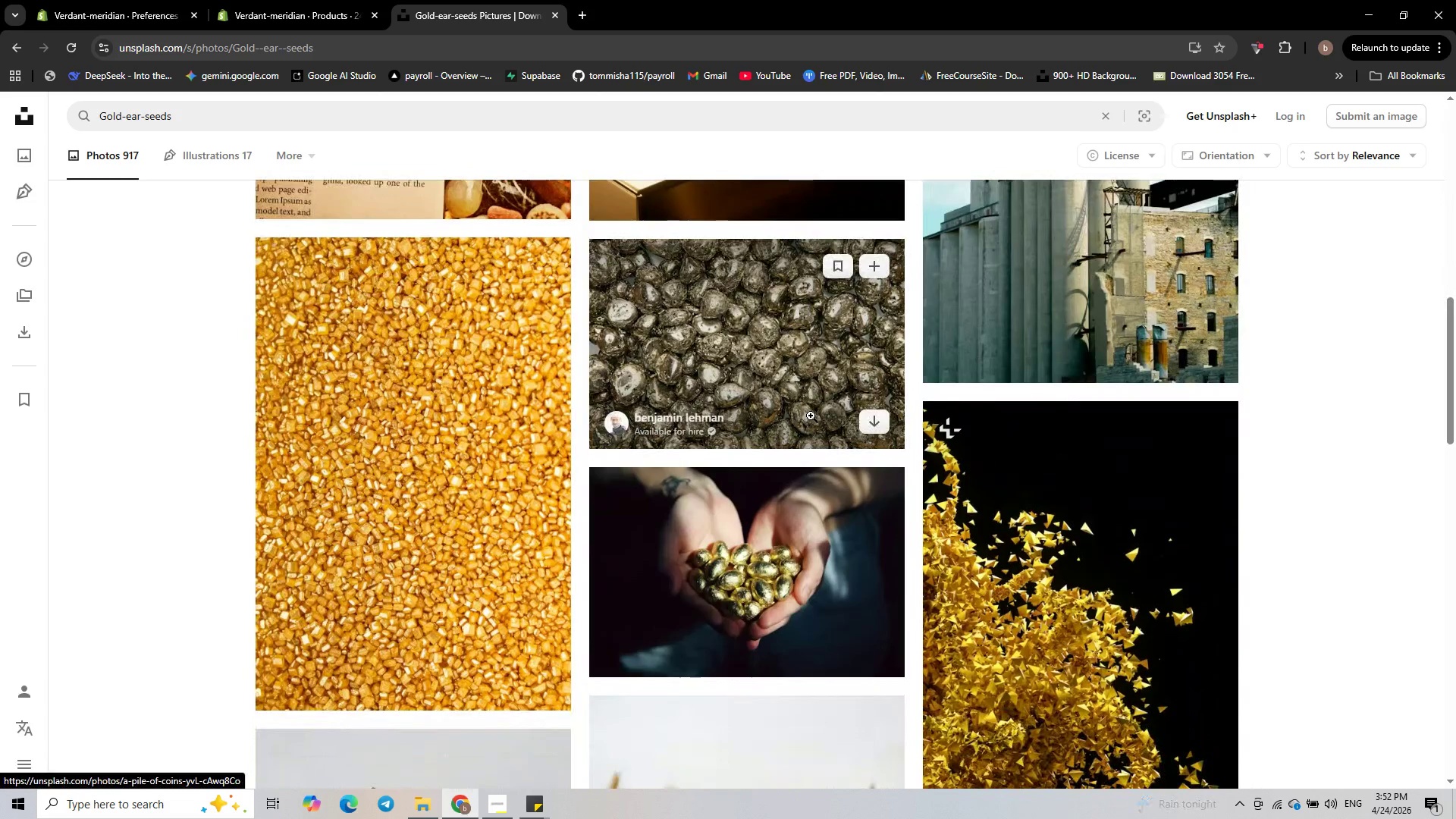 
scroll: coordinate [810, 415], scroll_direction: up, amount: 13.0
 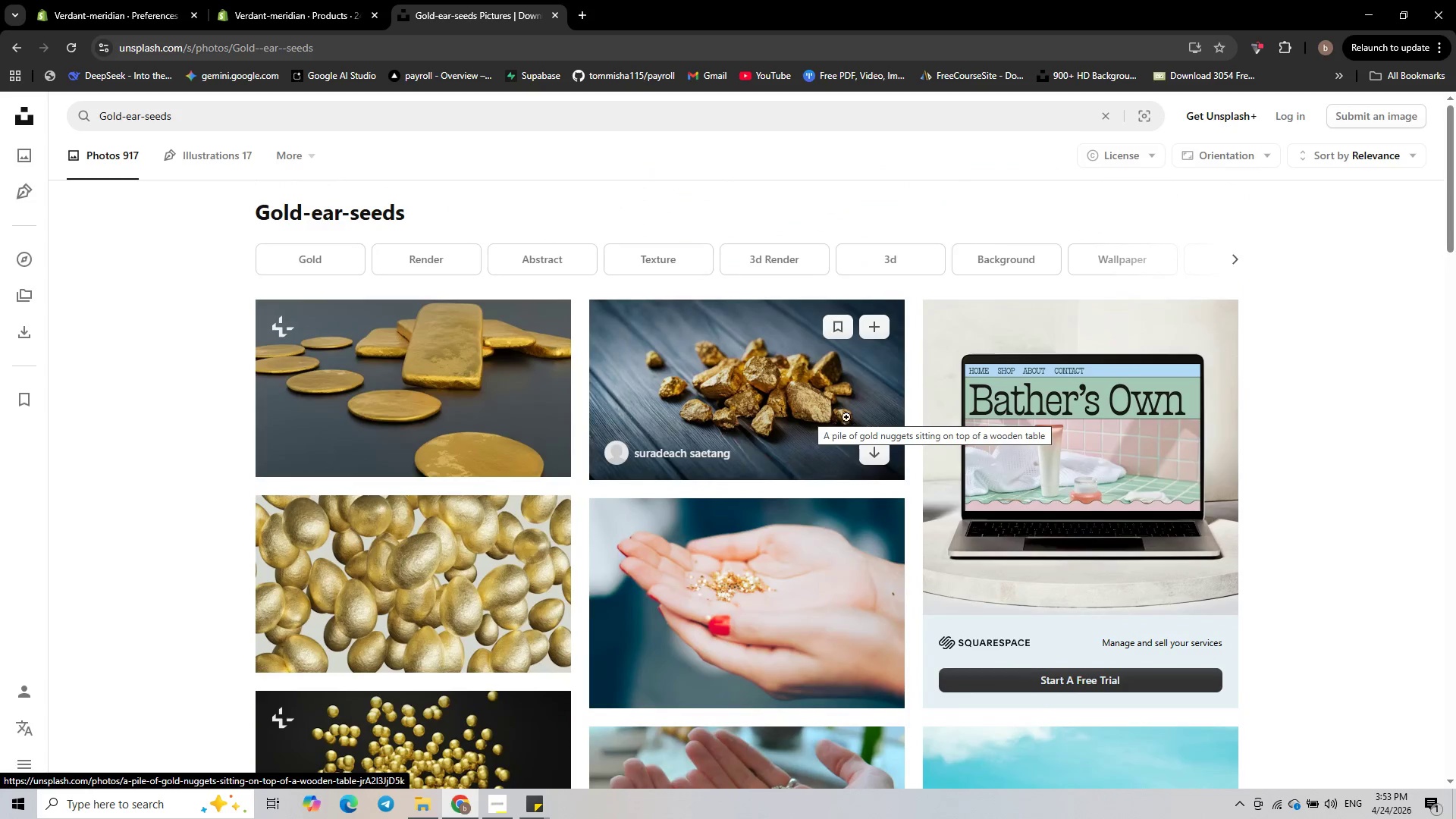 
scroll: coordinate [837, 419], scroll_direction: down, amount: 23.0
 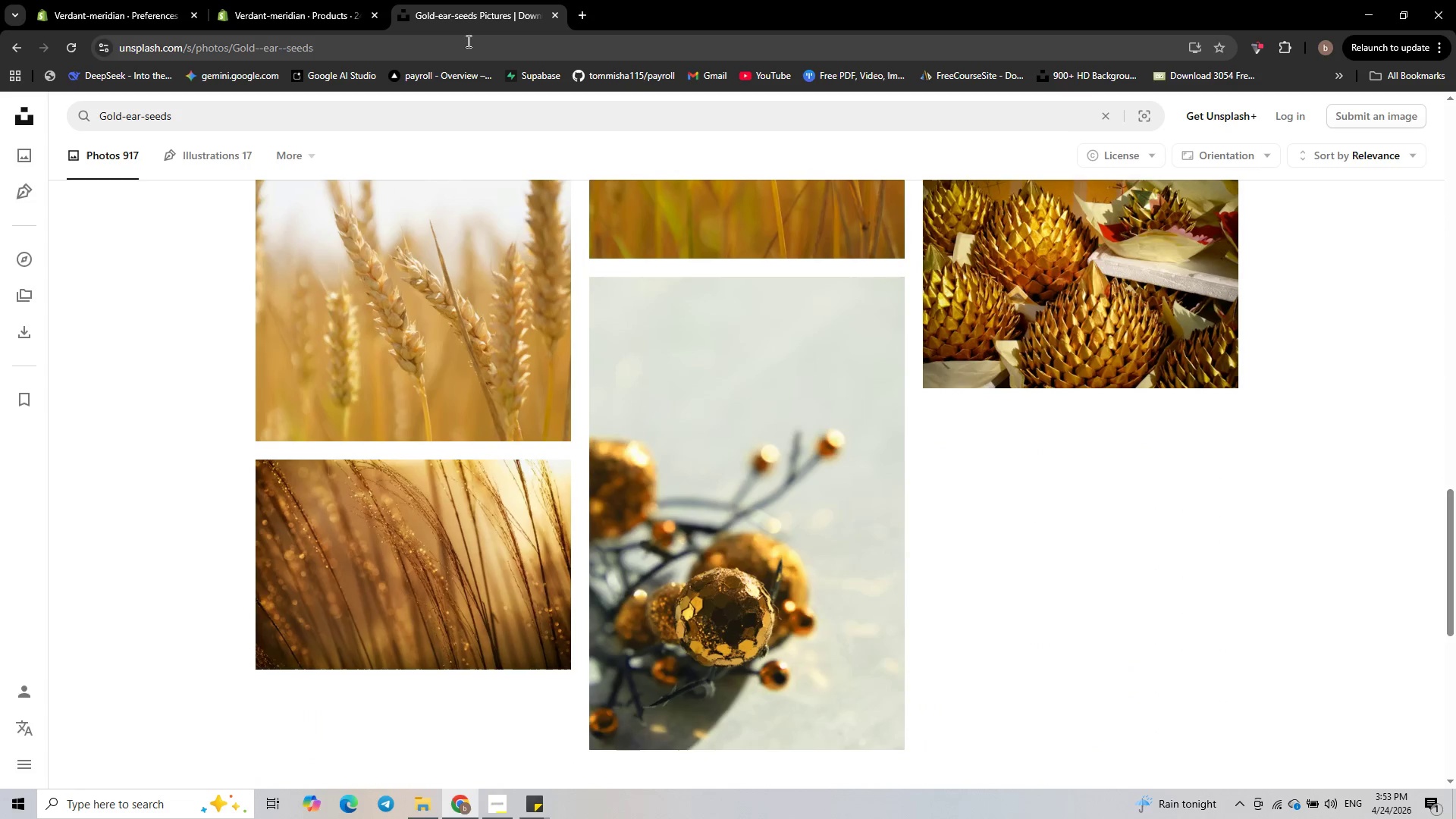 
left_click([461, 46])
 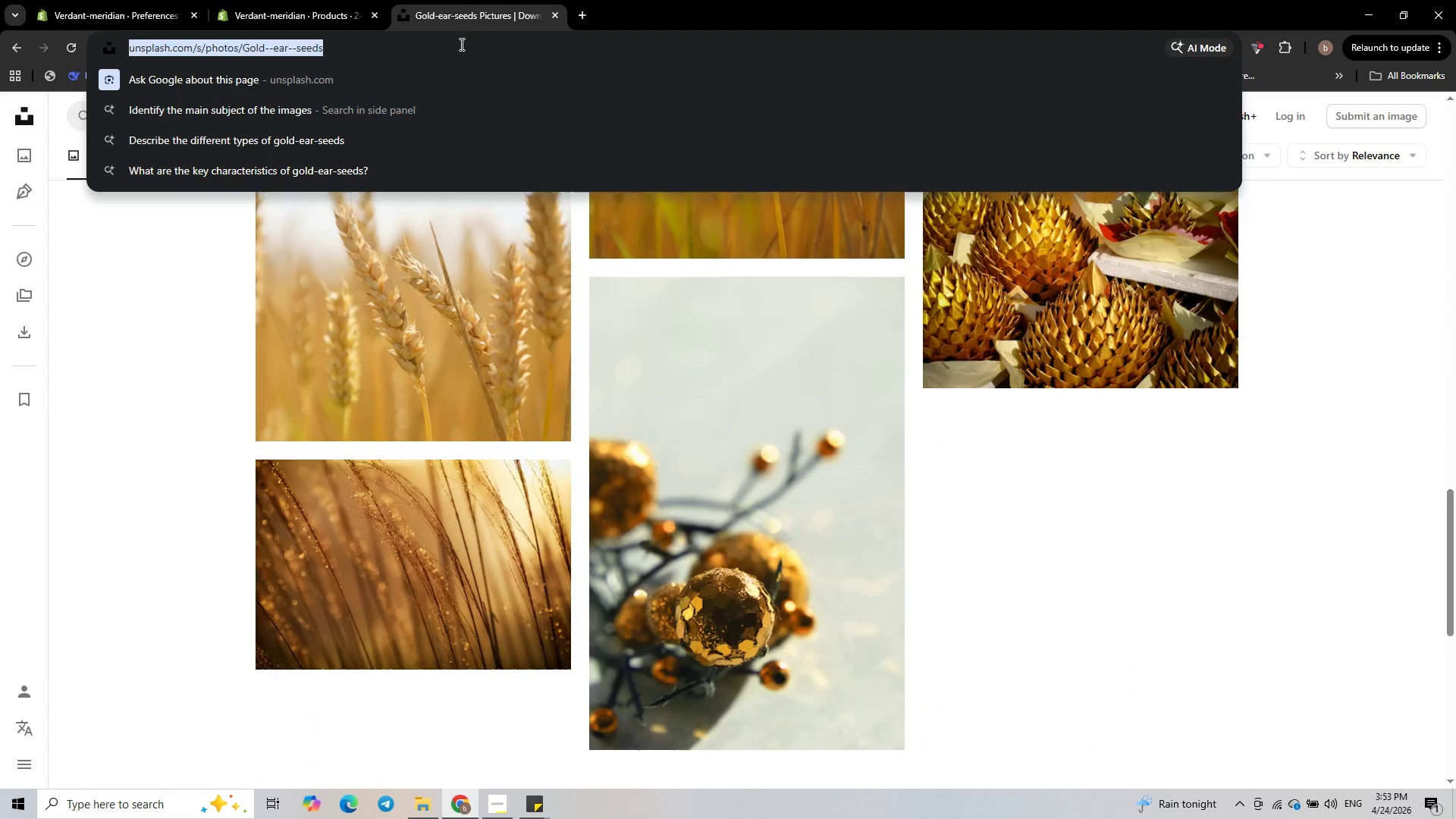 
key(Control+V)
 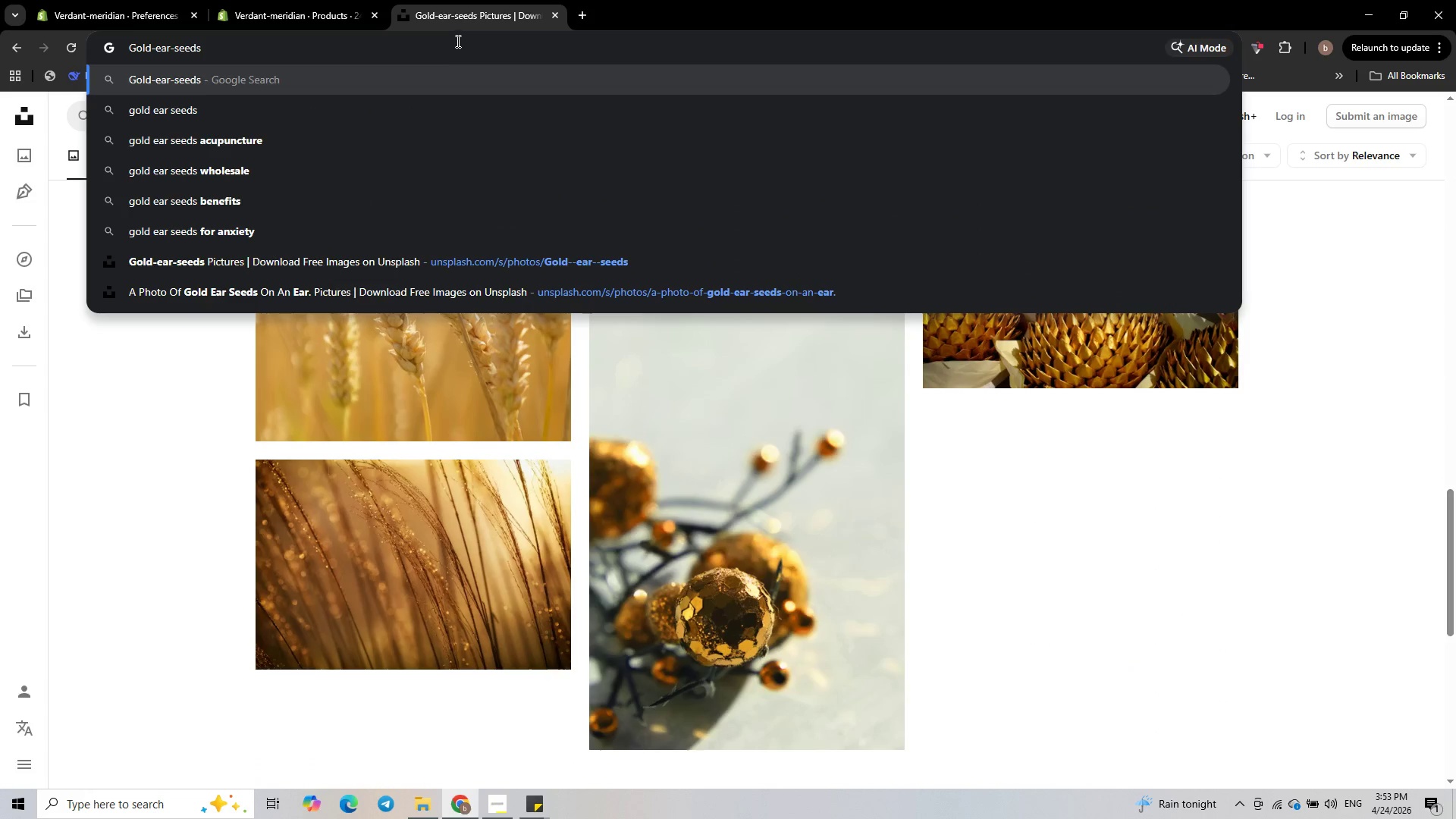 
key(NumpadEnter)
 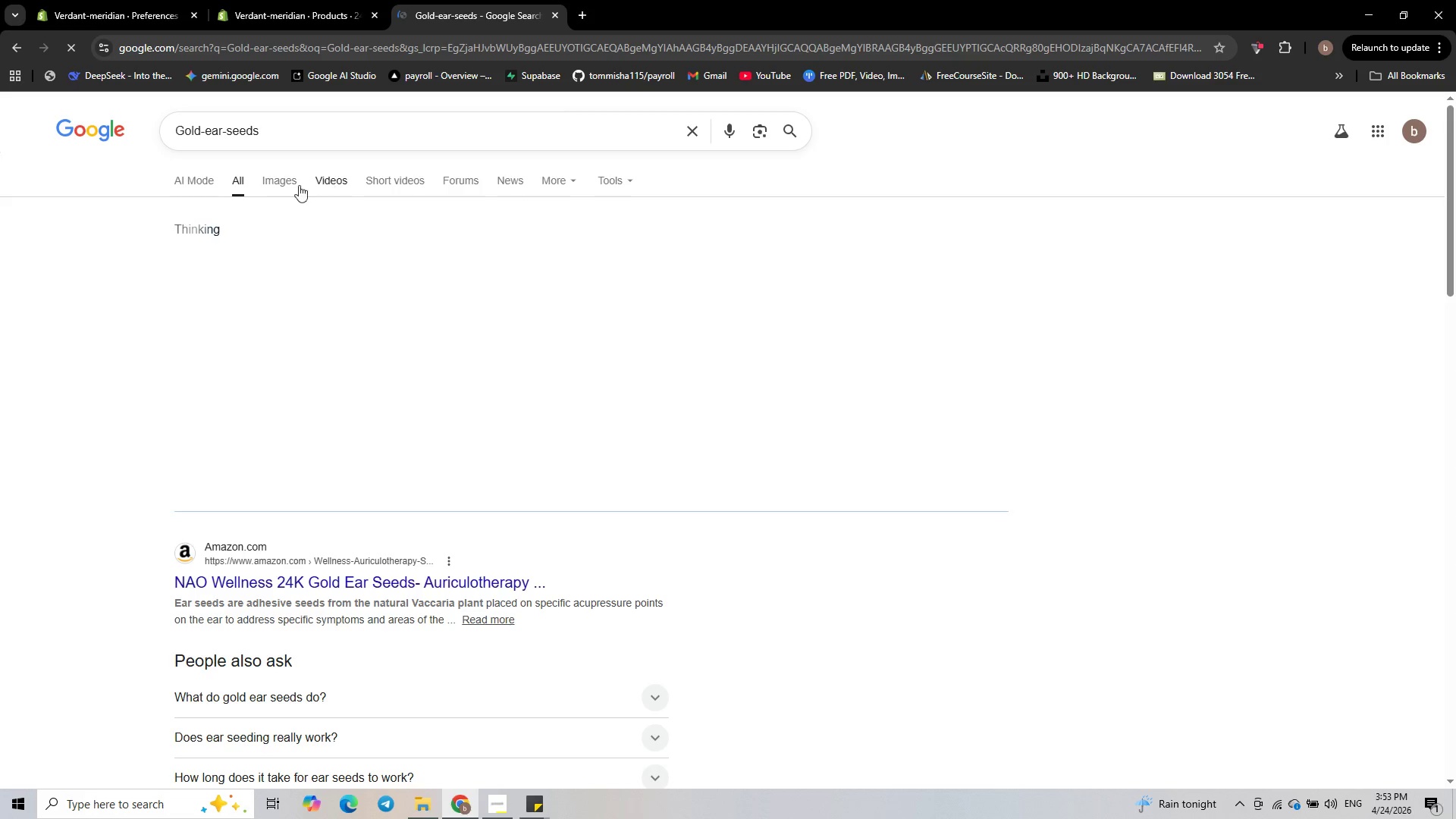 
left_click([270, 184])
 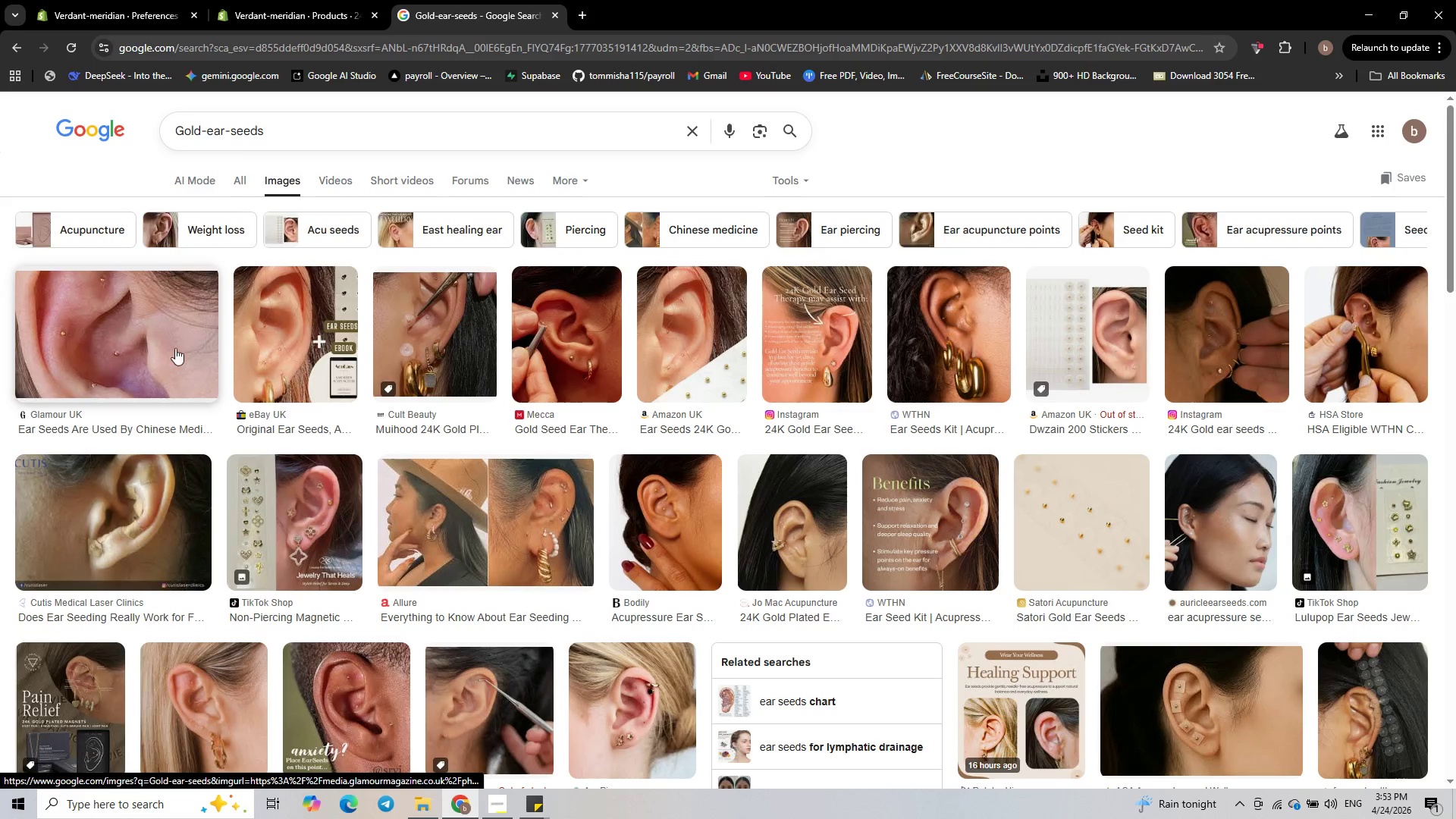 
wait(5.25)
 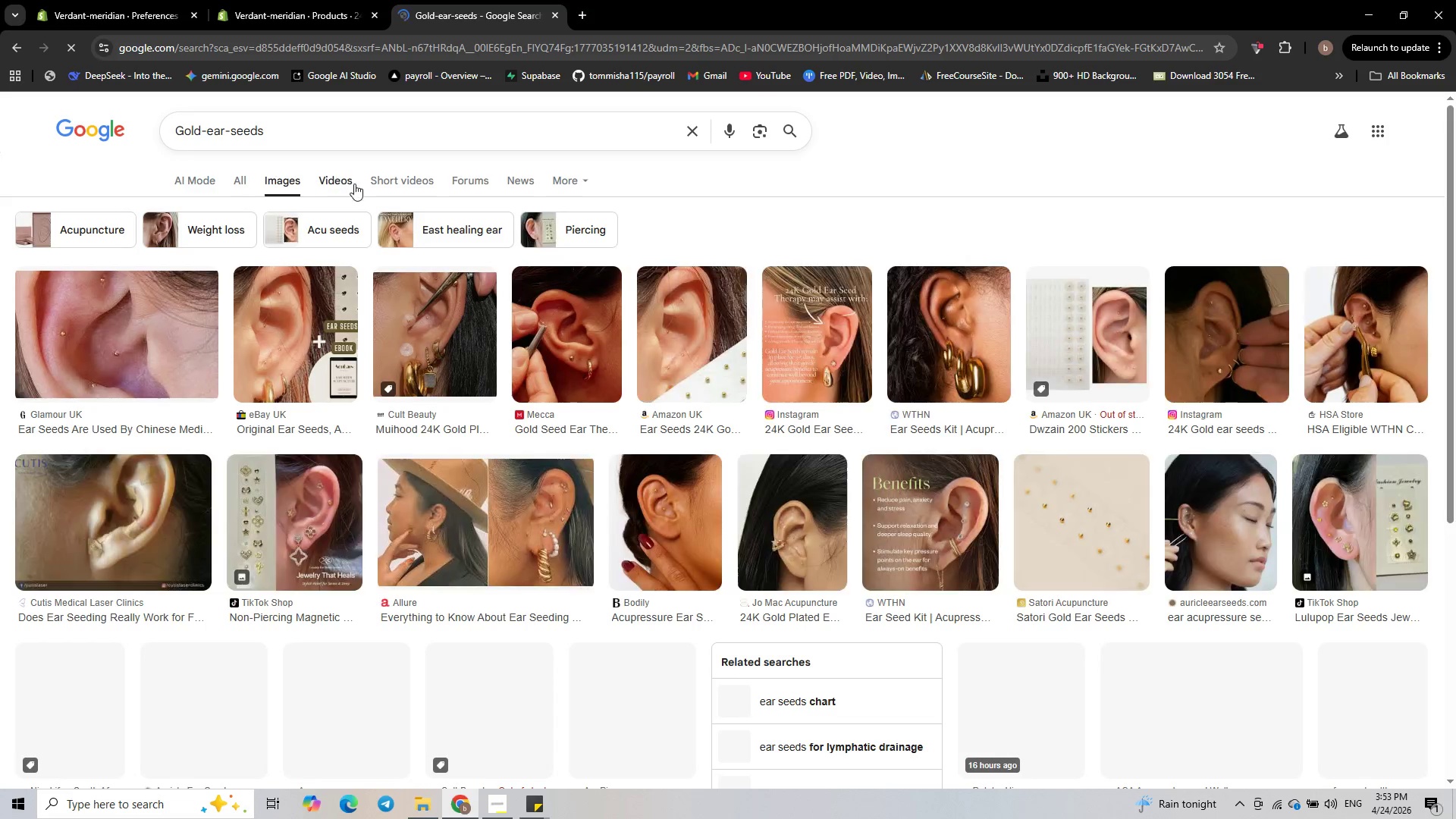 
left_click([787, 183])
 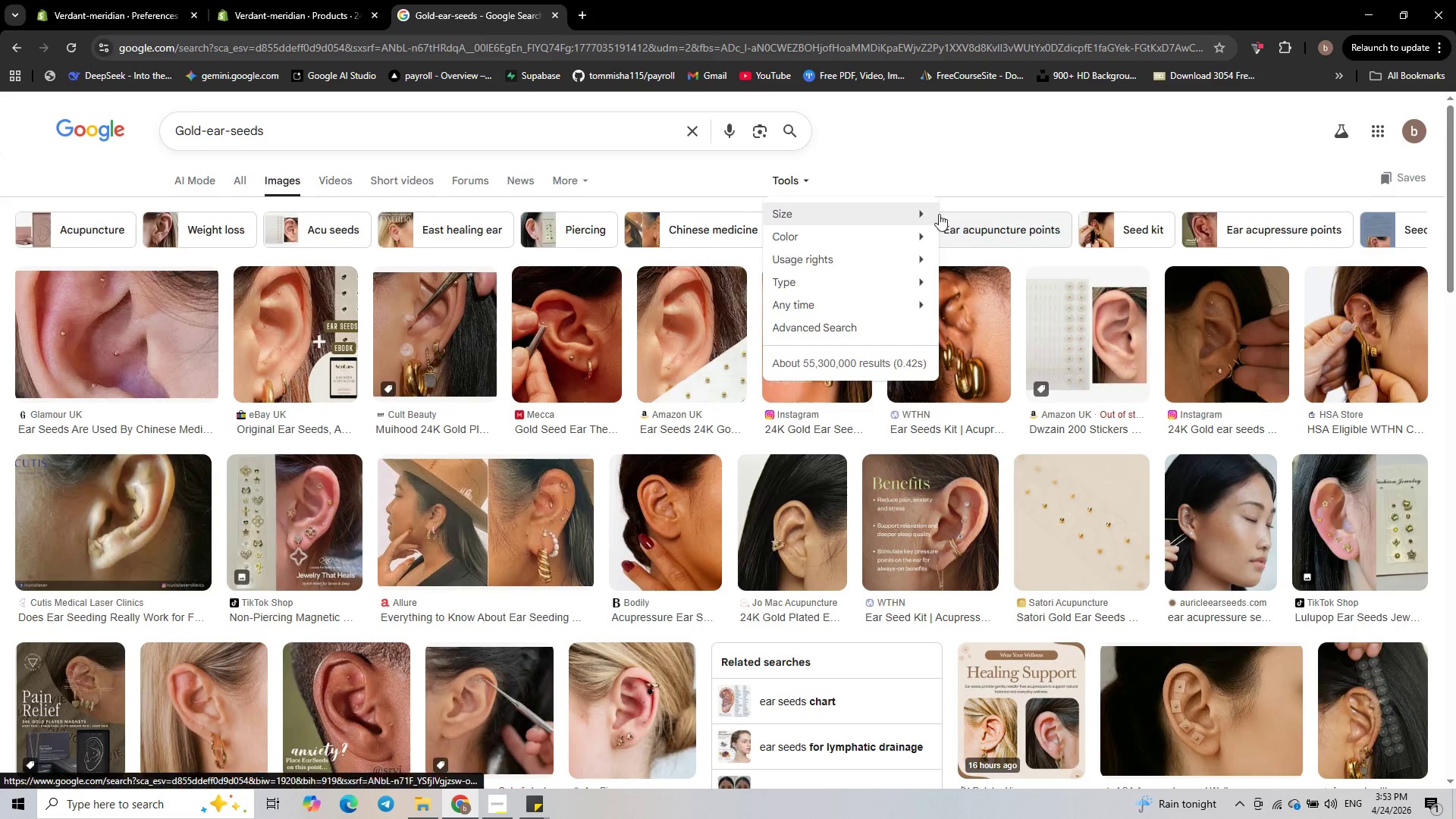 
left_click([952, 234])
 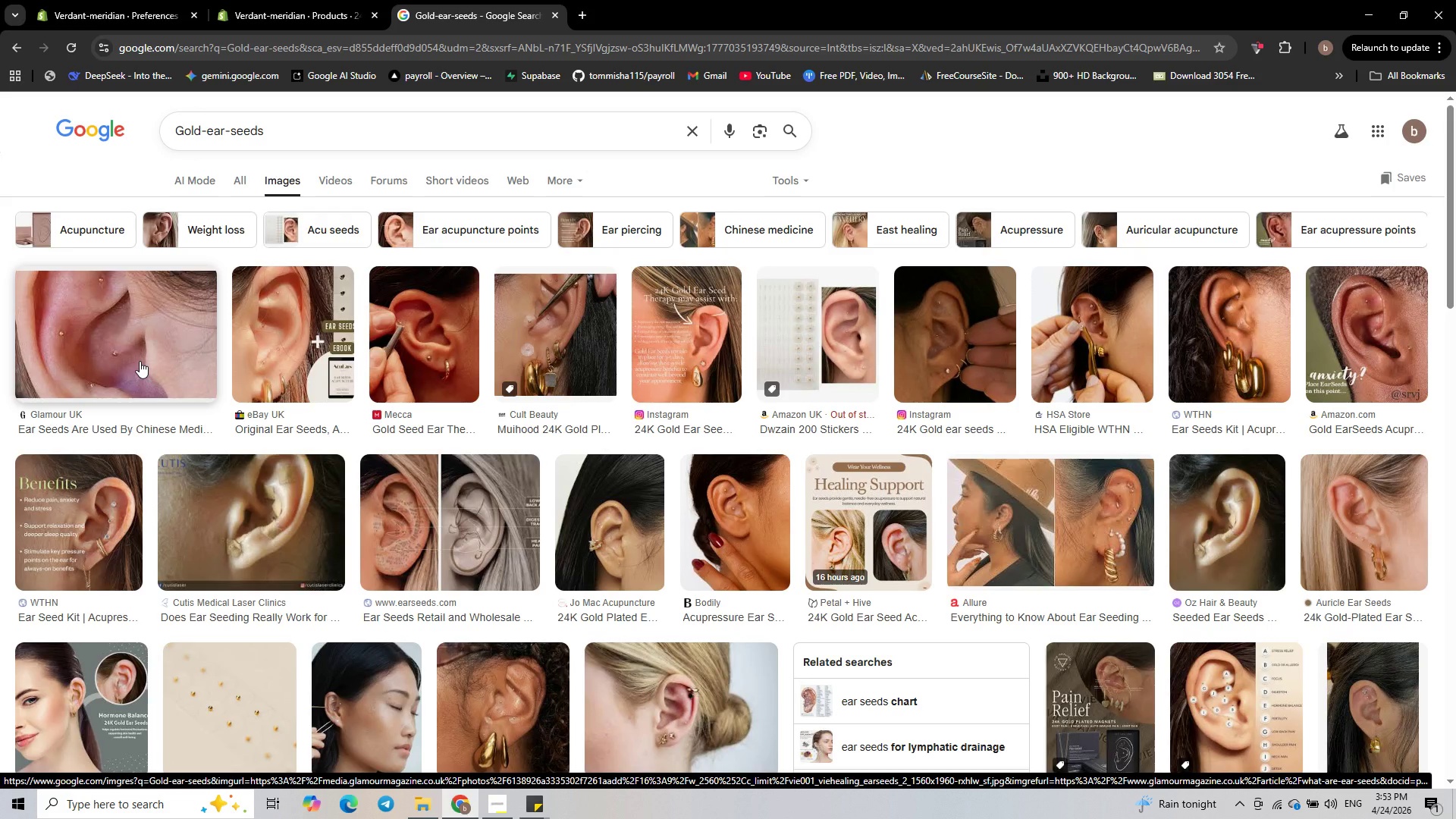 
wait(6.47)
 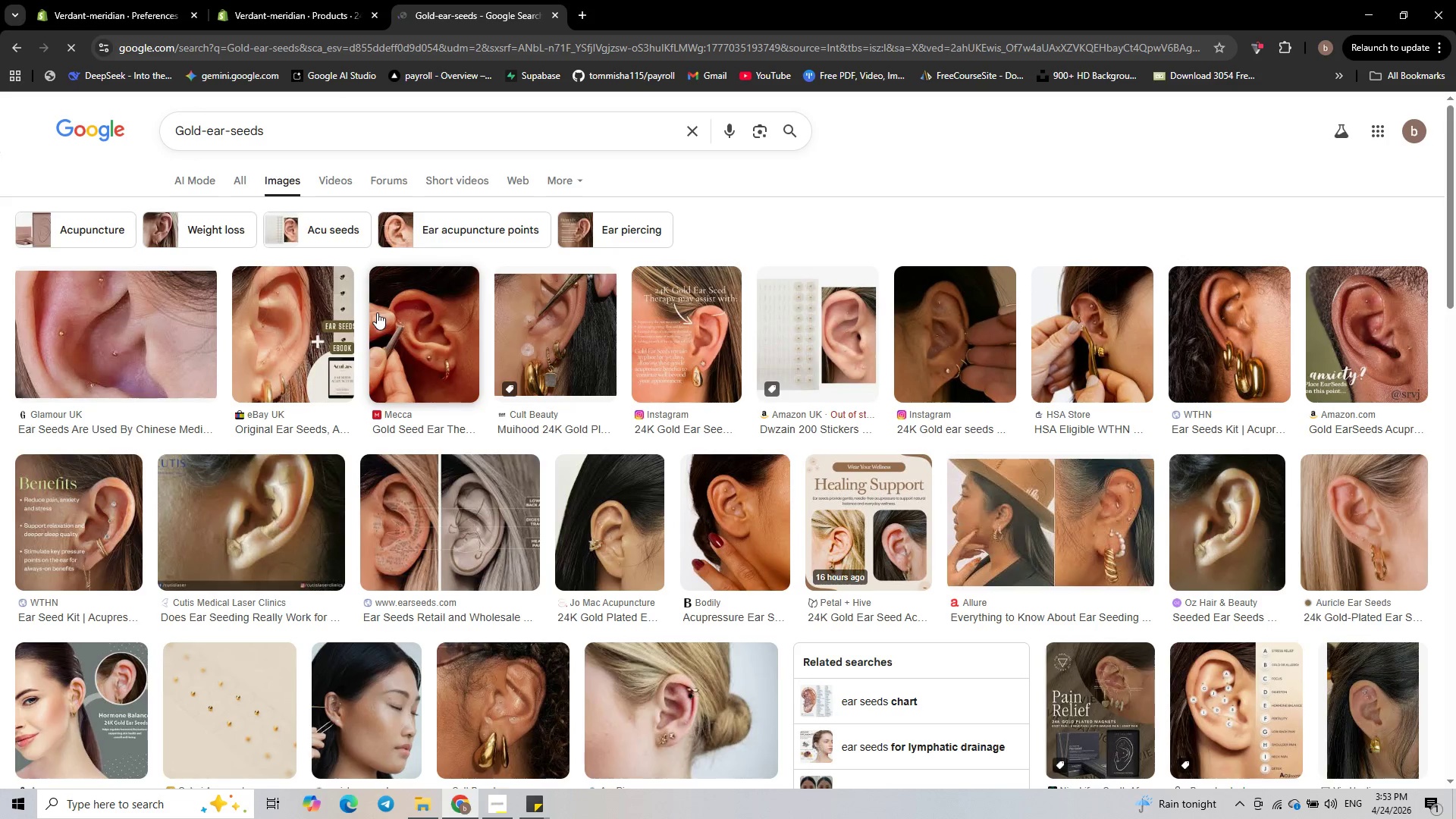 
left_click([435, 344])
 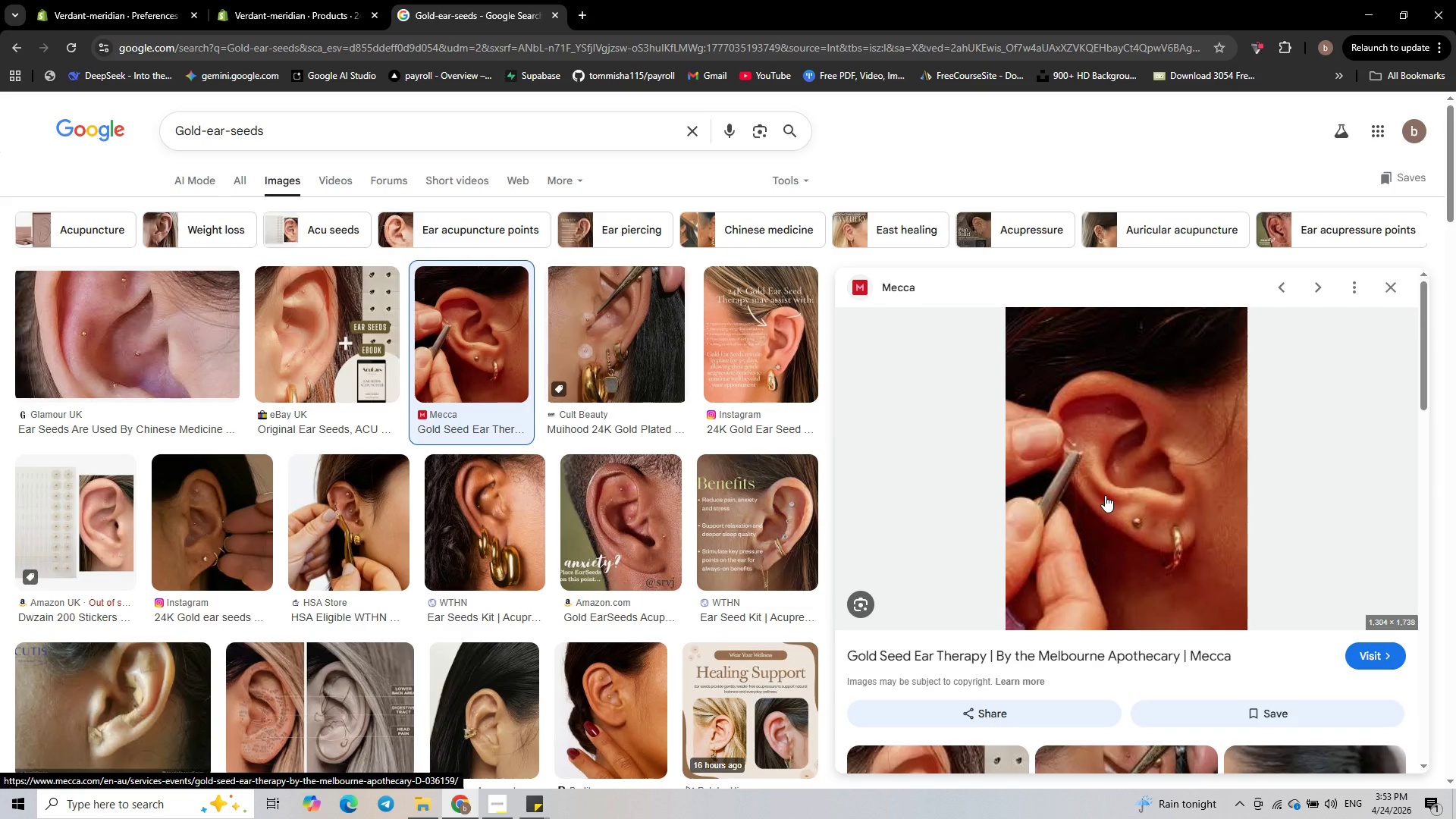 
wait(6.06)
 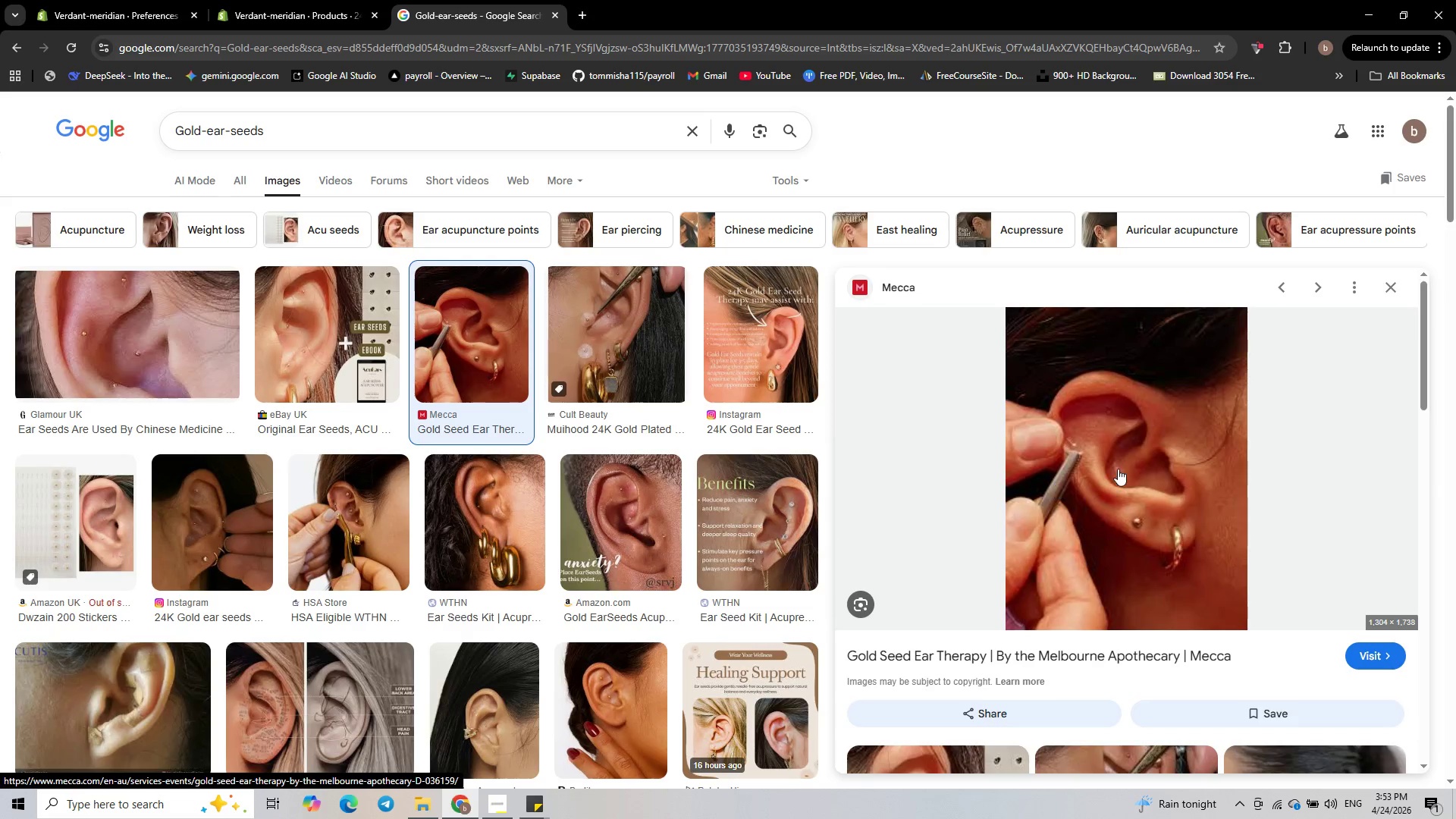 
scroll: coordinate [1254, 520], scroll_direction: down, amount: 4.0
 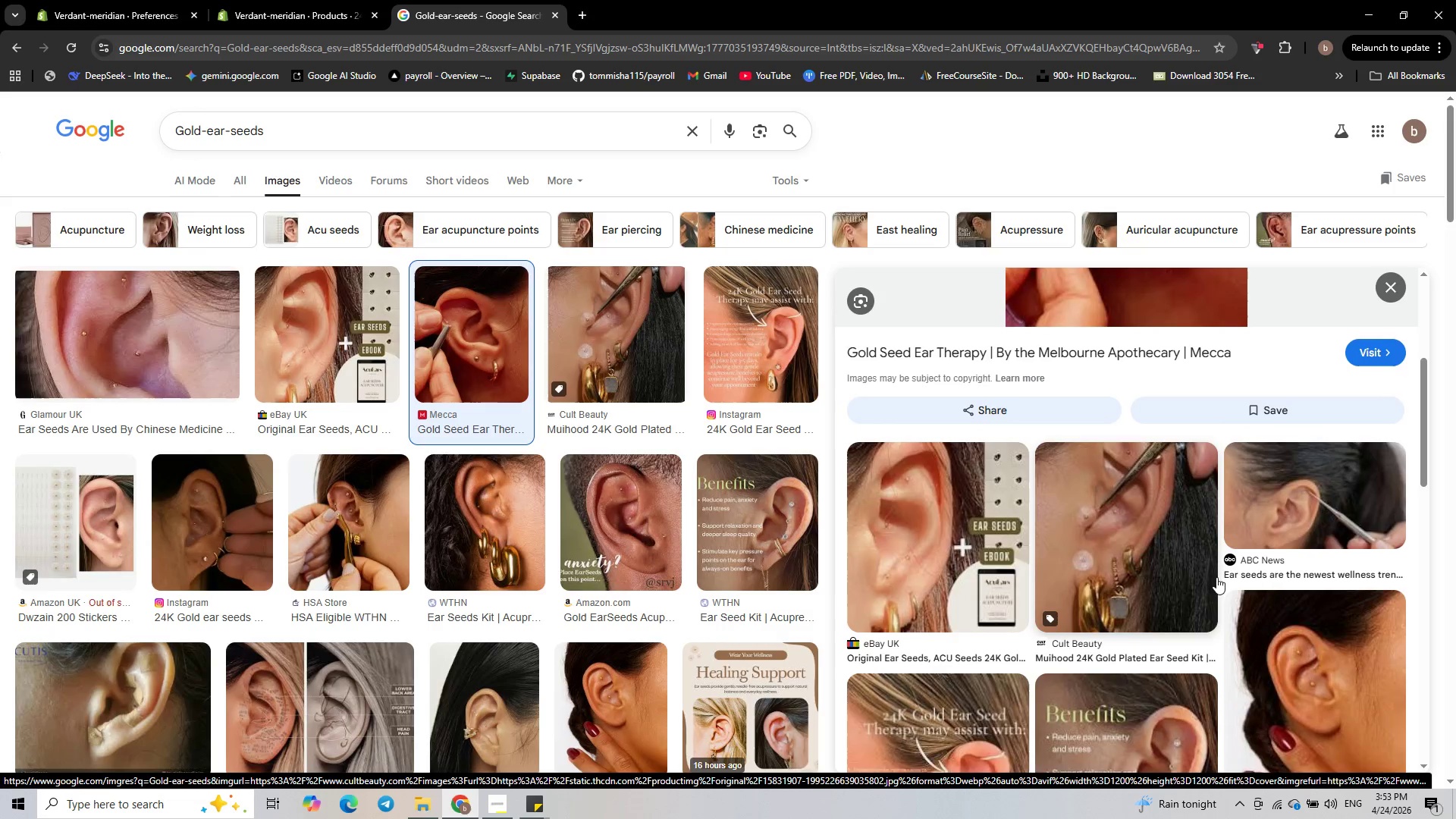 
scroll: coordinate [1216, 577], scroll_direction: up, amount: 4.0
 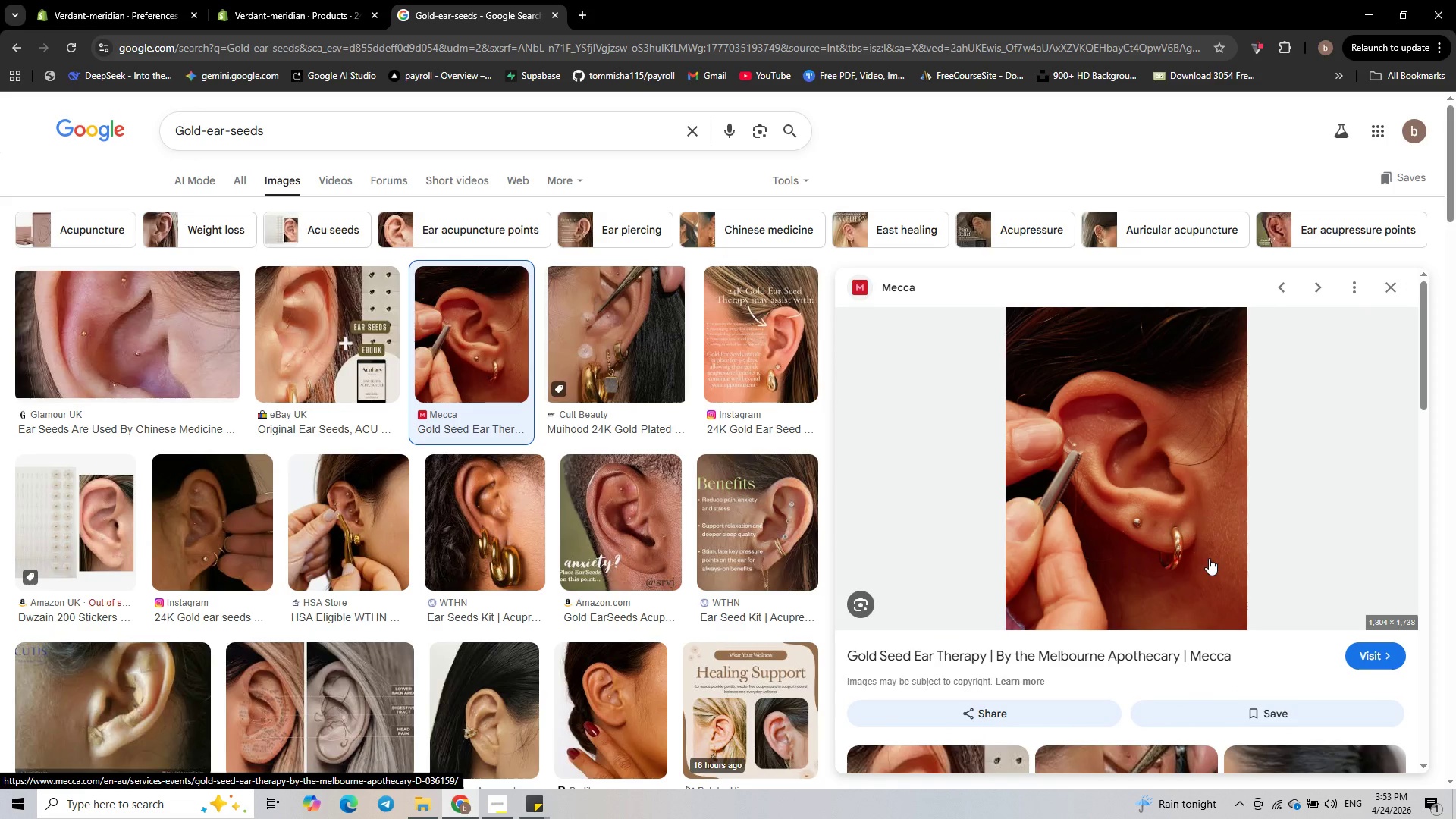 
right_click([1142, 481])
 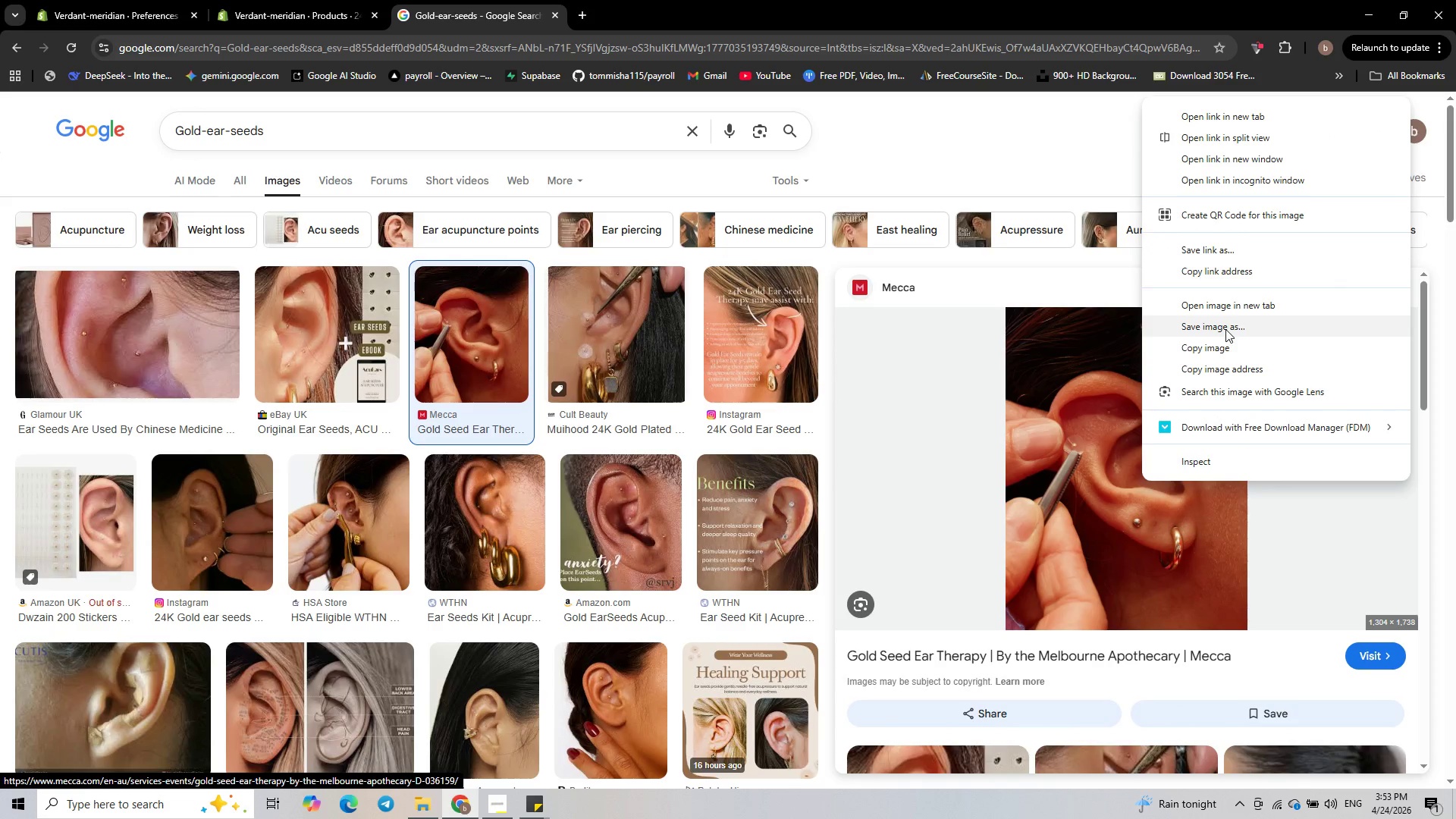 
left_click([1231, 330])
 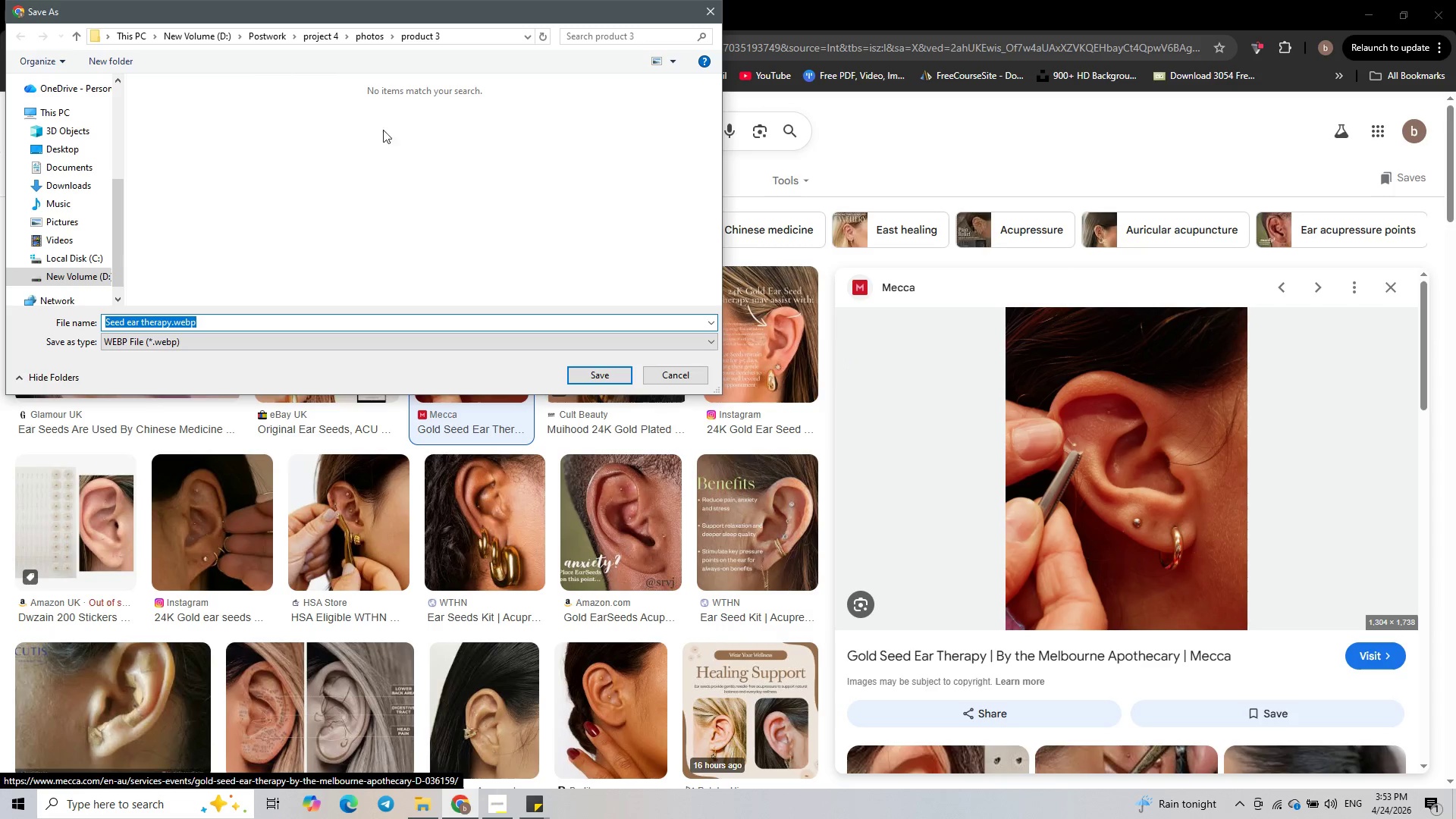 
key(Control+V)
 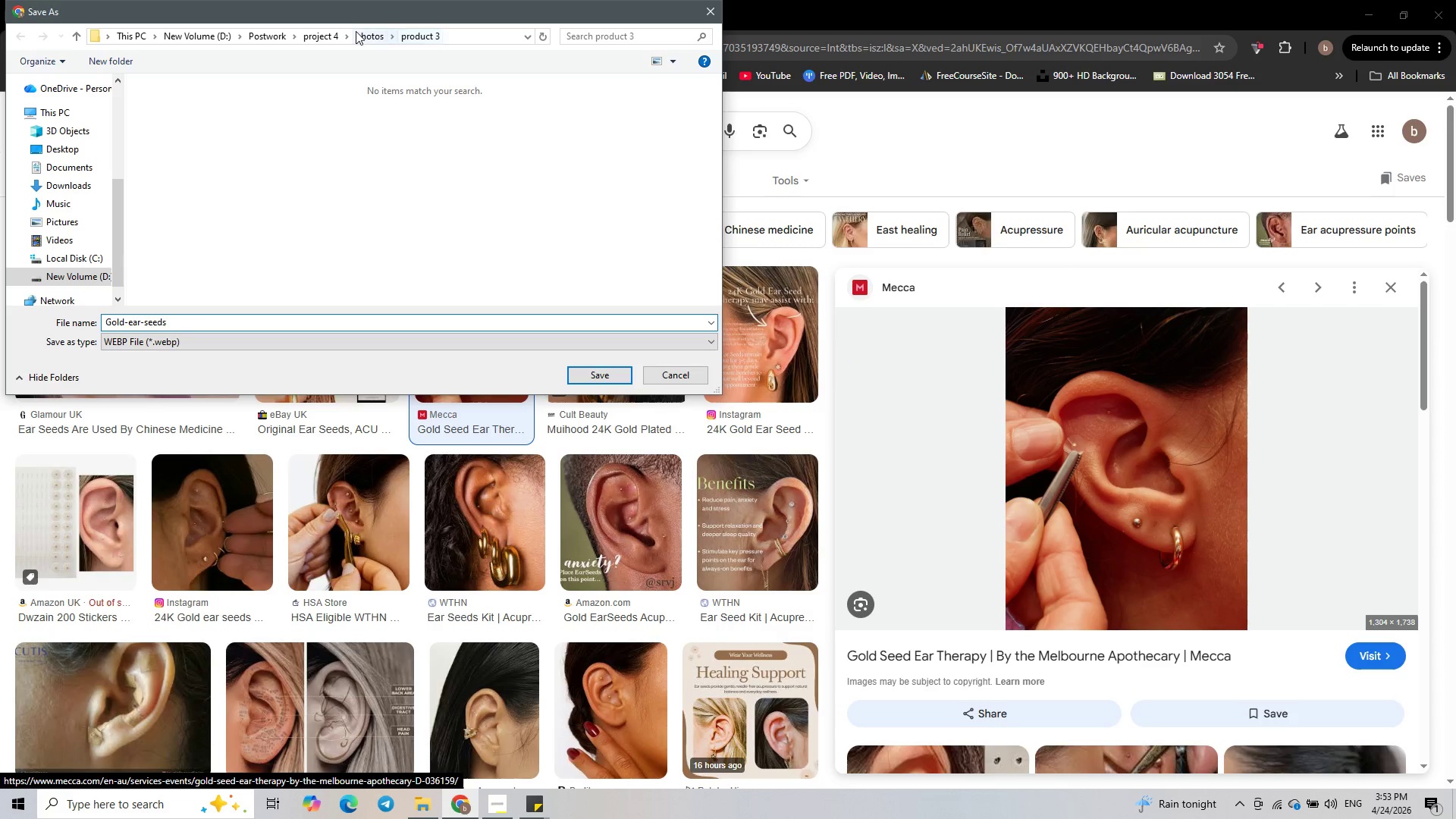 
left_click([369, 35])
 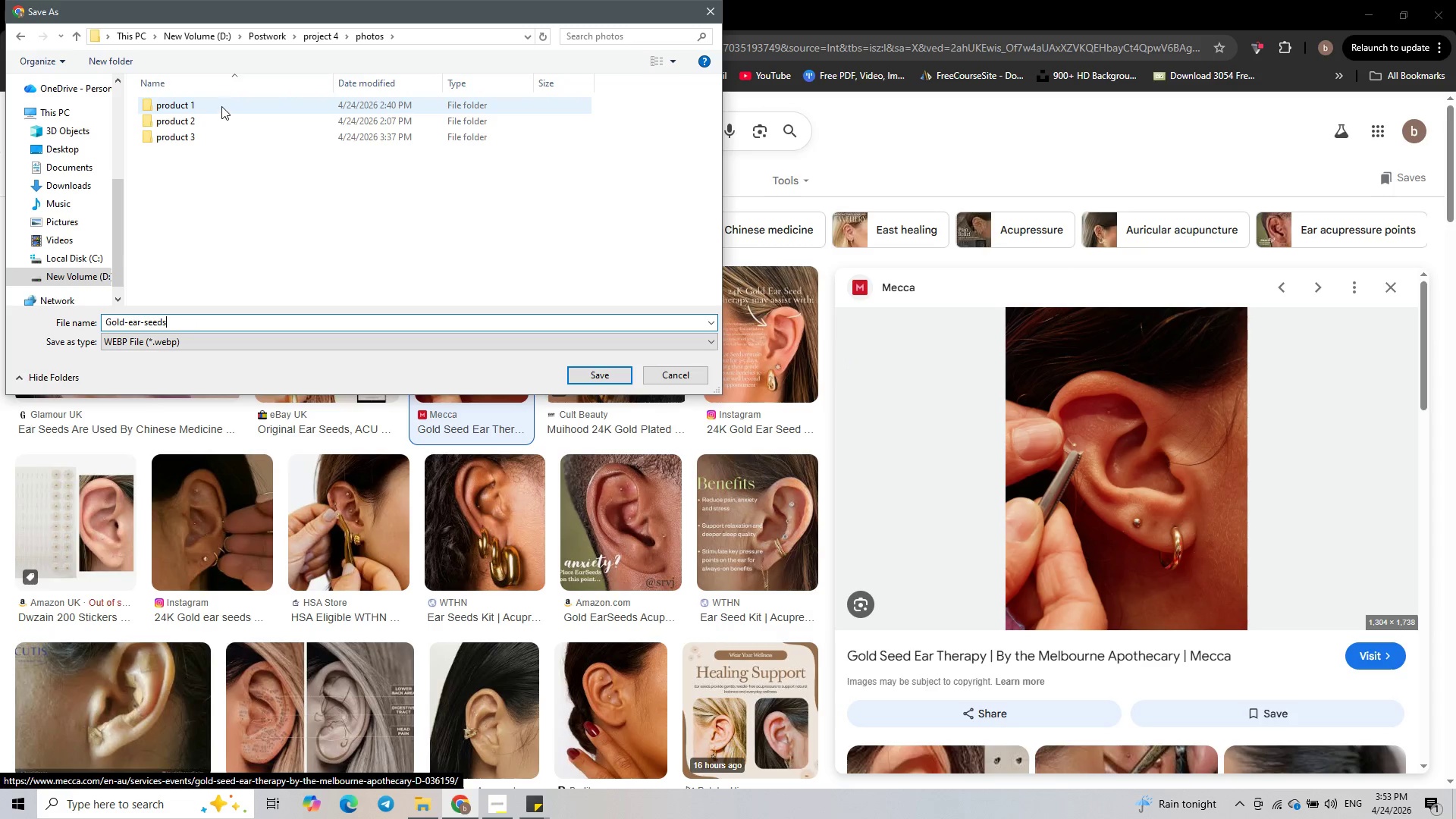 
double_click([221, 106])
 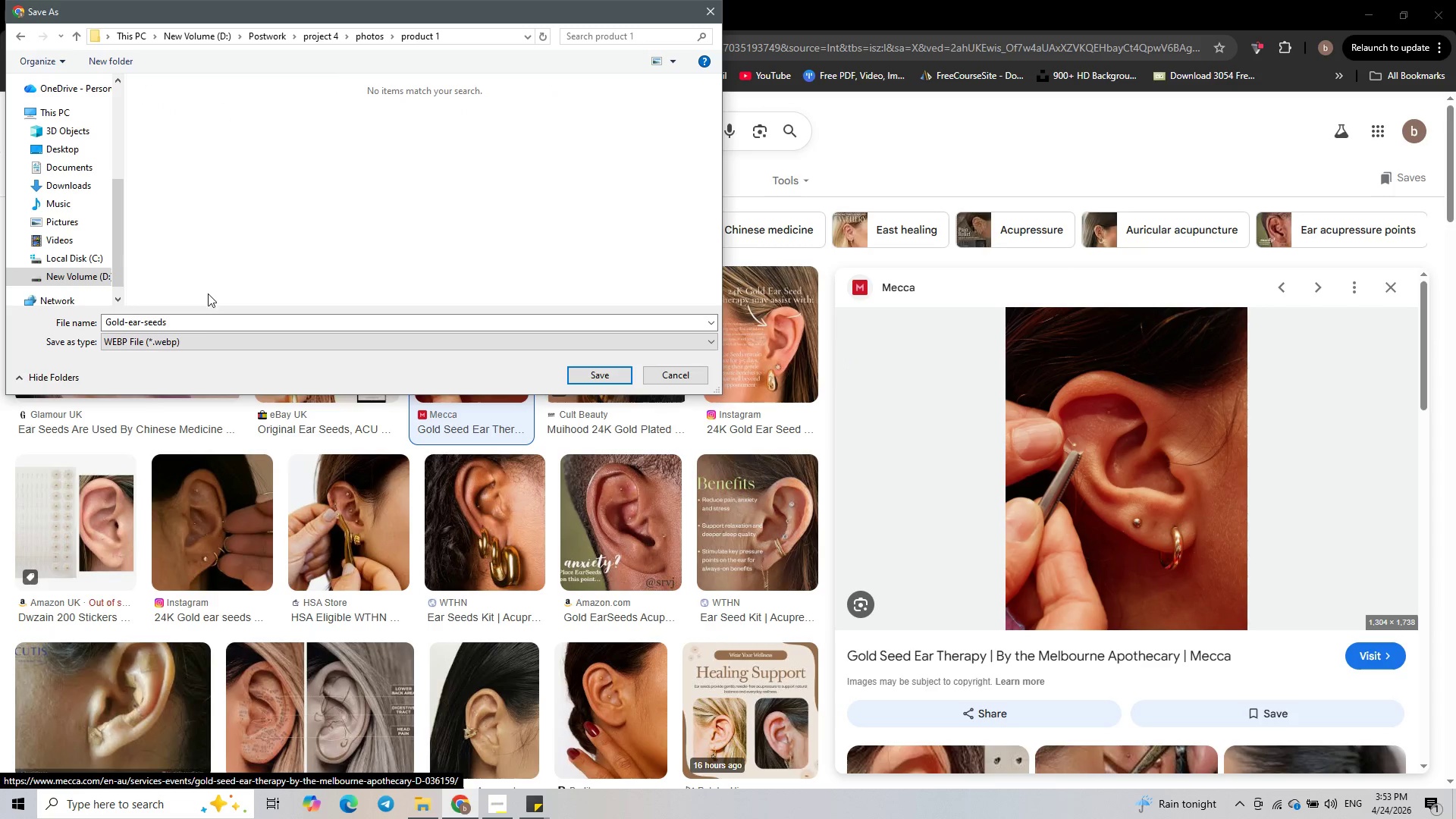 
left_click([204, 335])
 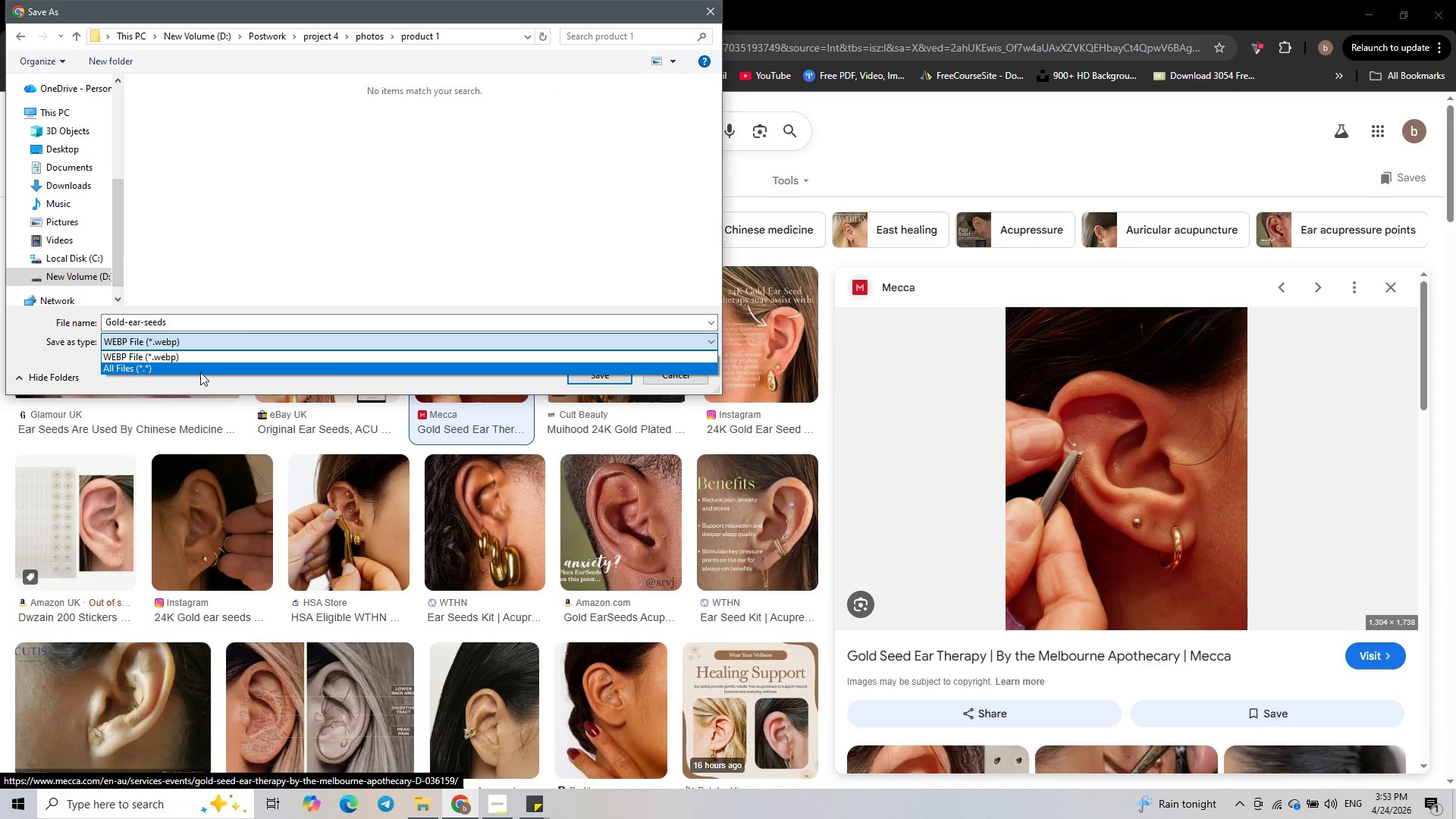 
left_click([200, 372])
 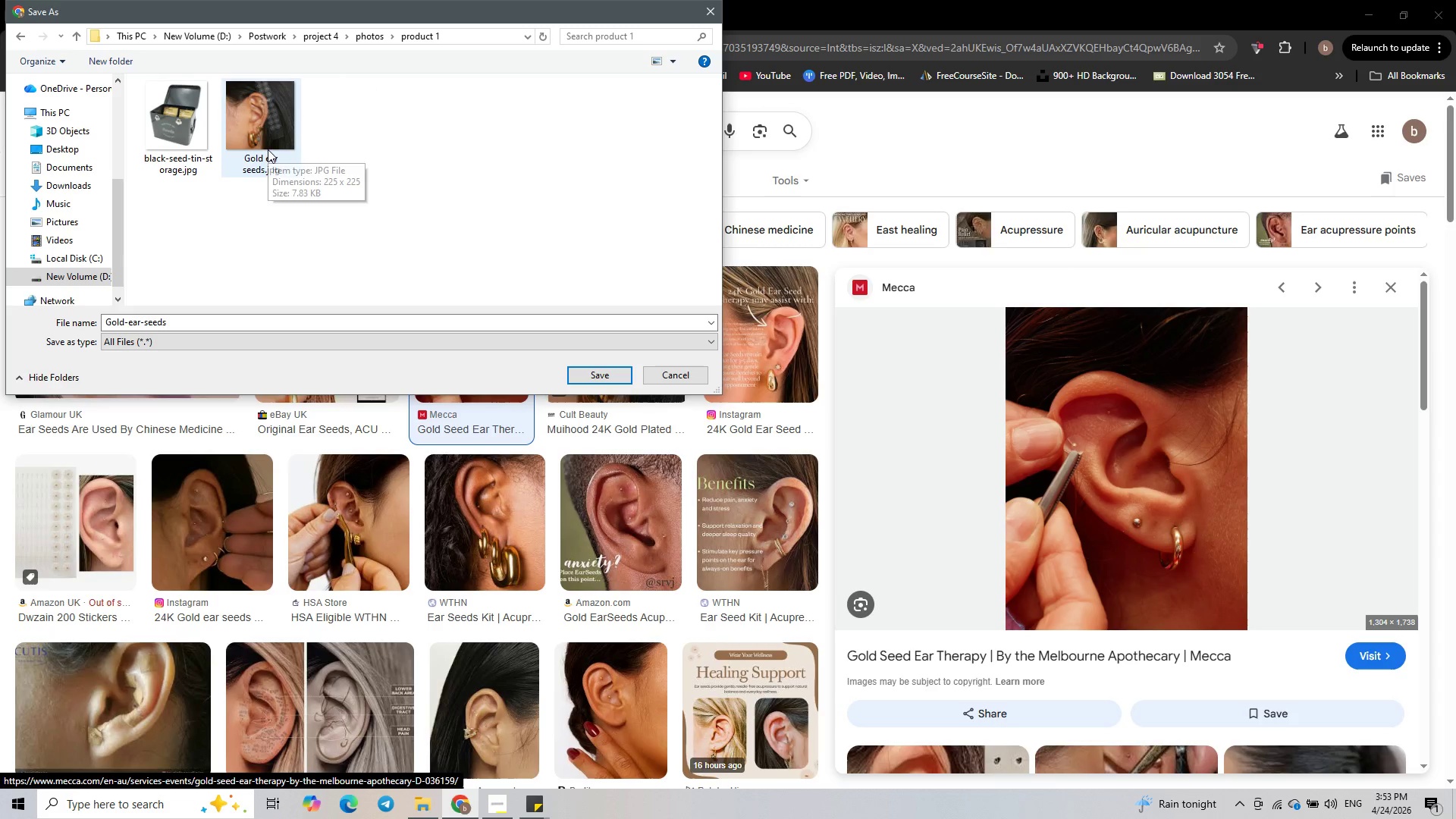 
left_click([258, 149])
 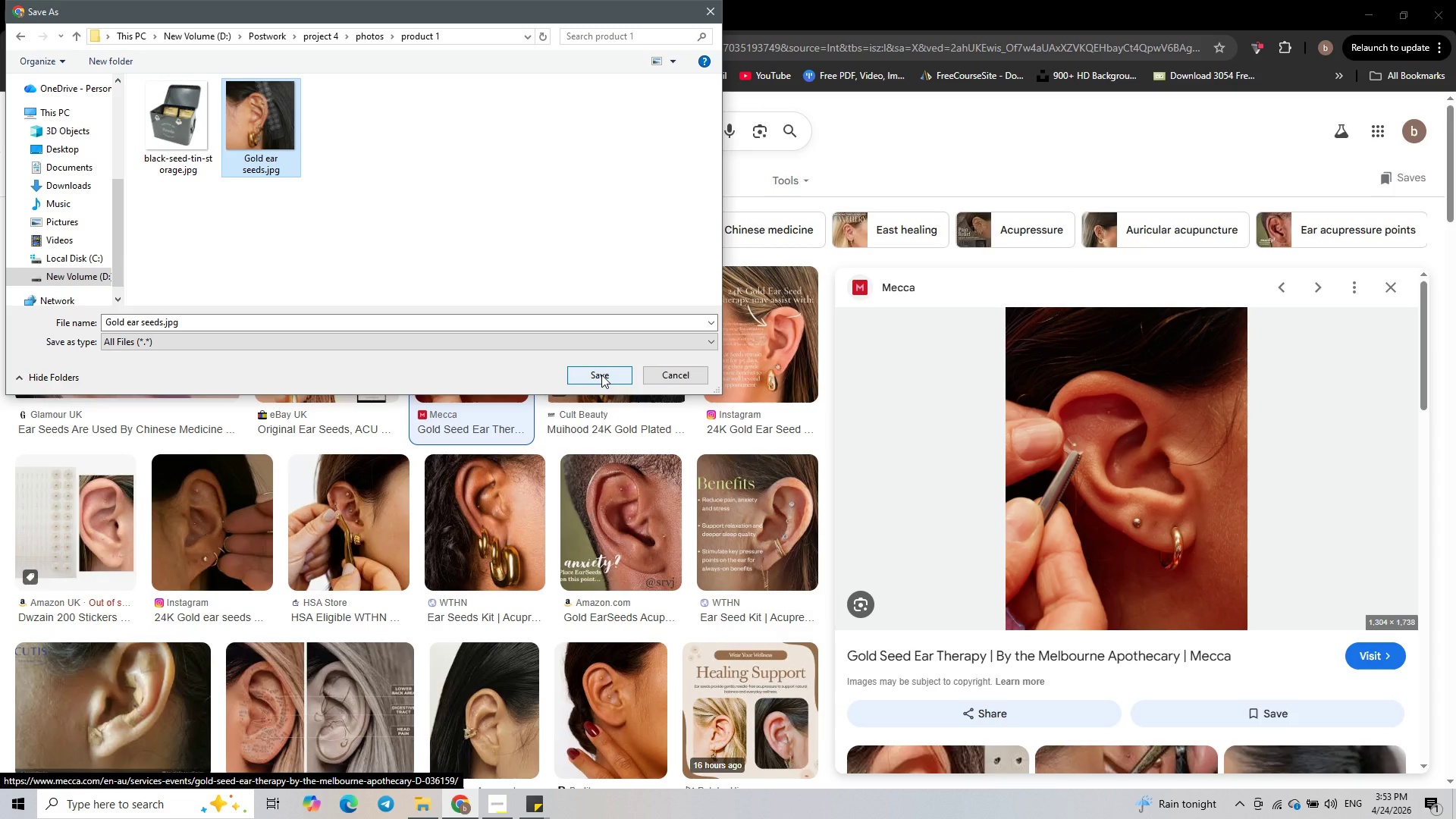 
left_click([601, 375])
 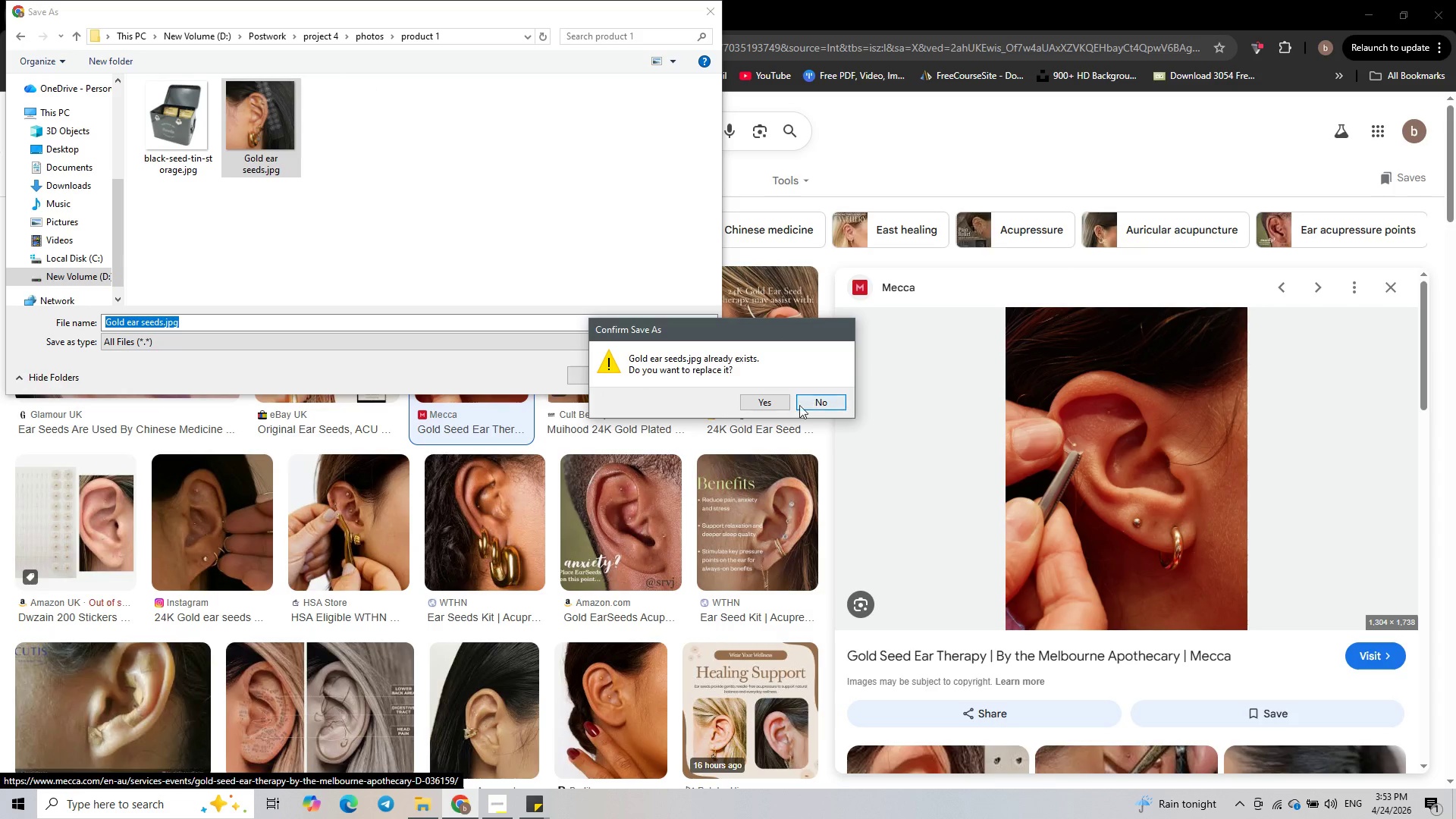 
left_click([758, 400])
 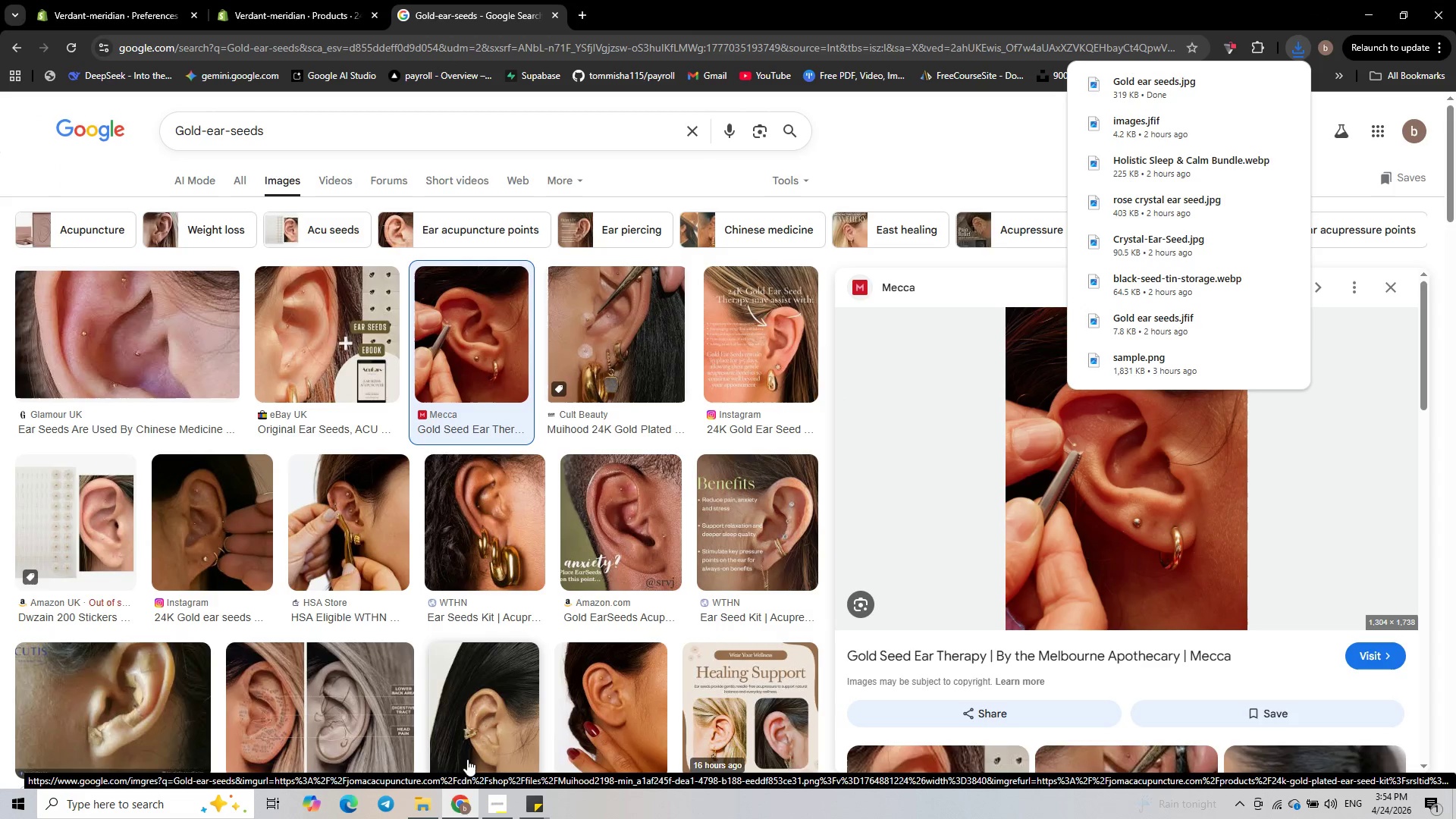 
left_click([422, 809])
 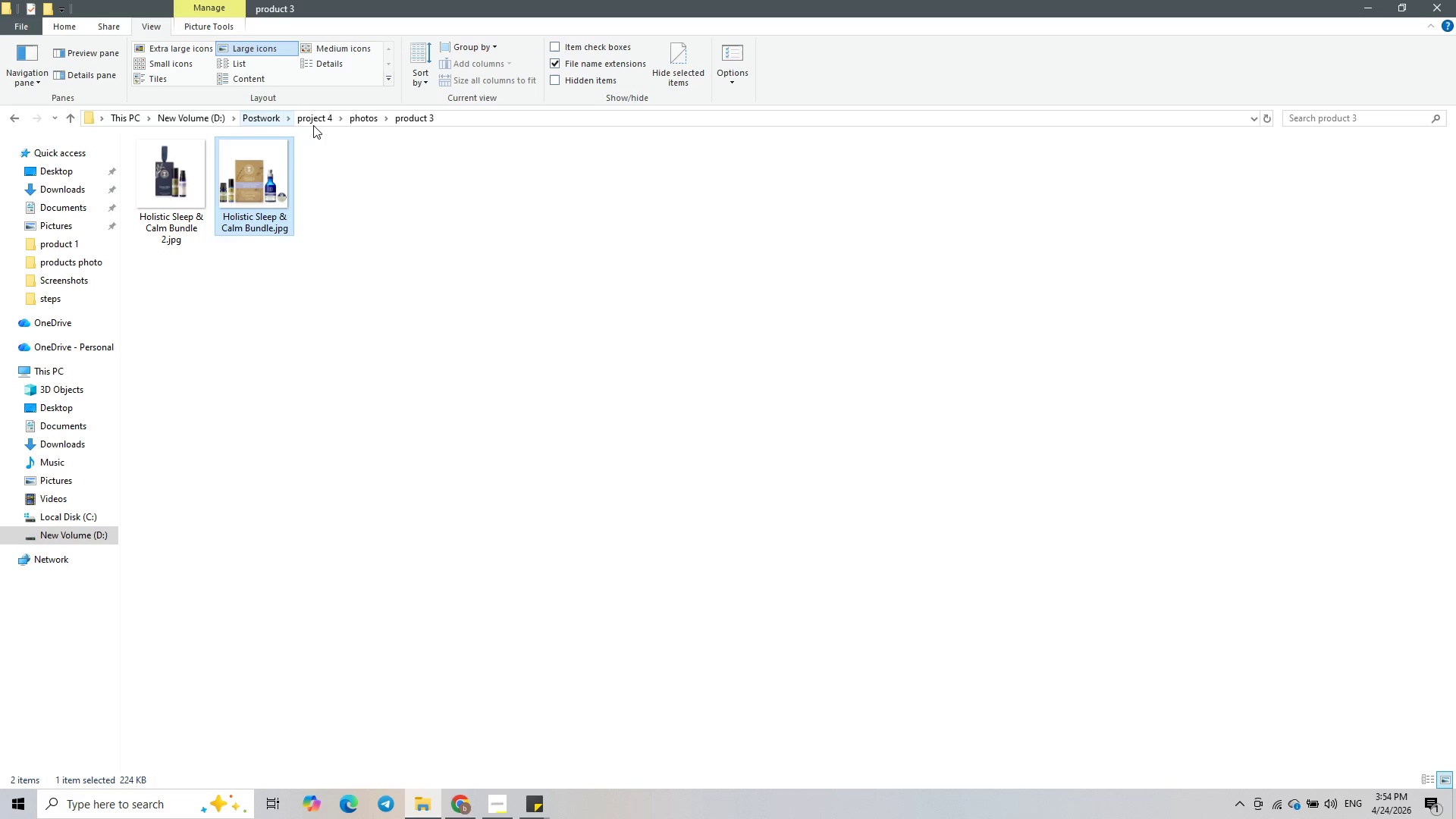 
left_click([323, 121])
 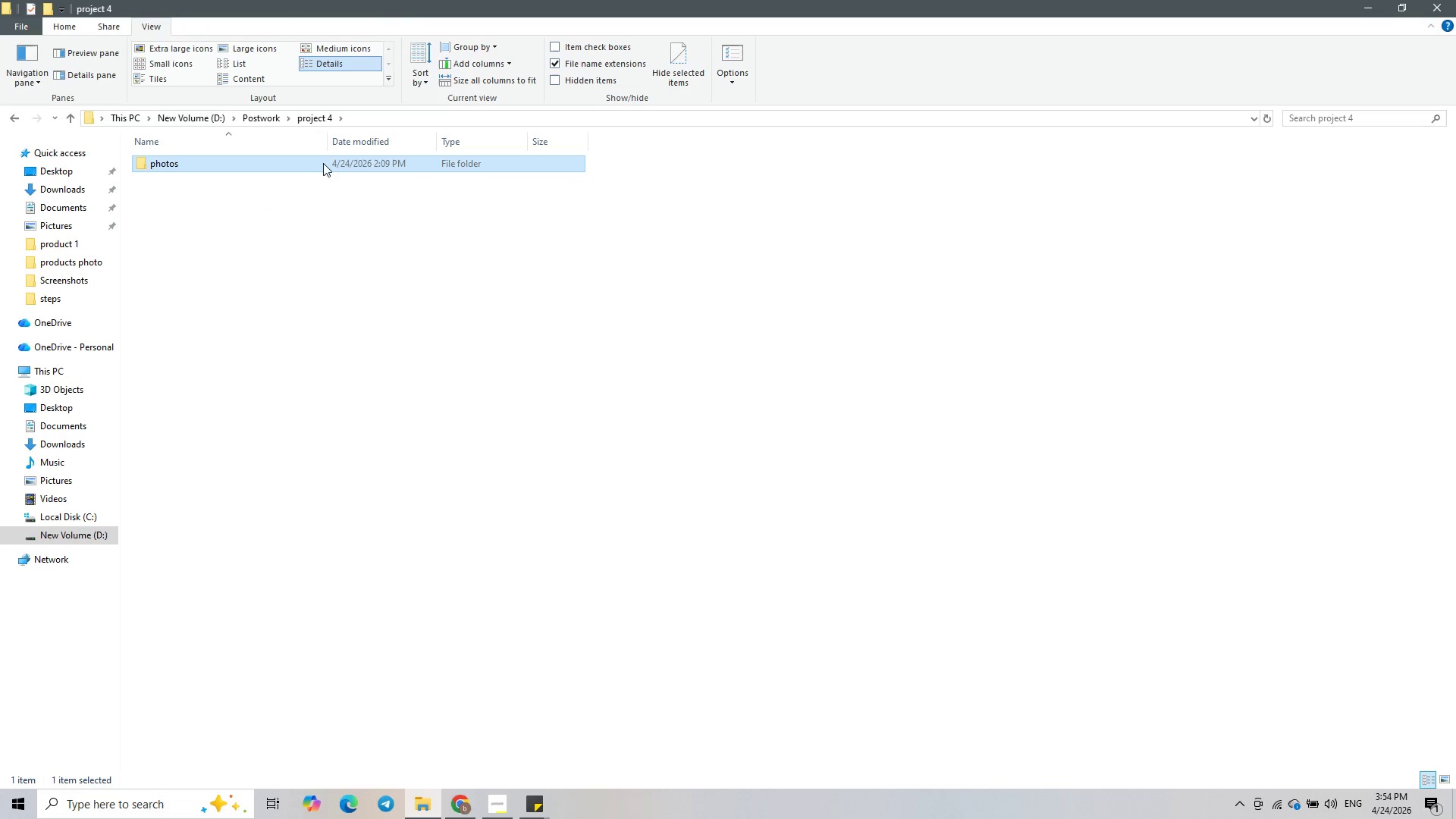 
double_click([318, 162])
 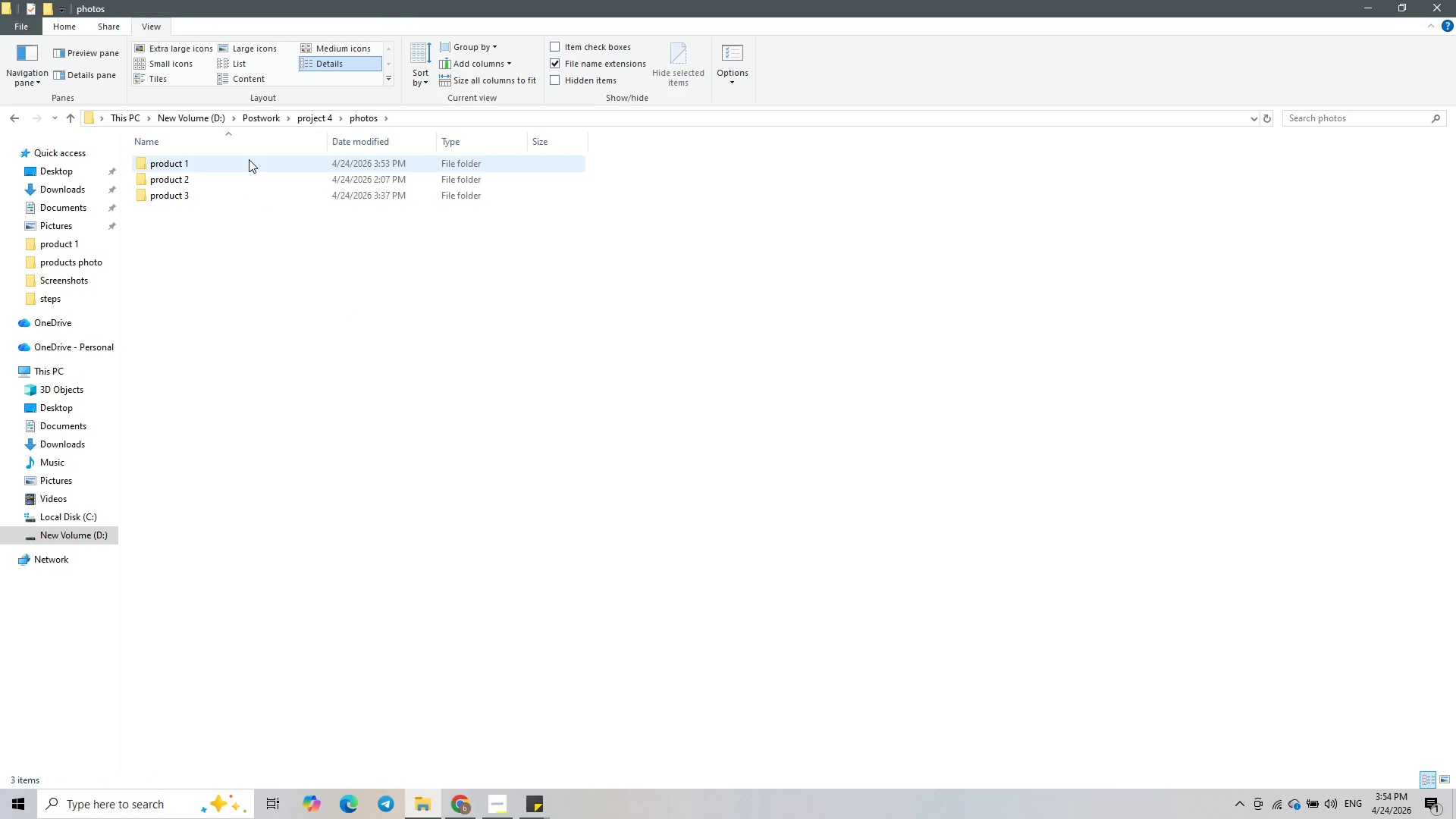 
double_click([249, 159])
 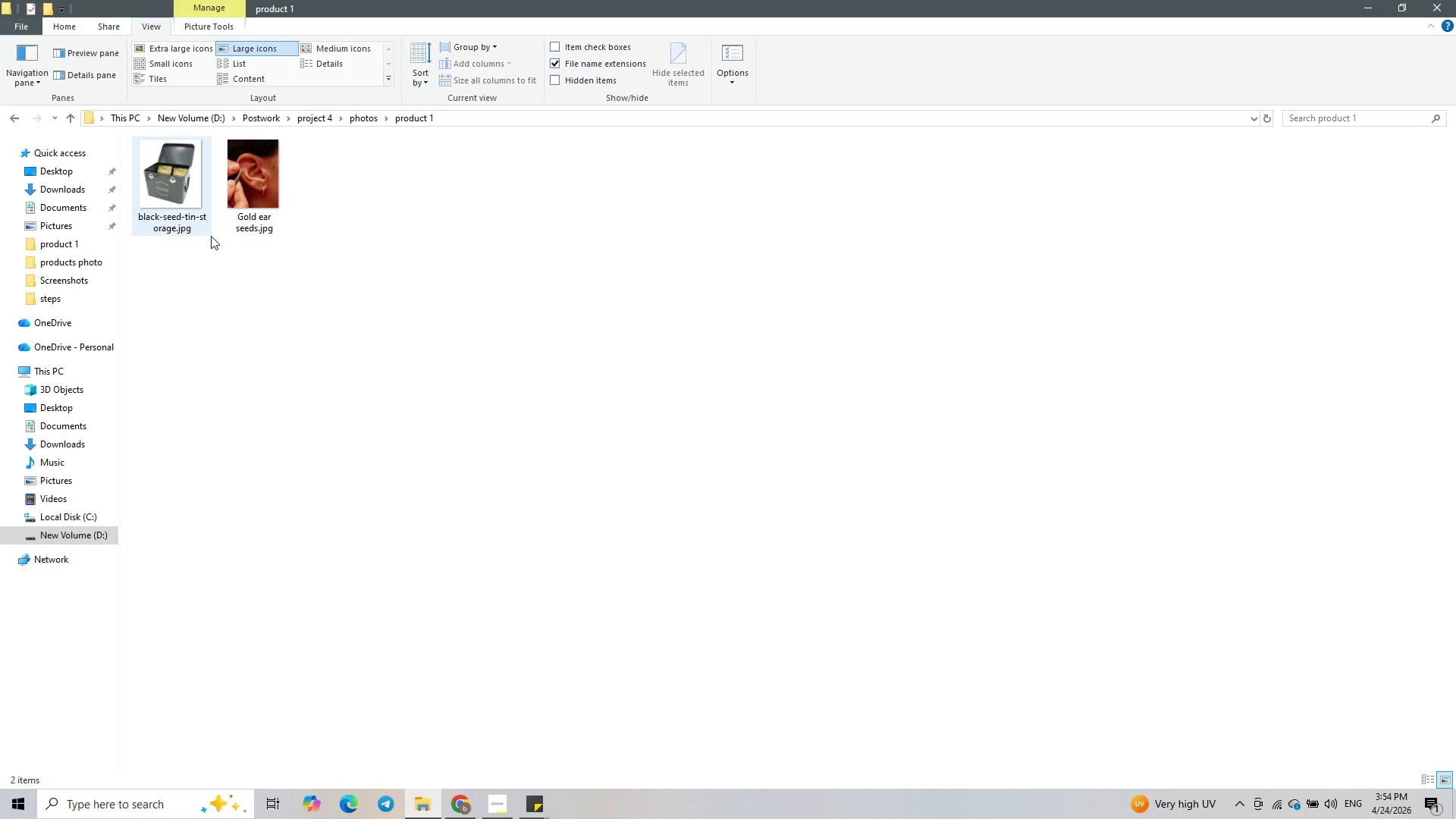 
left_click([265, 230])
 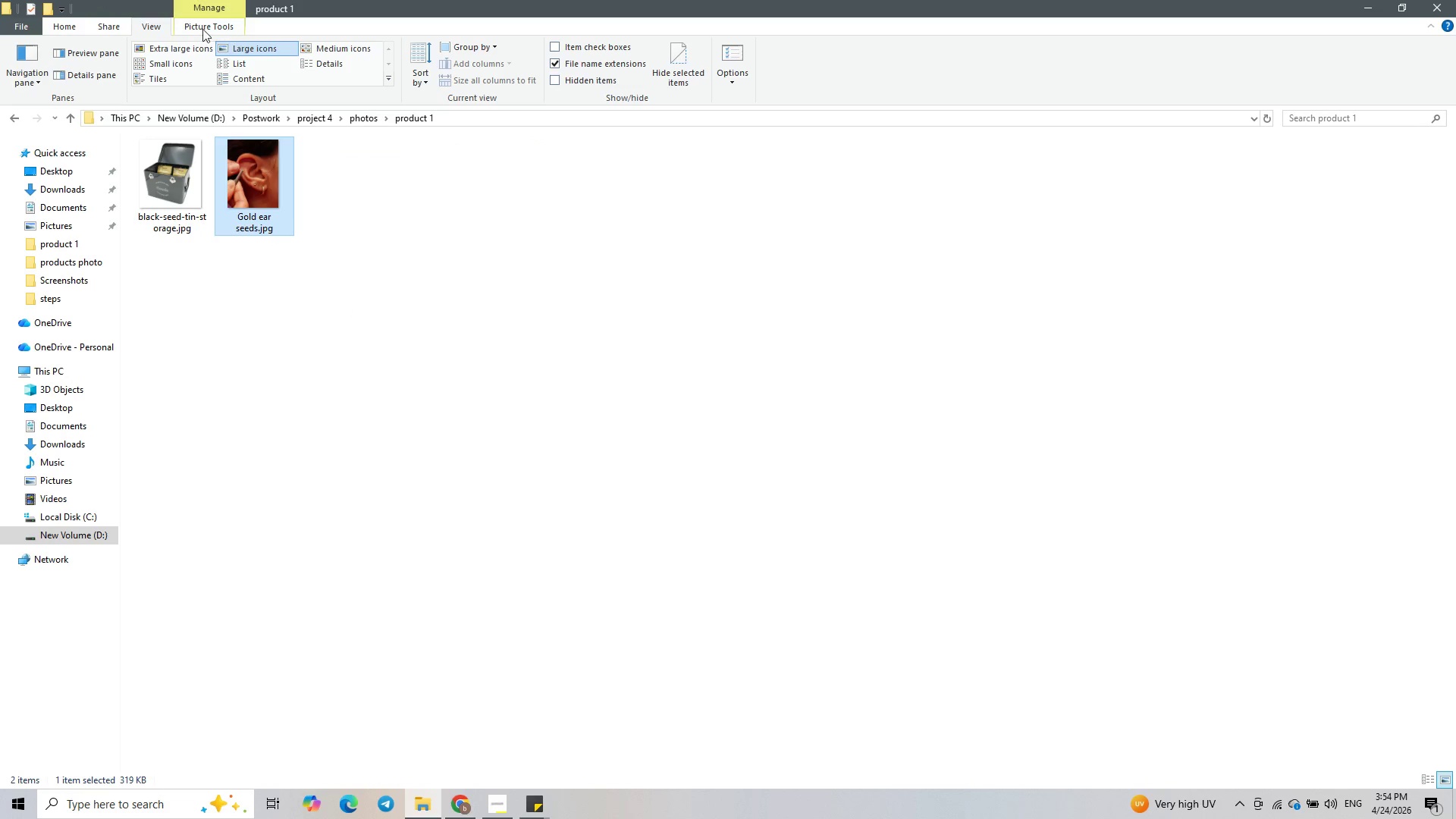 
left_click([153, 27])
 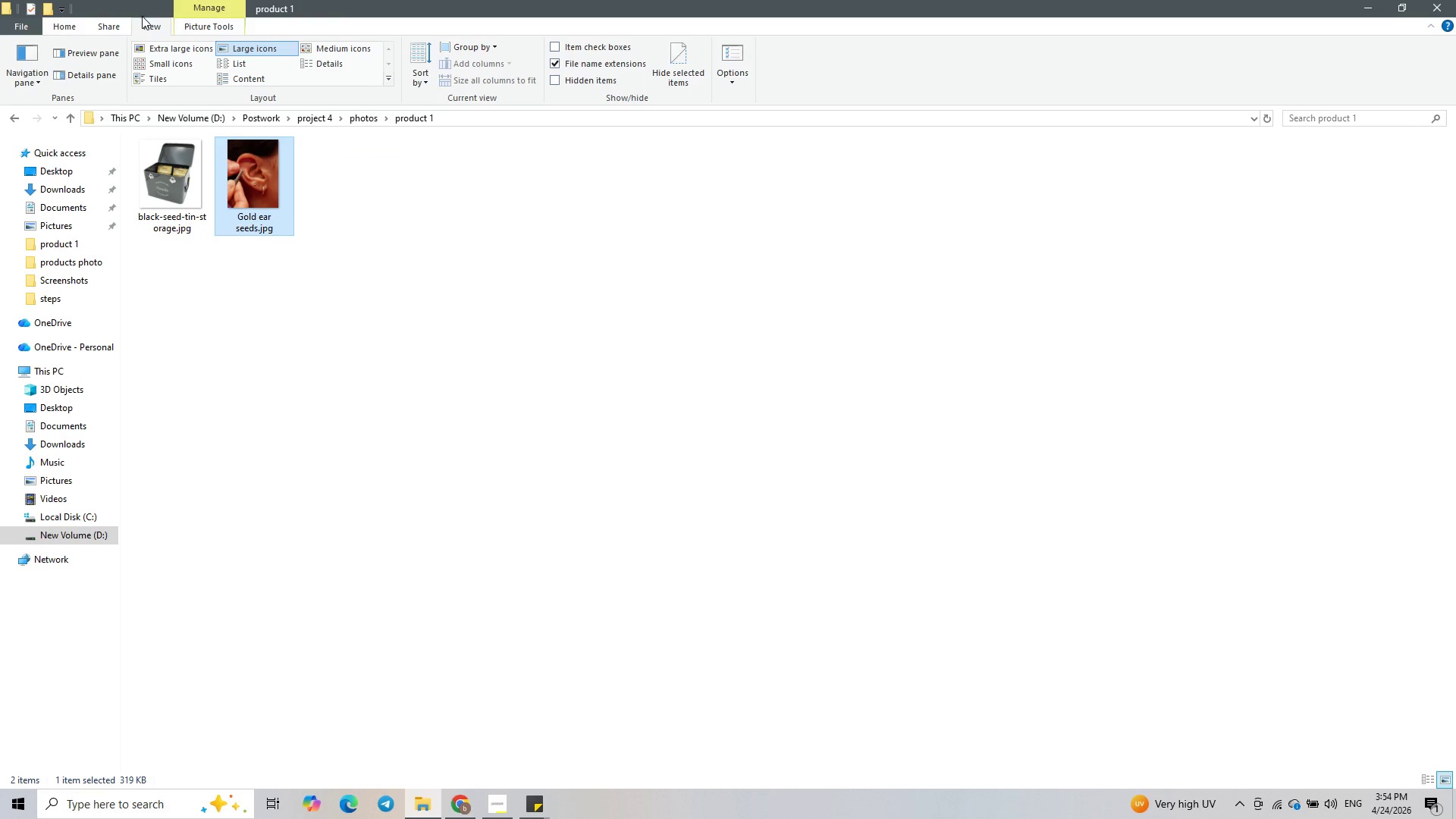 
left_click([143, 22])
 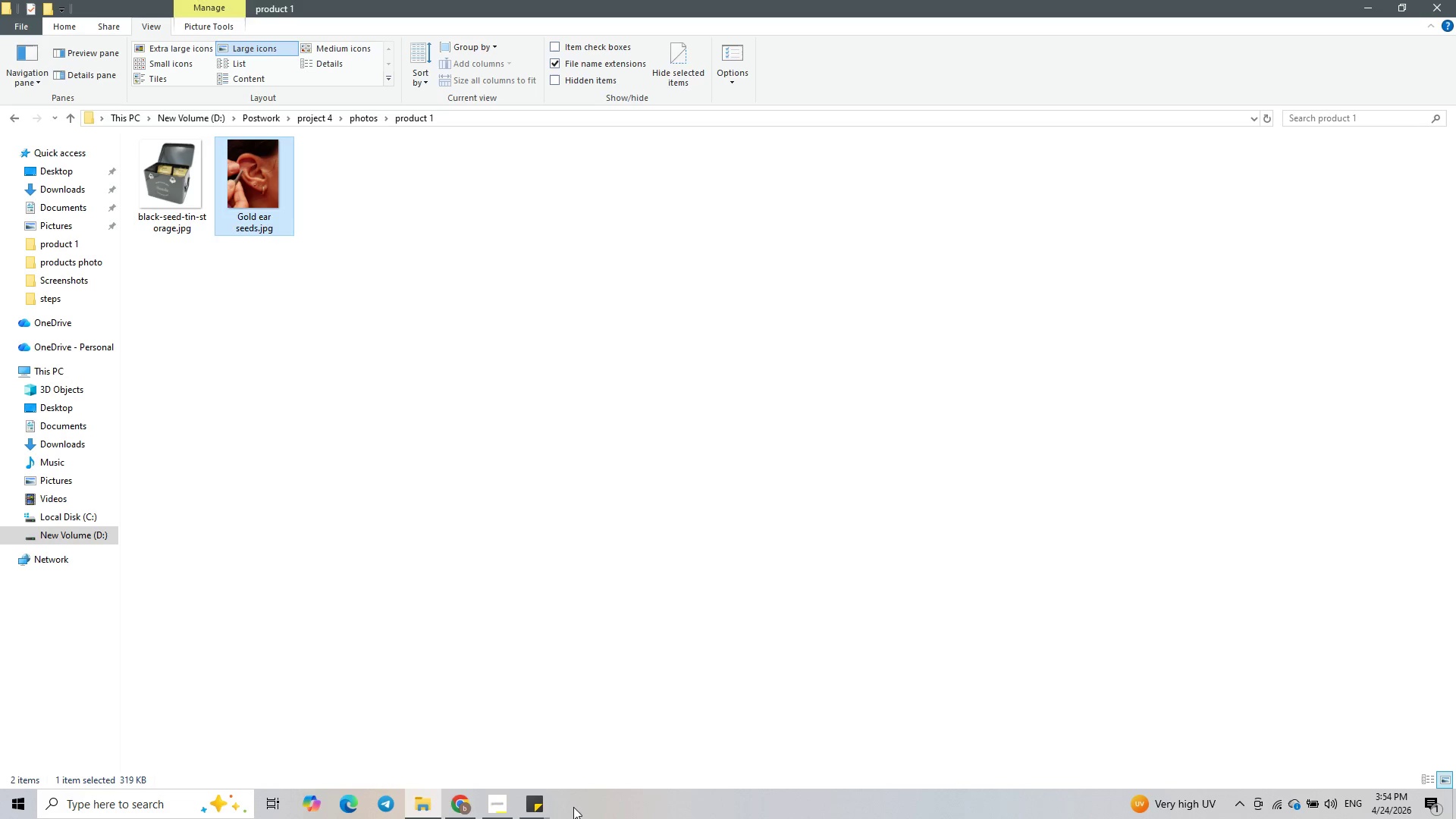 
left_click([470, 809])
 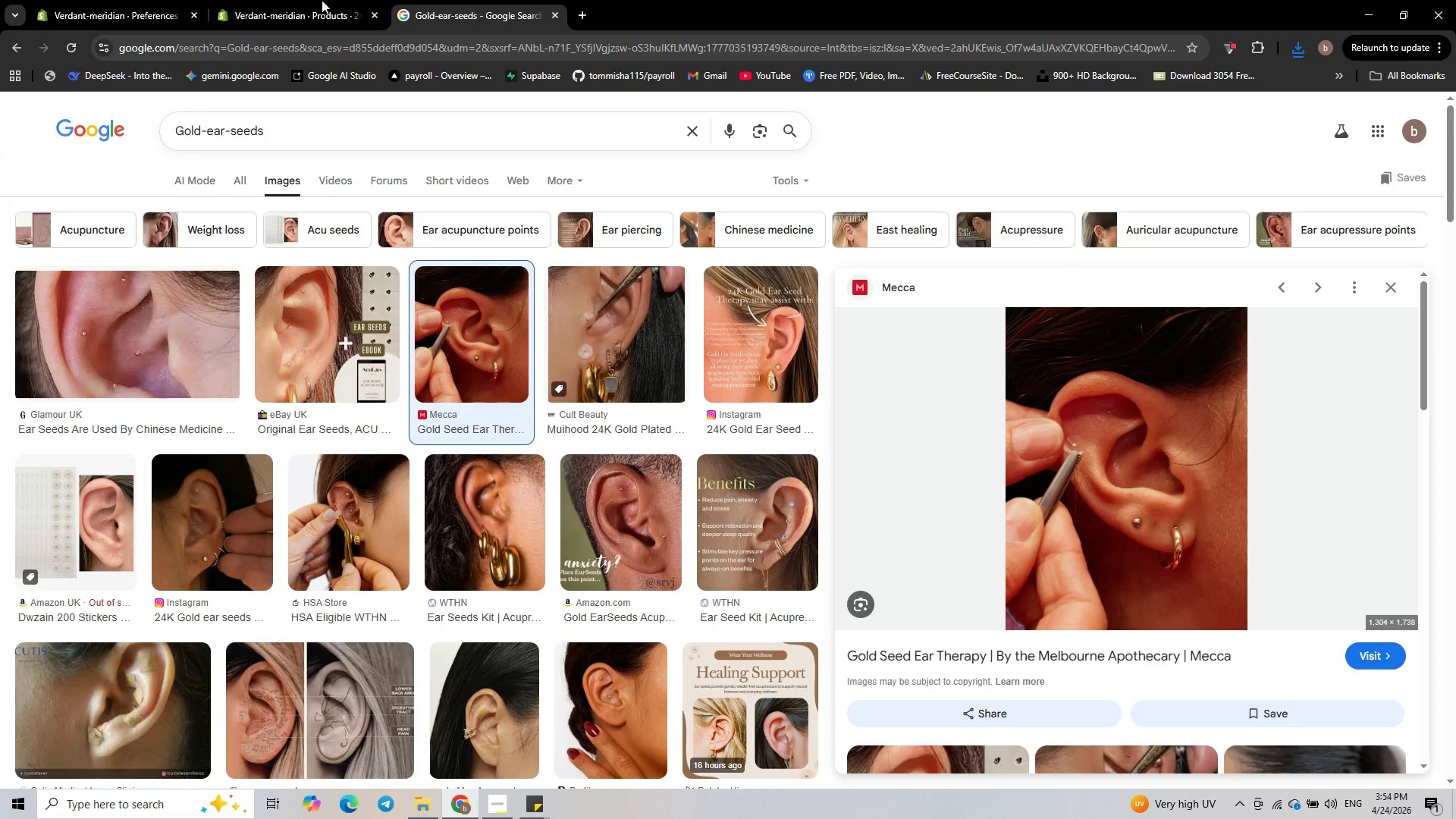 
left_click([293, 7])
 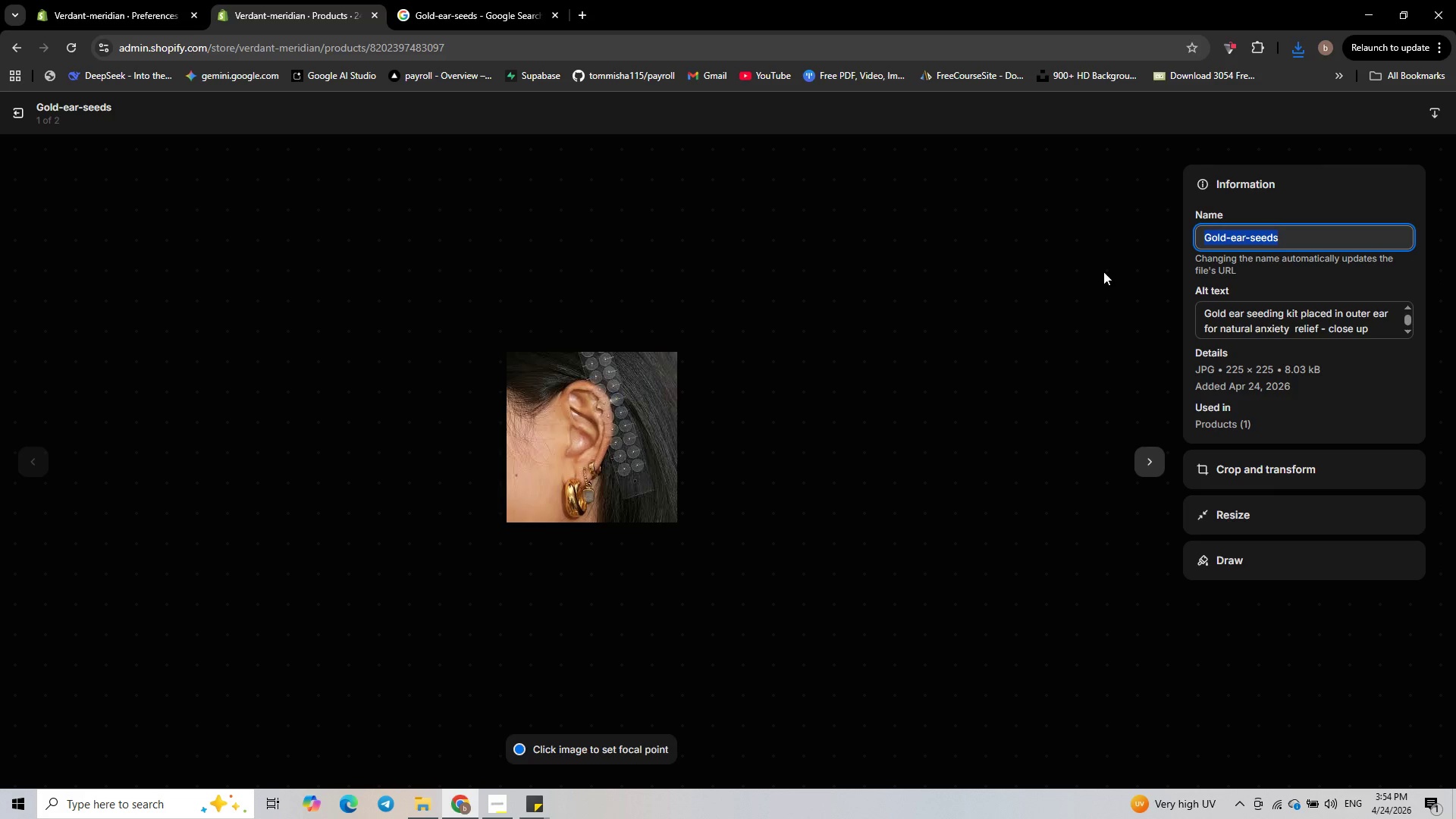 
left_click([1299, 329])
 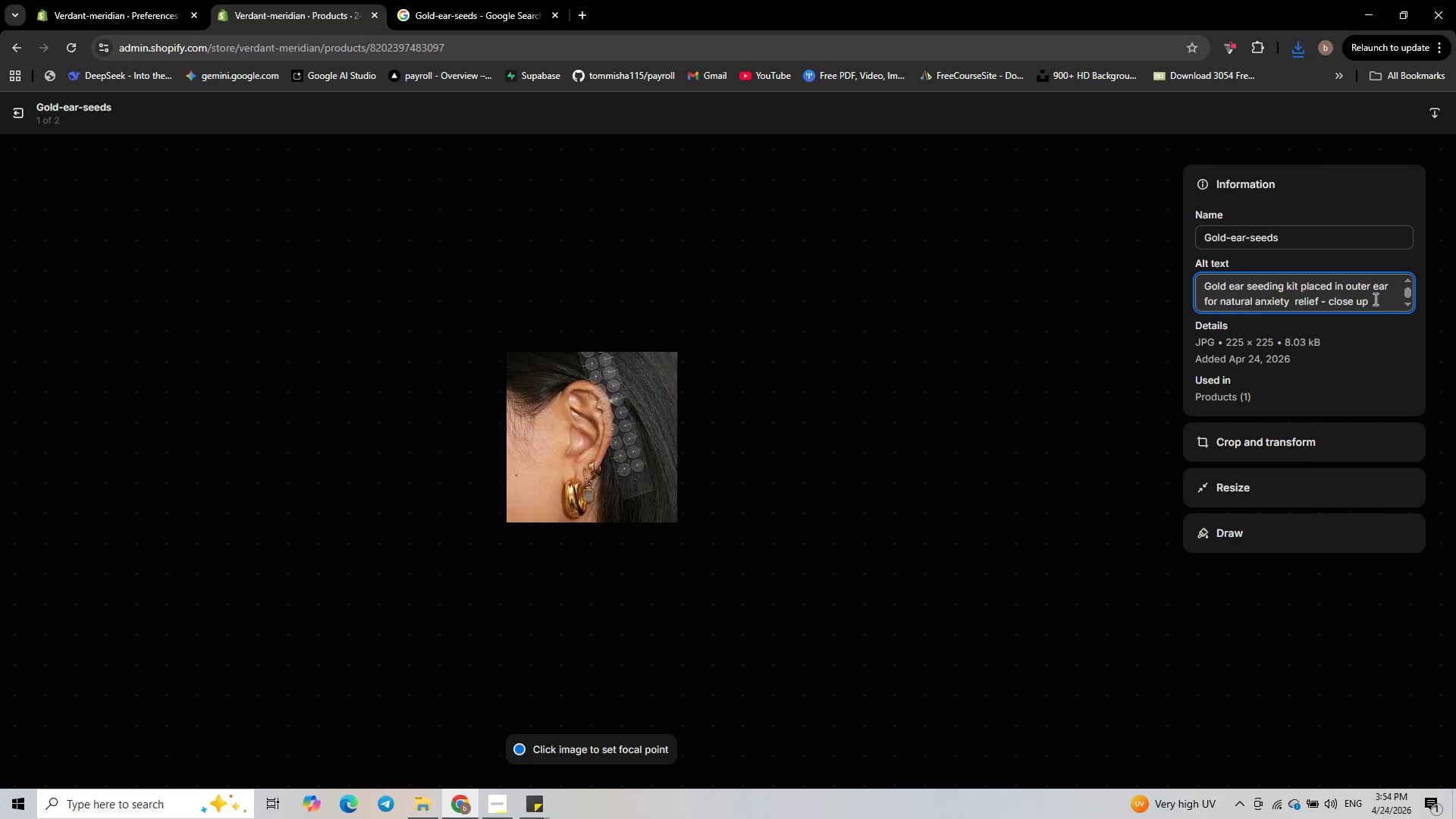 
left_click_drag(start_coordinate=[1376, 307], to_coordinate=[1150, 271])
 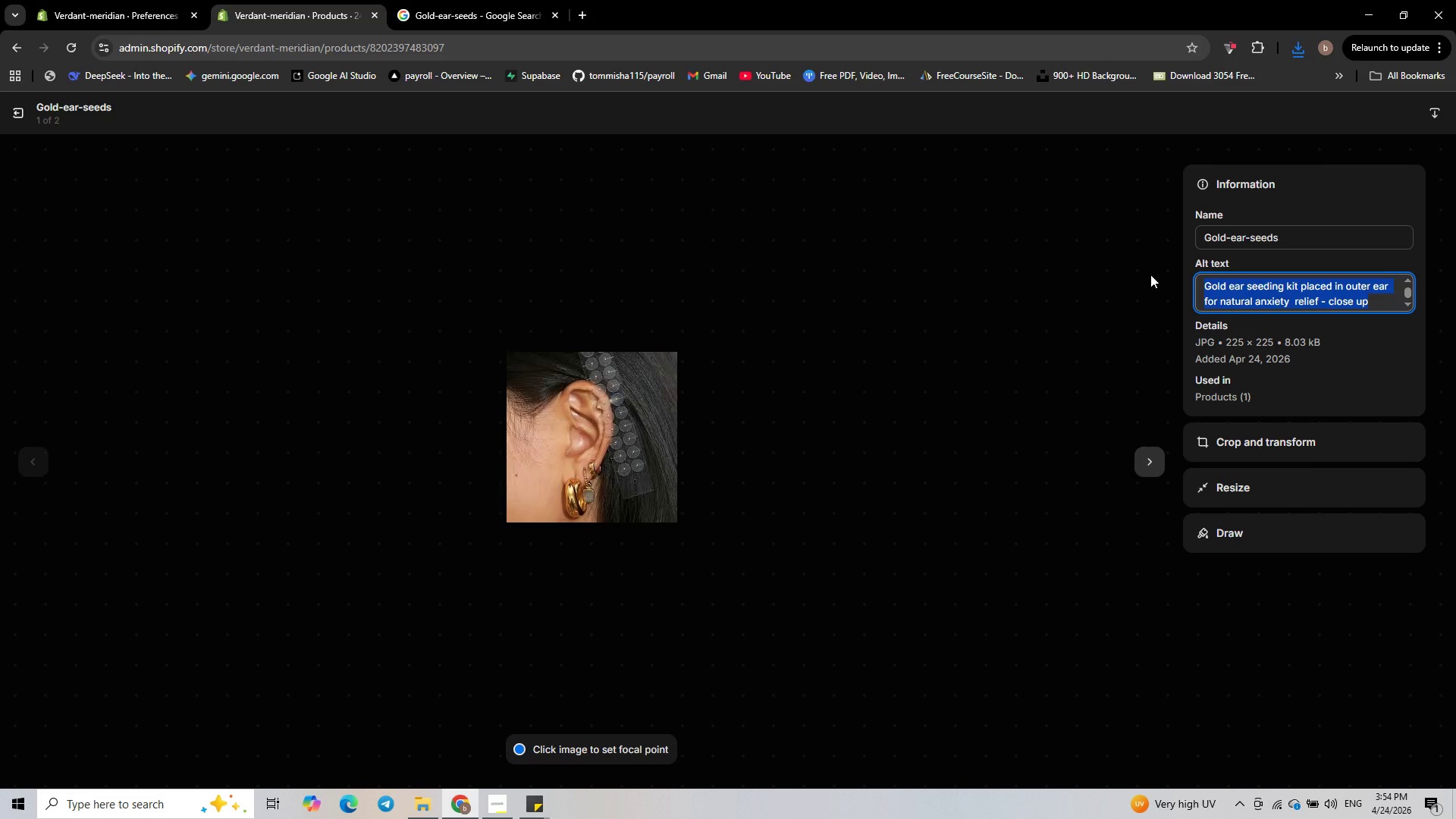 
key(Control+C)
 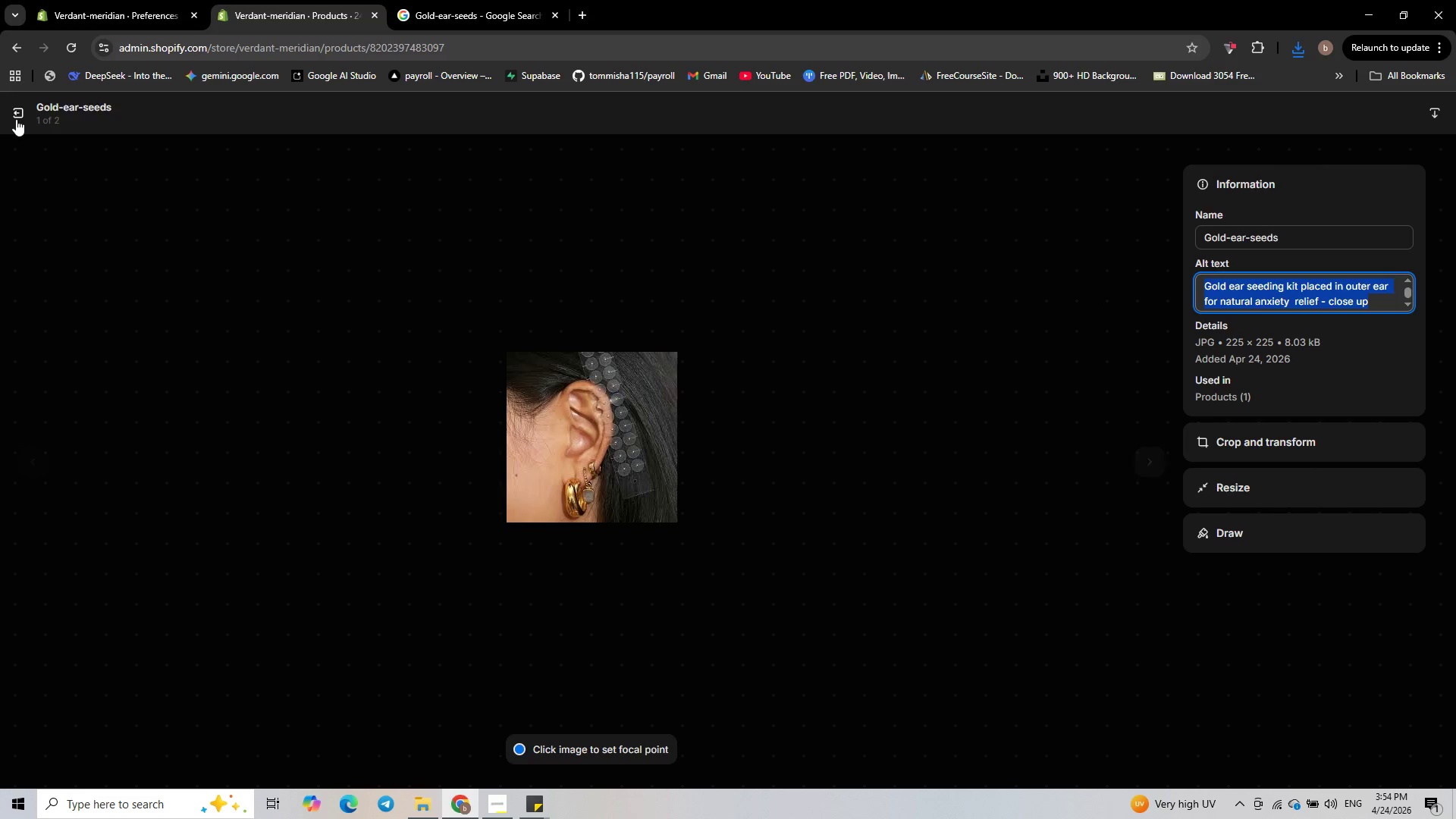 
left_click([8, 112])
 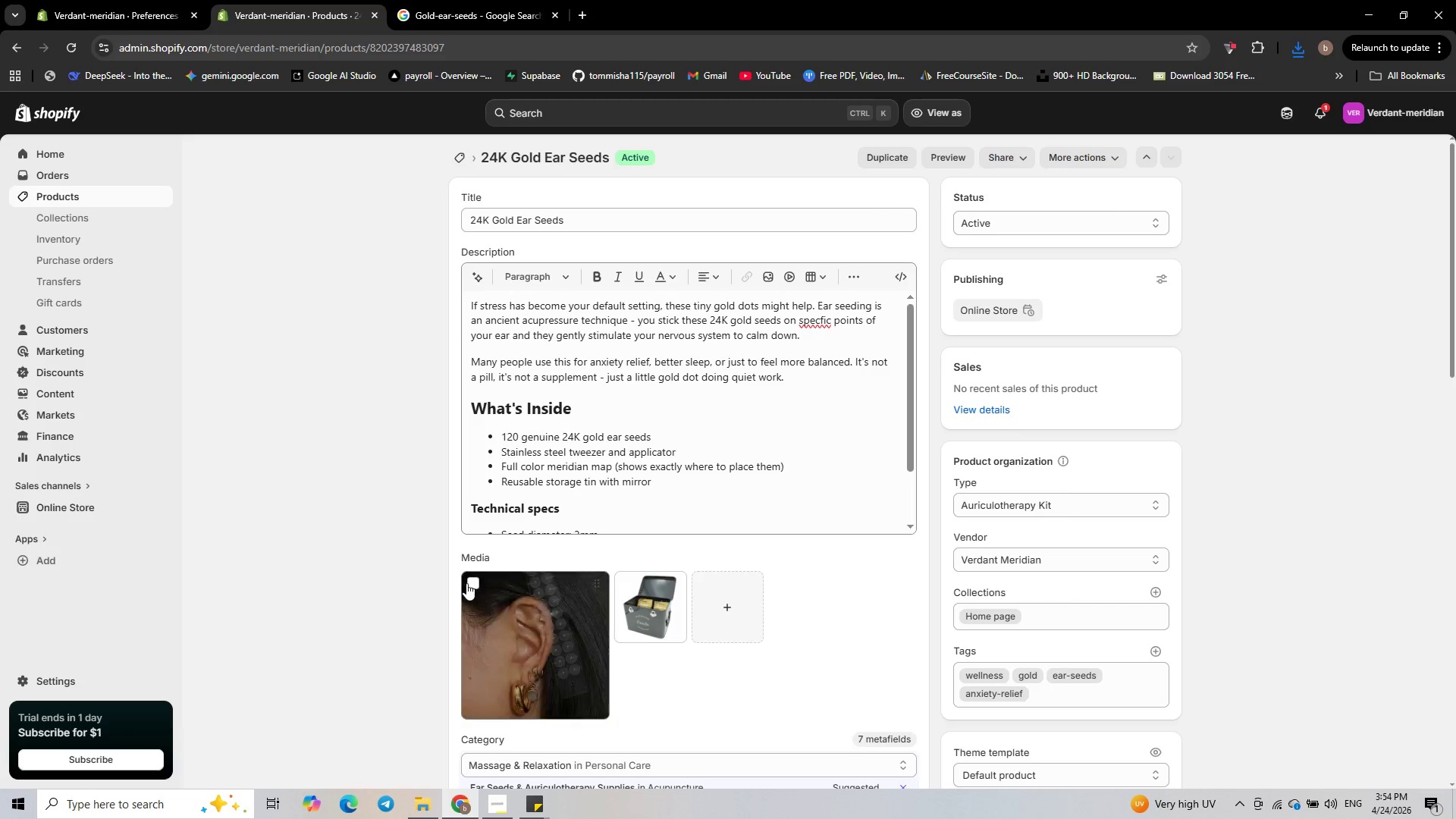 
left_click([471, 580])
 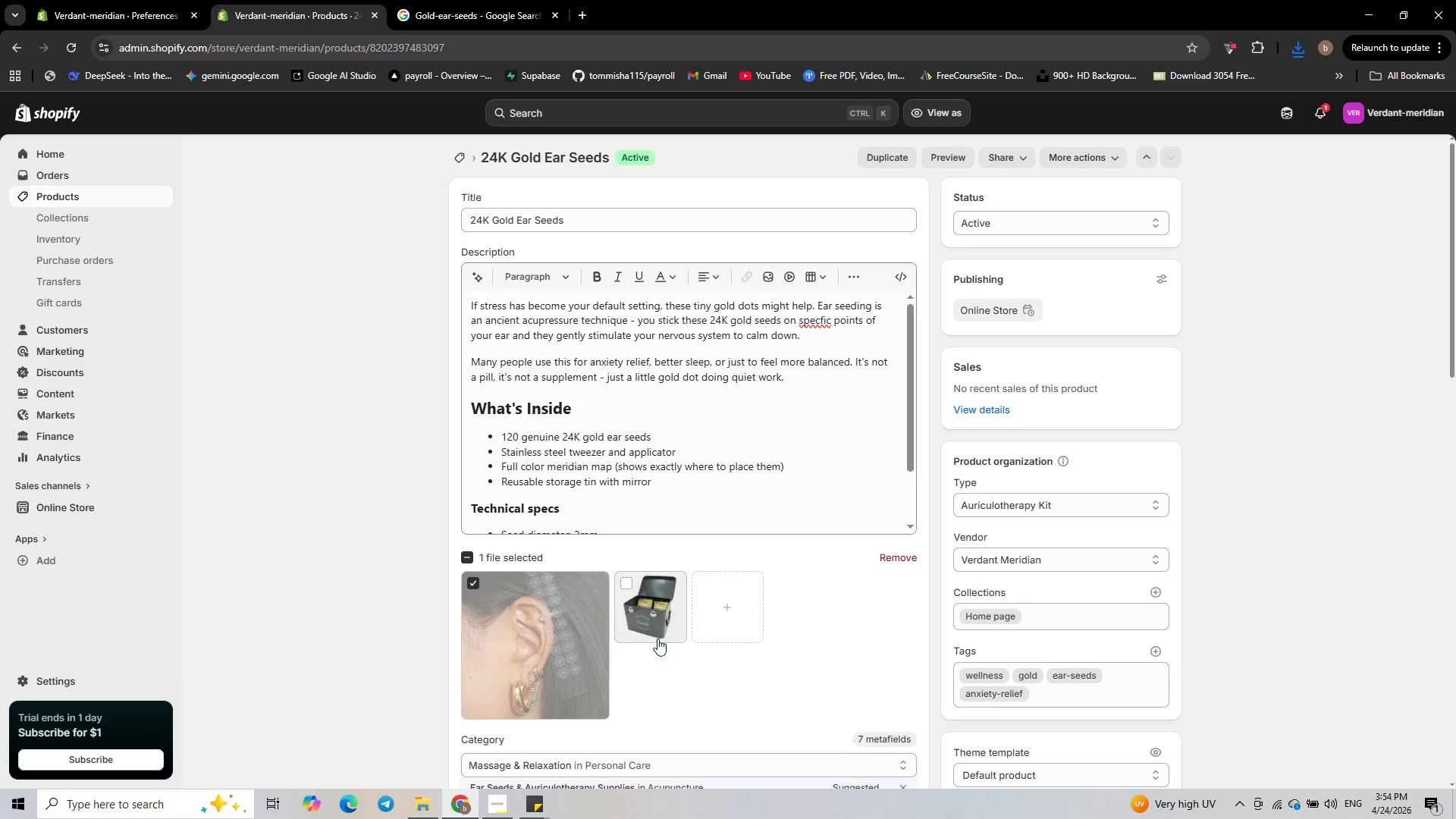 
scroll: coordinate [721, 648], scroll_direction: down, amount: 1.0
 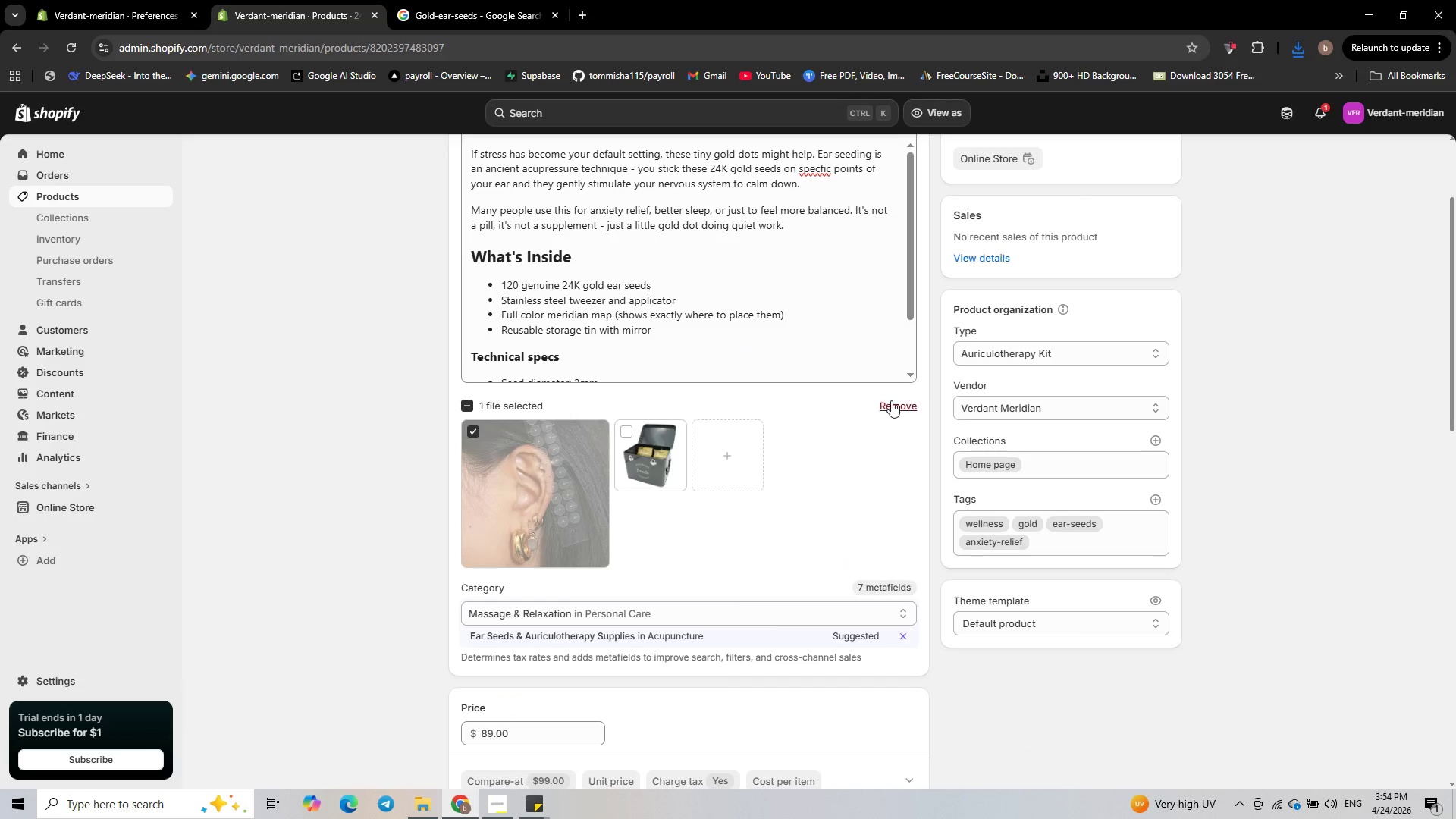 
left_click([899, 403])
 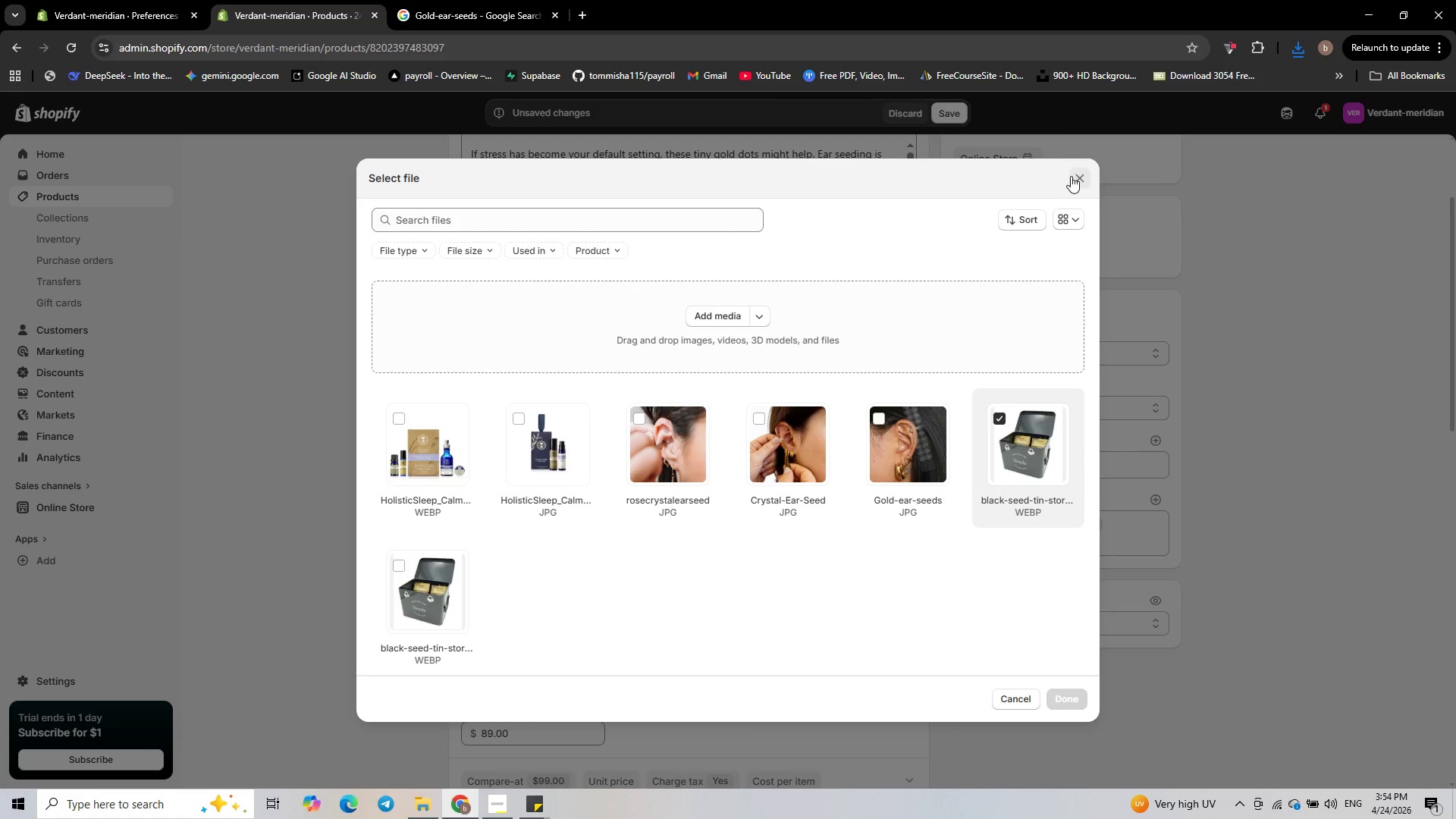 
wait(5.73)
 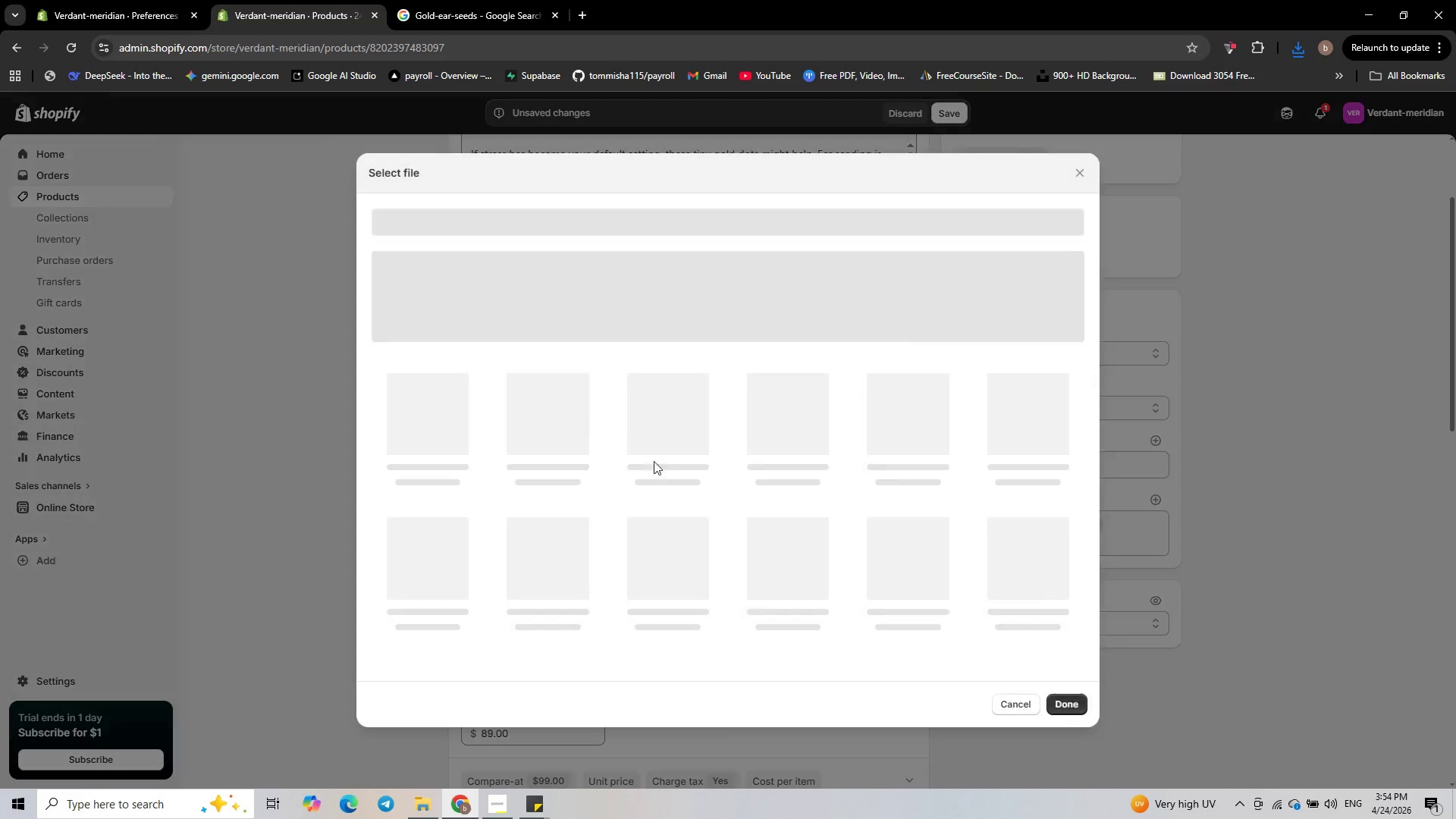 
left_click([730, 313])
 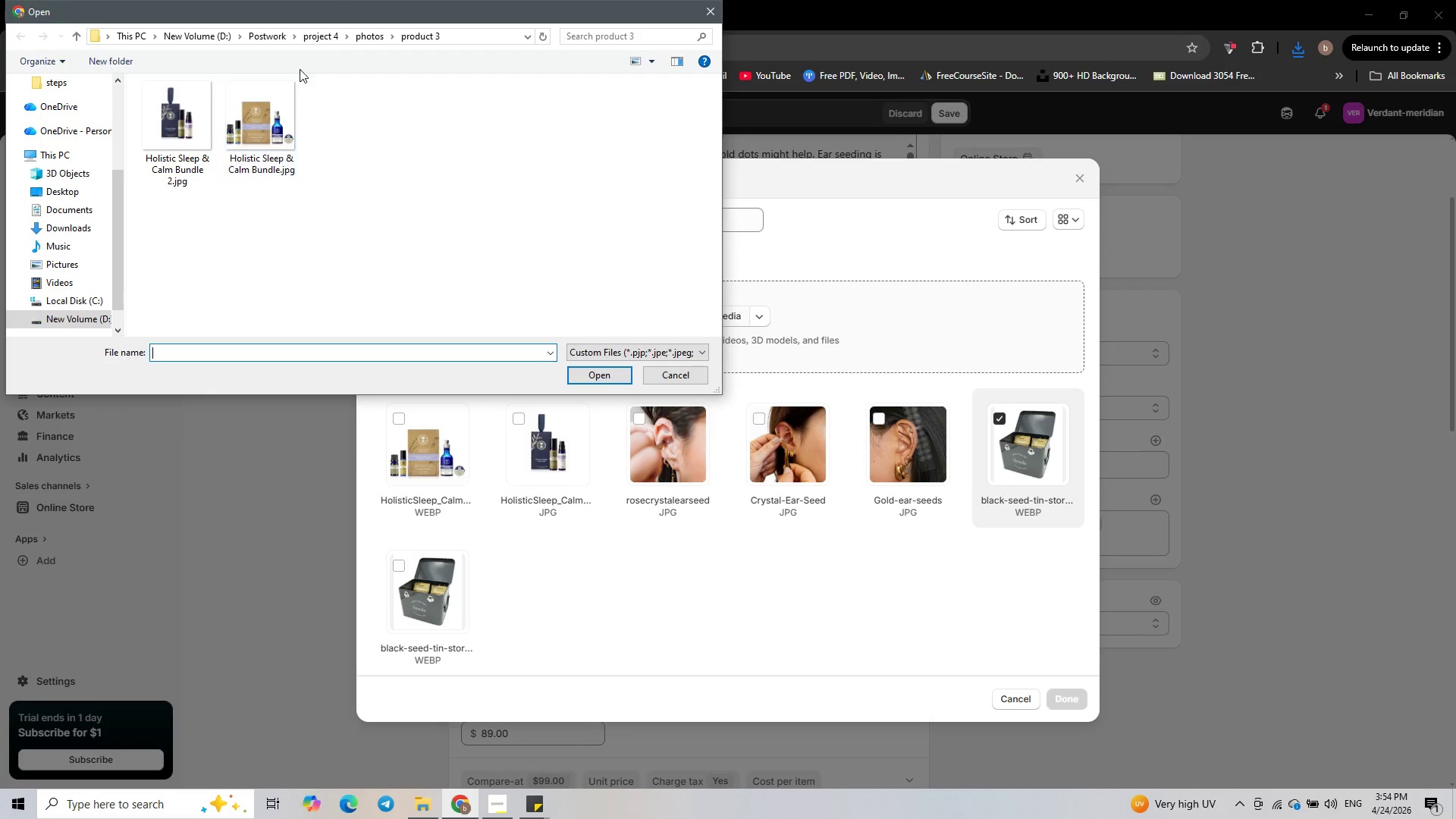 
left_click([324, 30])
 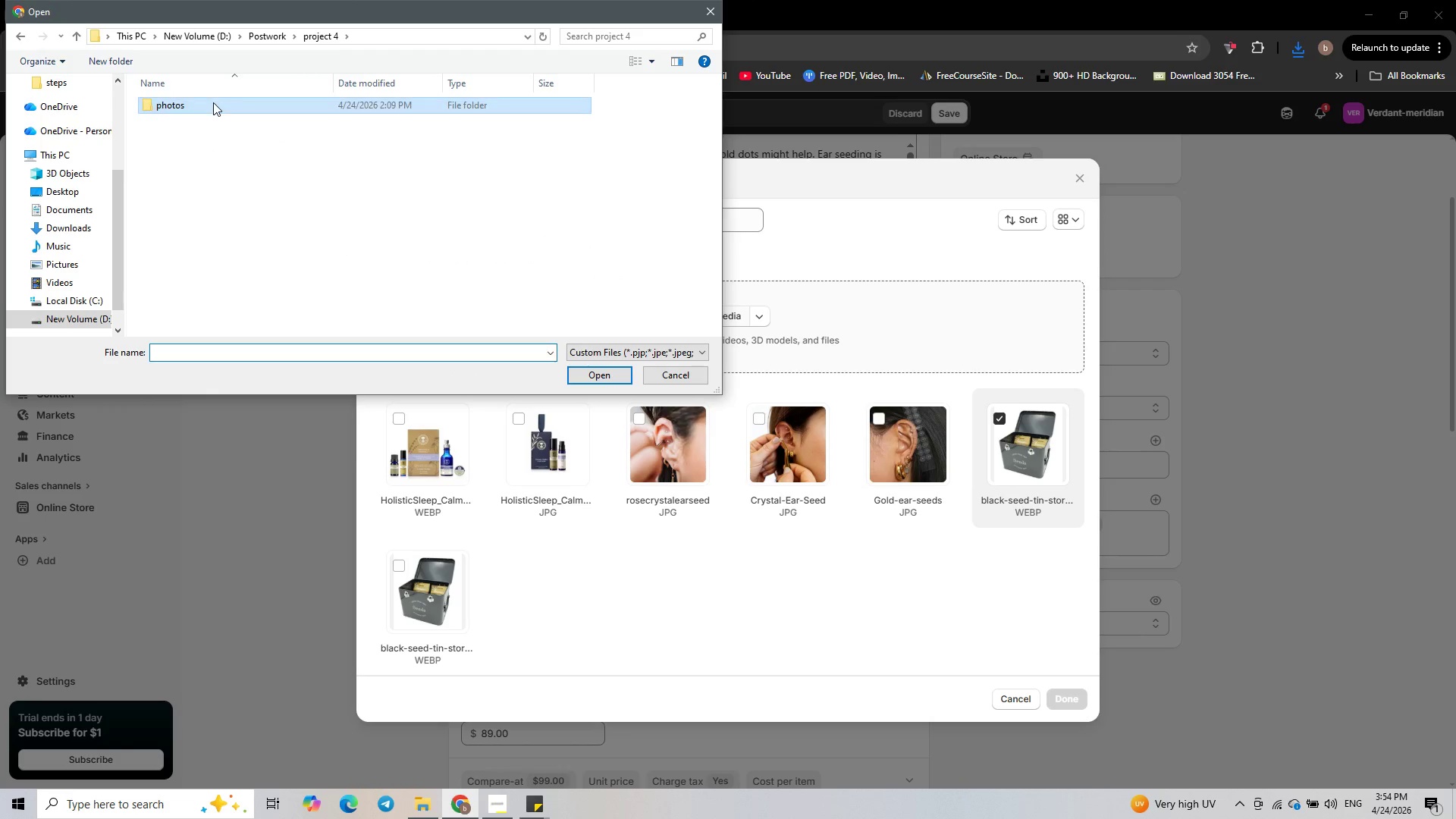 
double_click([213, 102])
 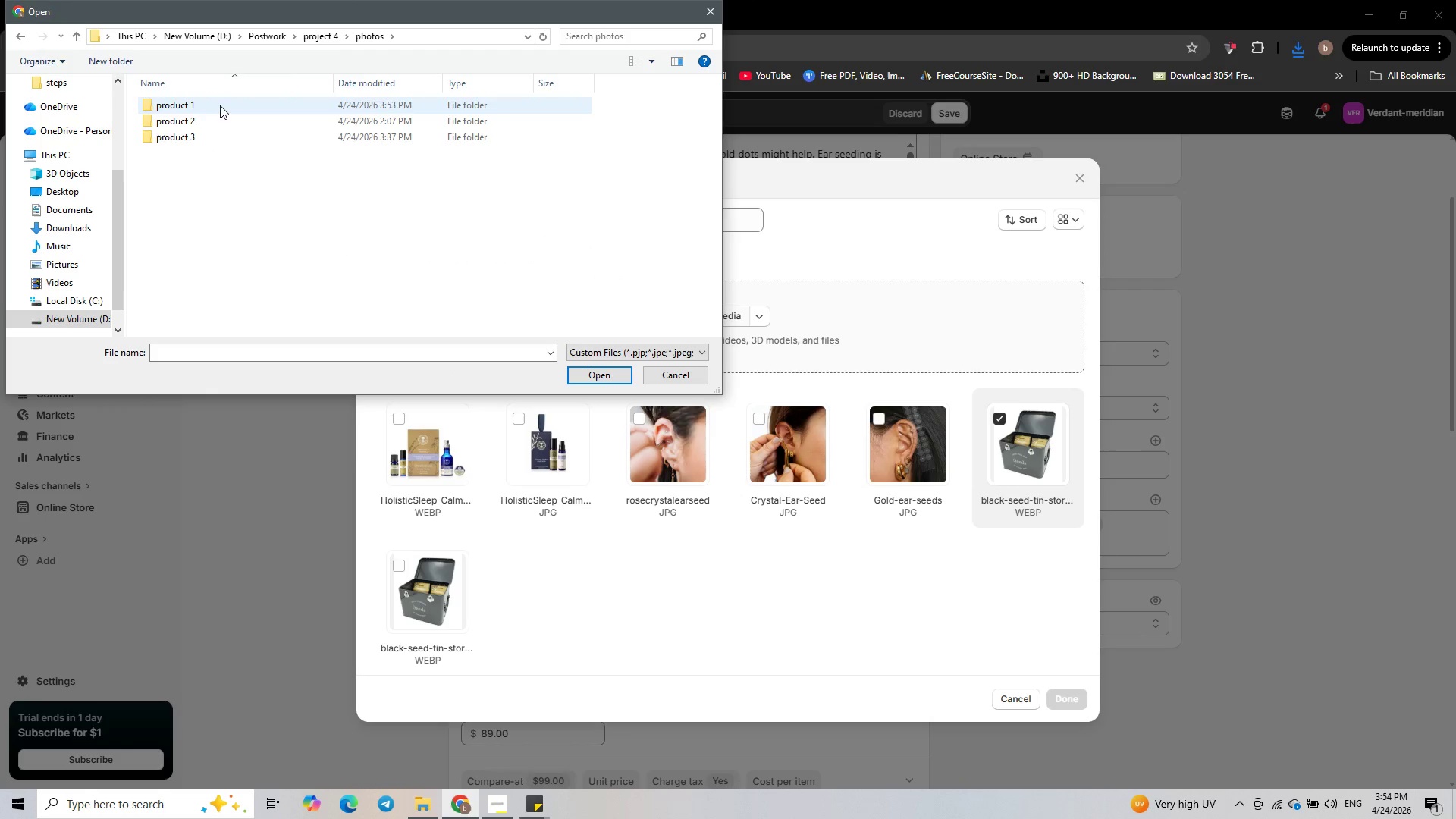 
triple_click([220, 105])
 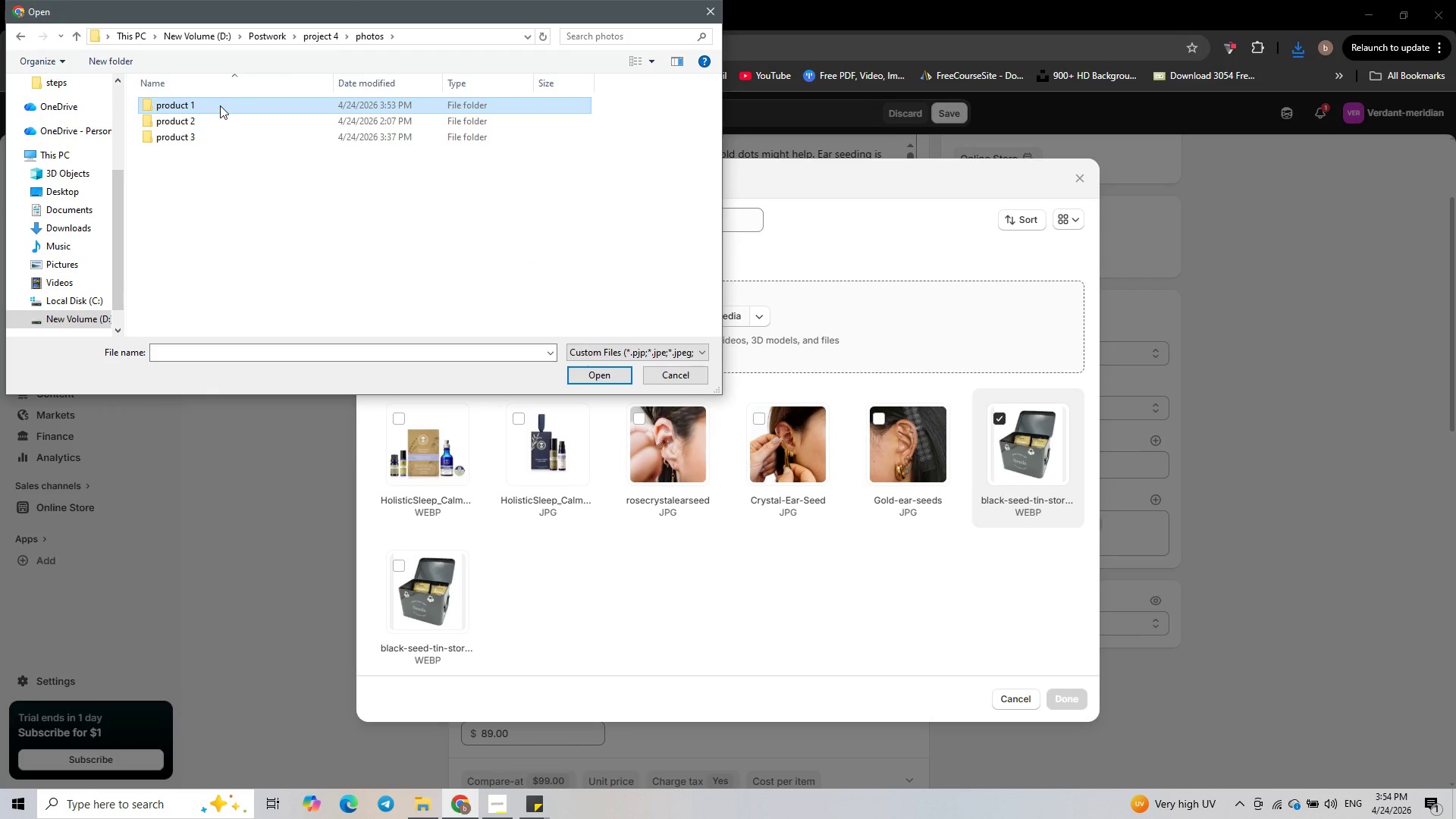 
triple_click([220, 105])
 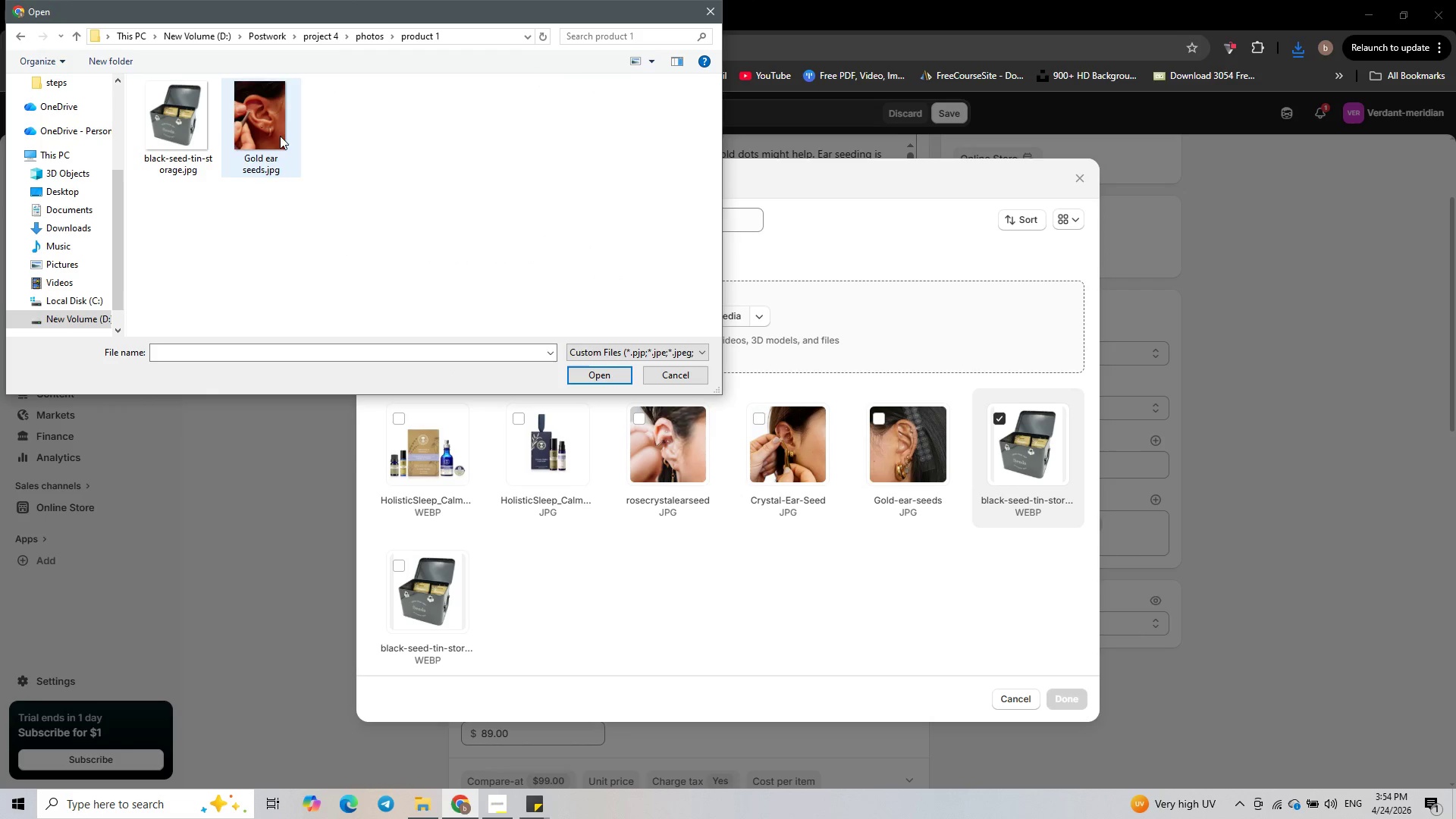 
left_click([267, 135])
 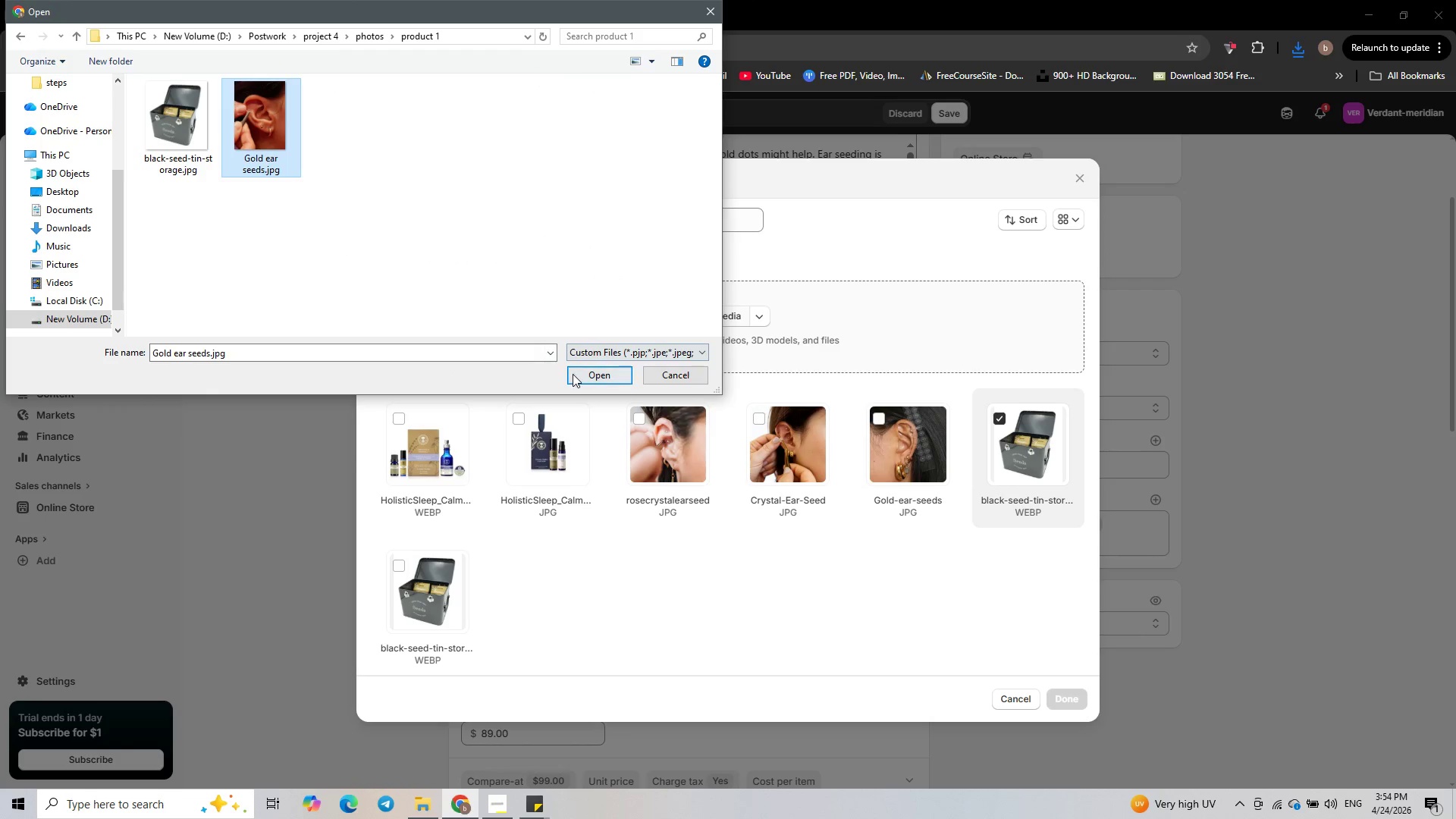 
left_click([585, 375])
 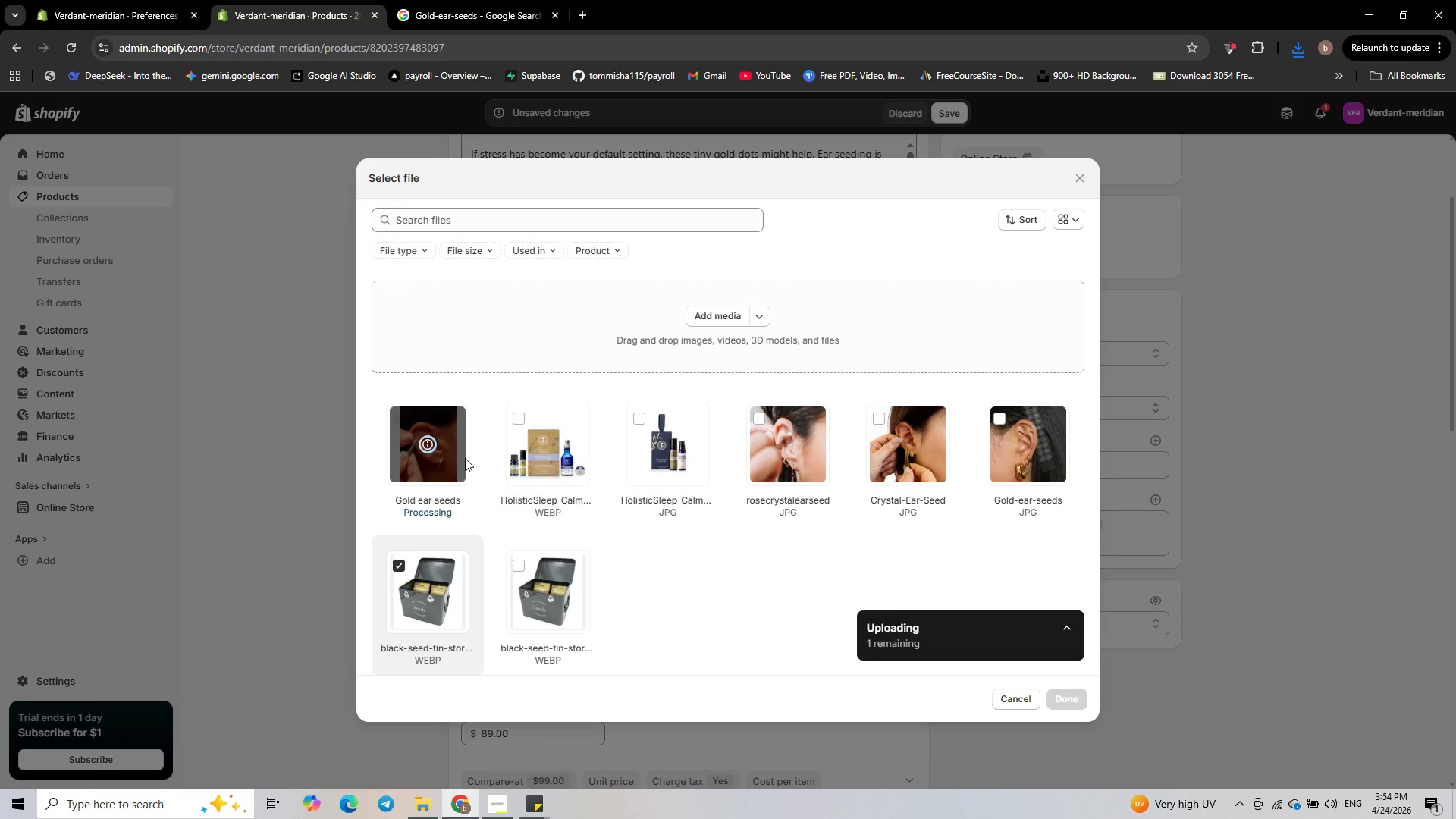 
wait(6.25)
 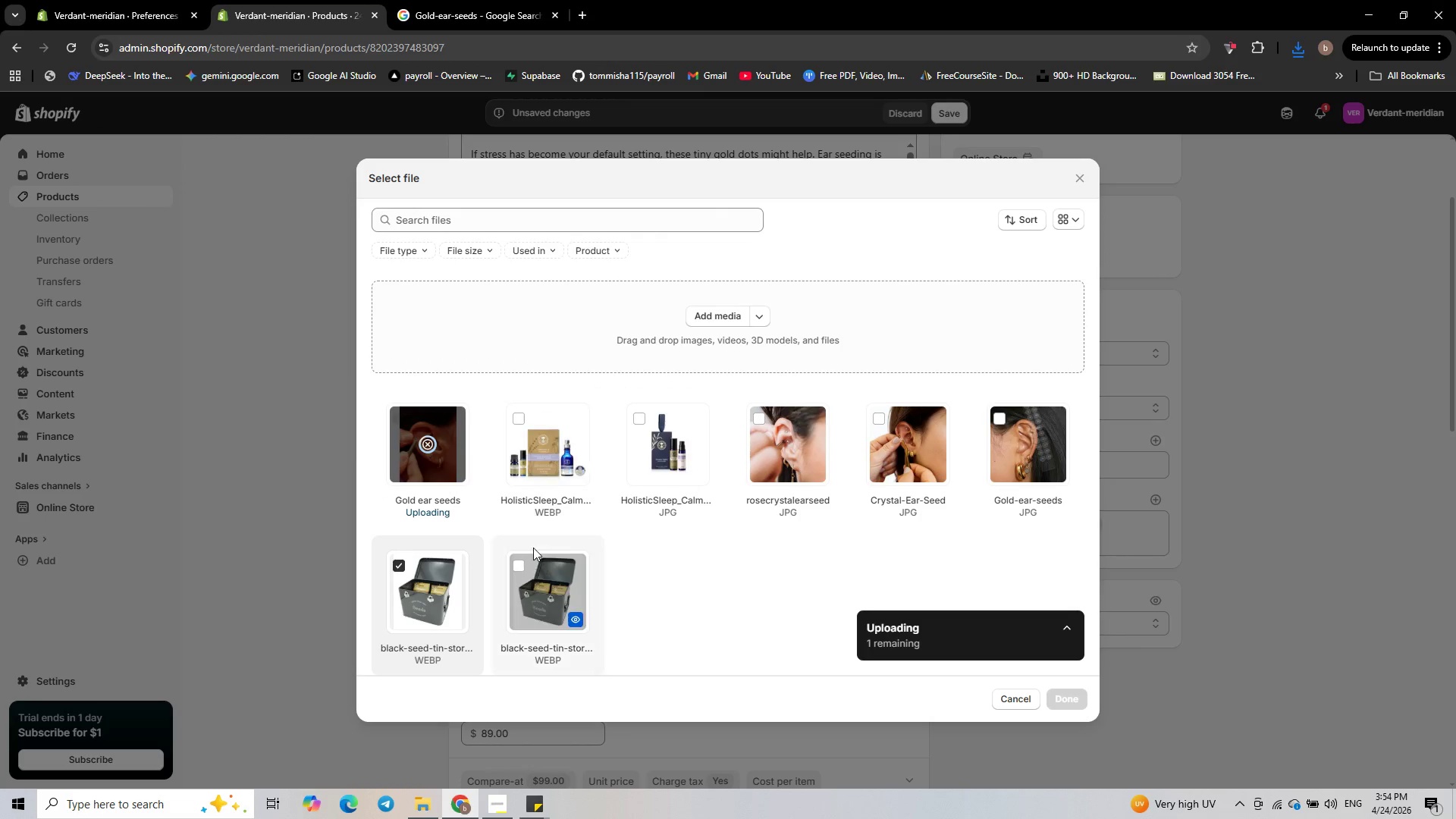 
left_click([413, 446])
 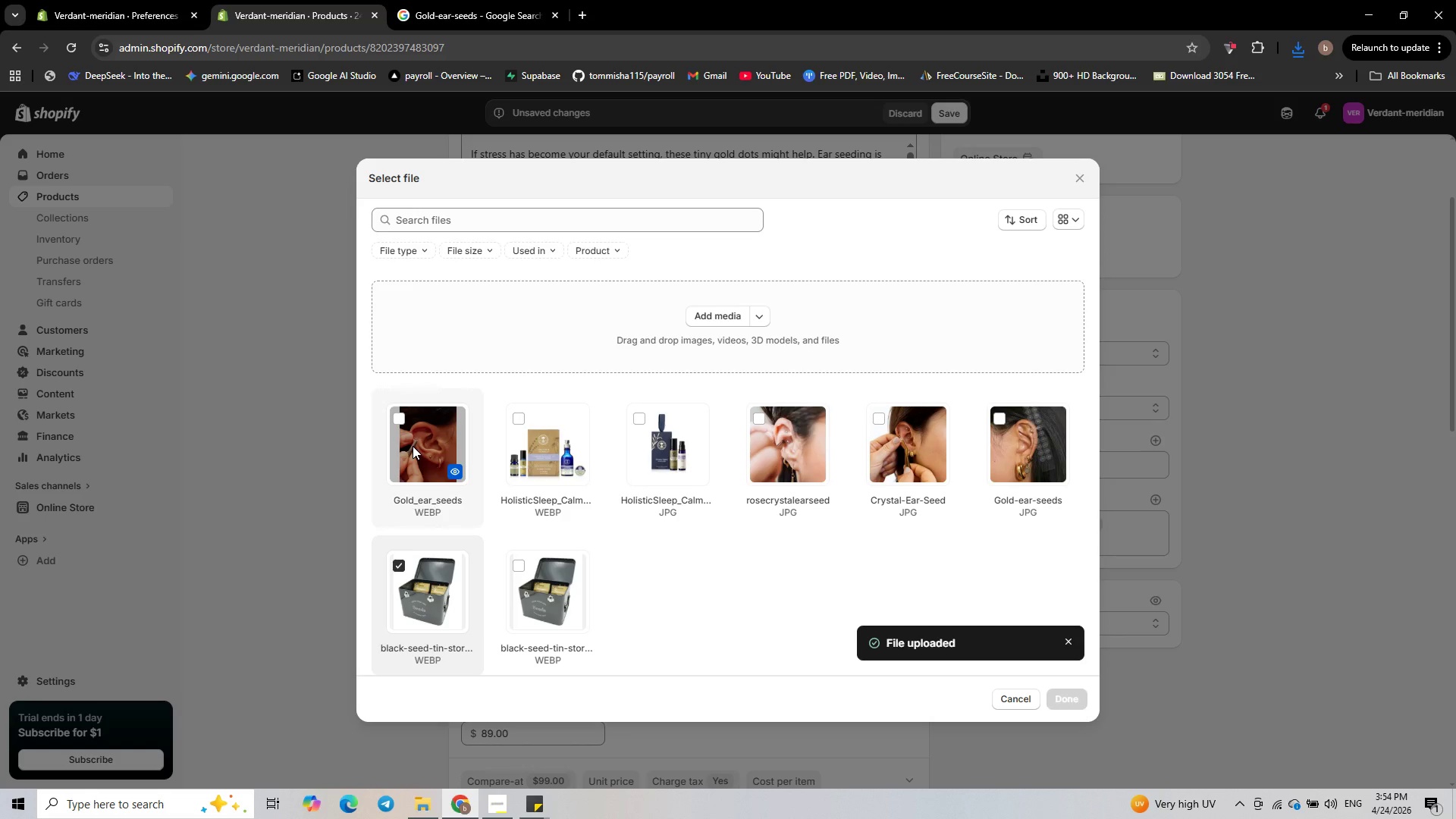 
left_click([413, 446])
 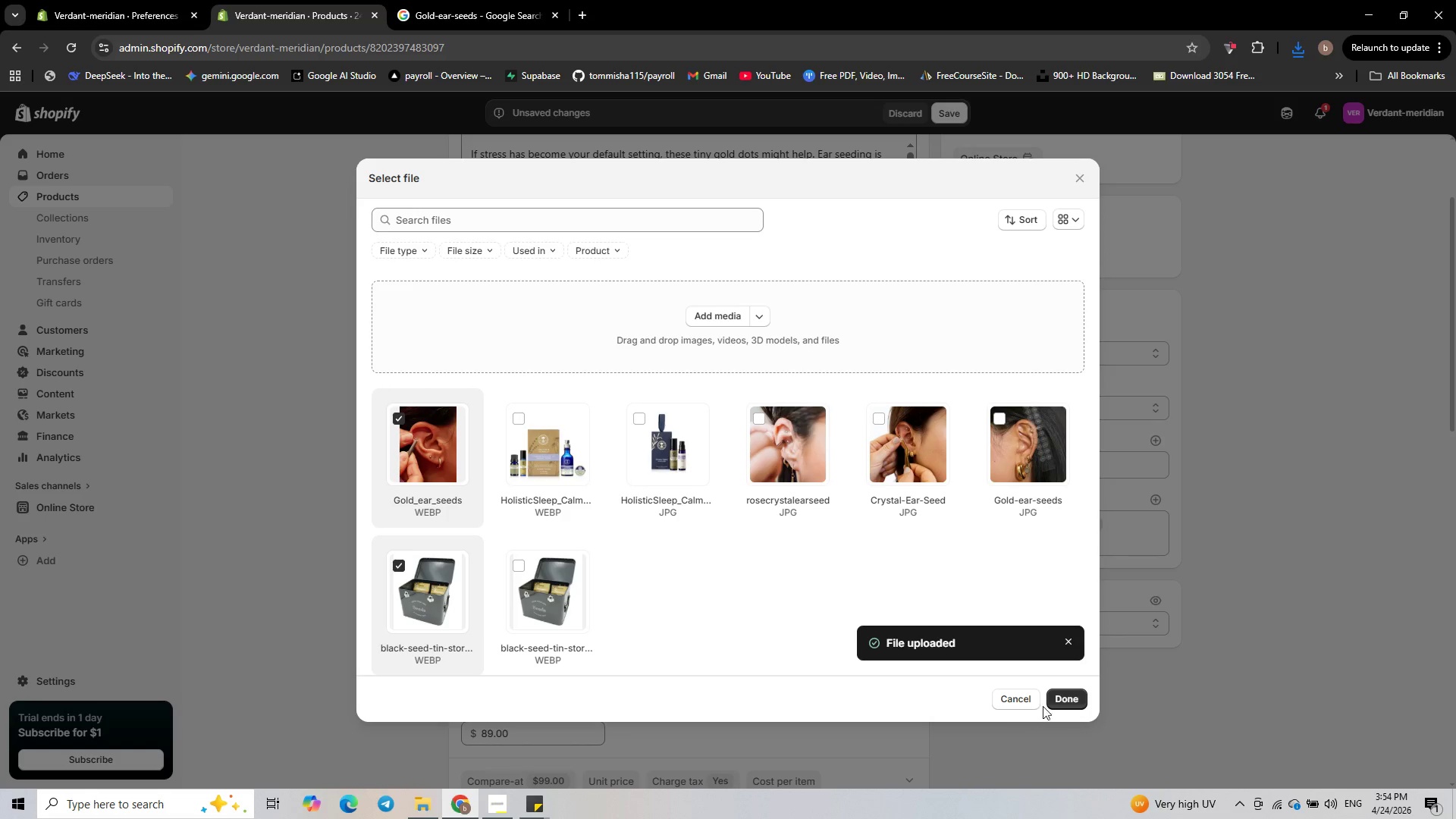 
left_click([1057, 701])
 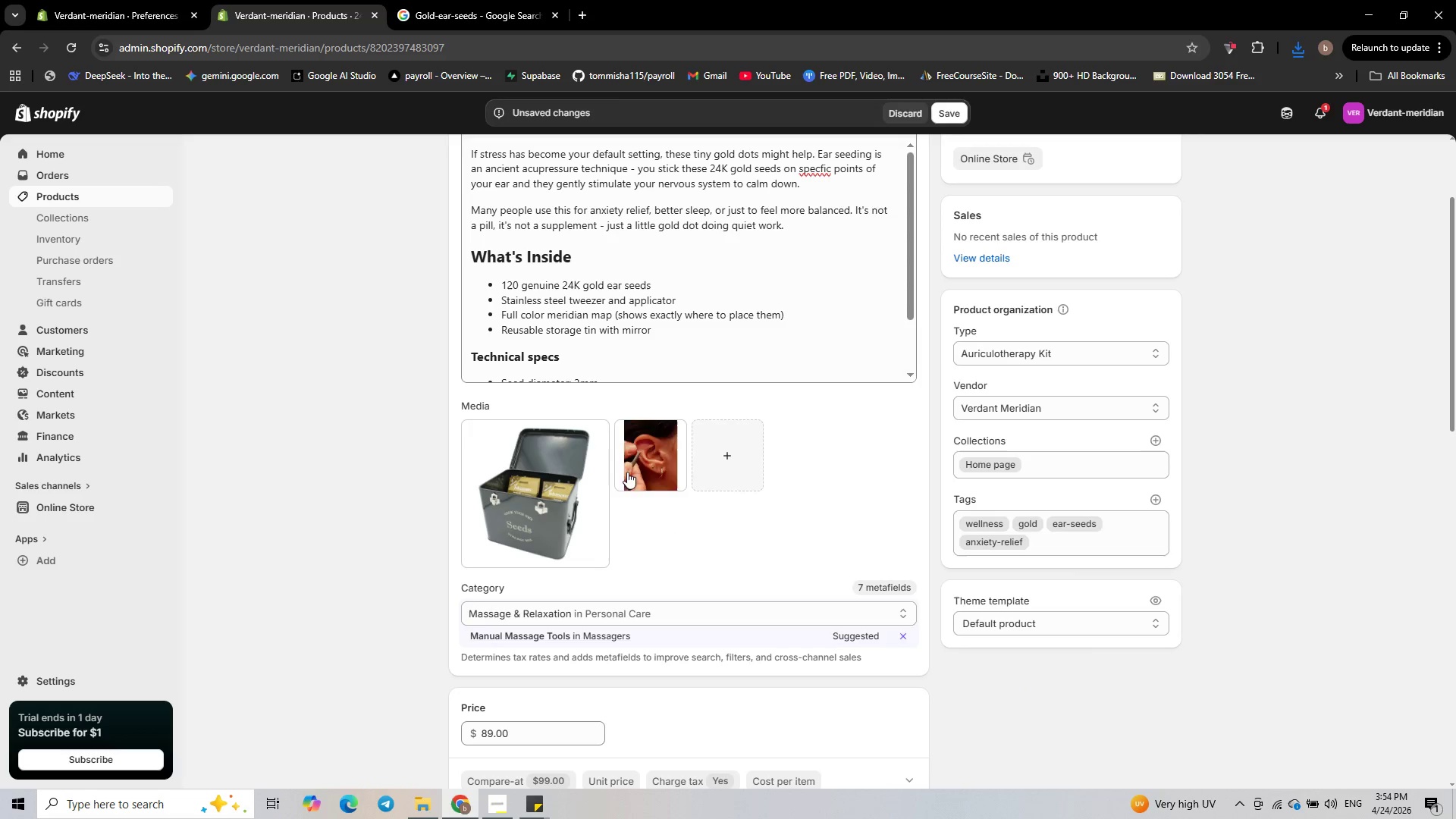 
left_click_drag(start_coordinate=[637, 453], to_coordinate=[535, 495])
 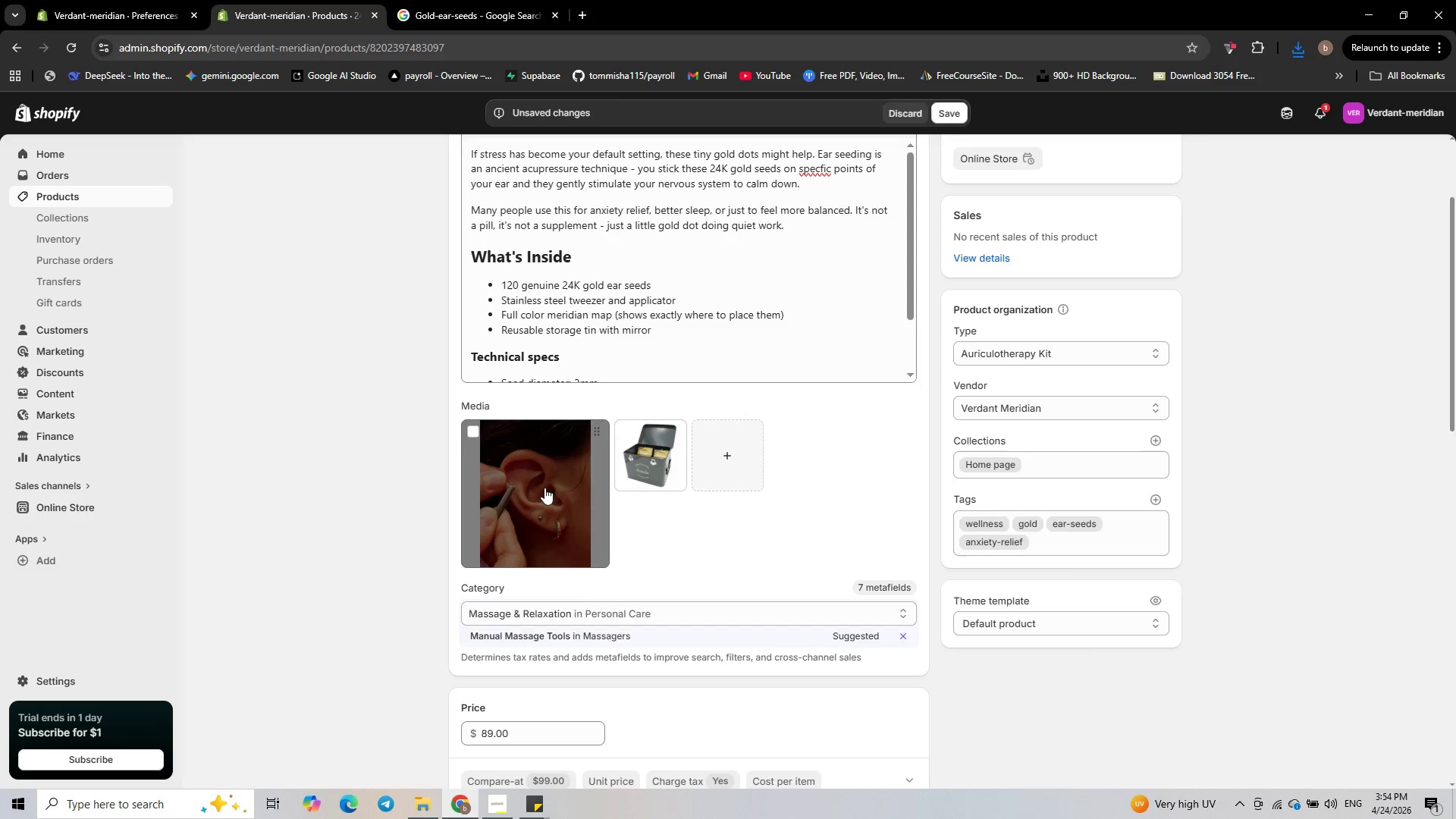 
left_click([554, 482])
 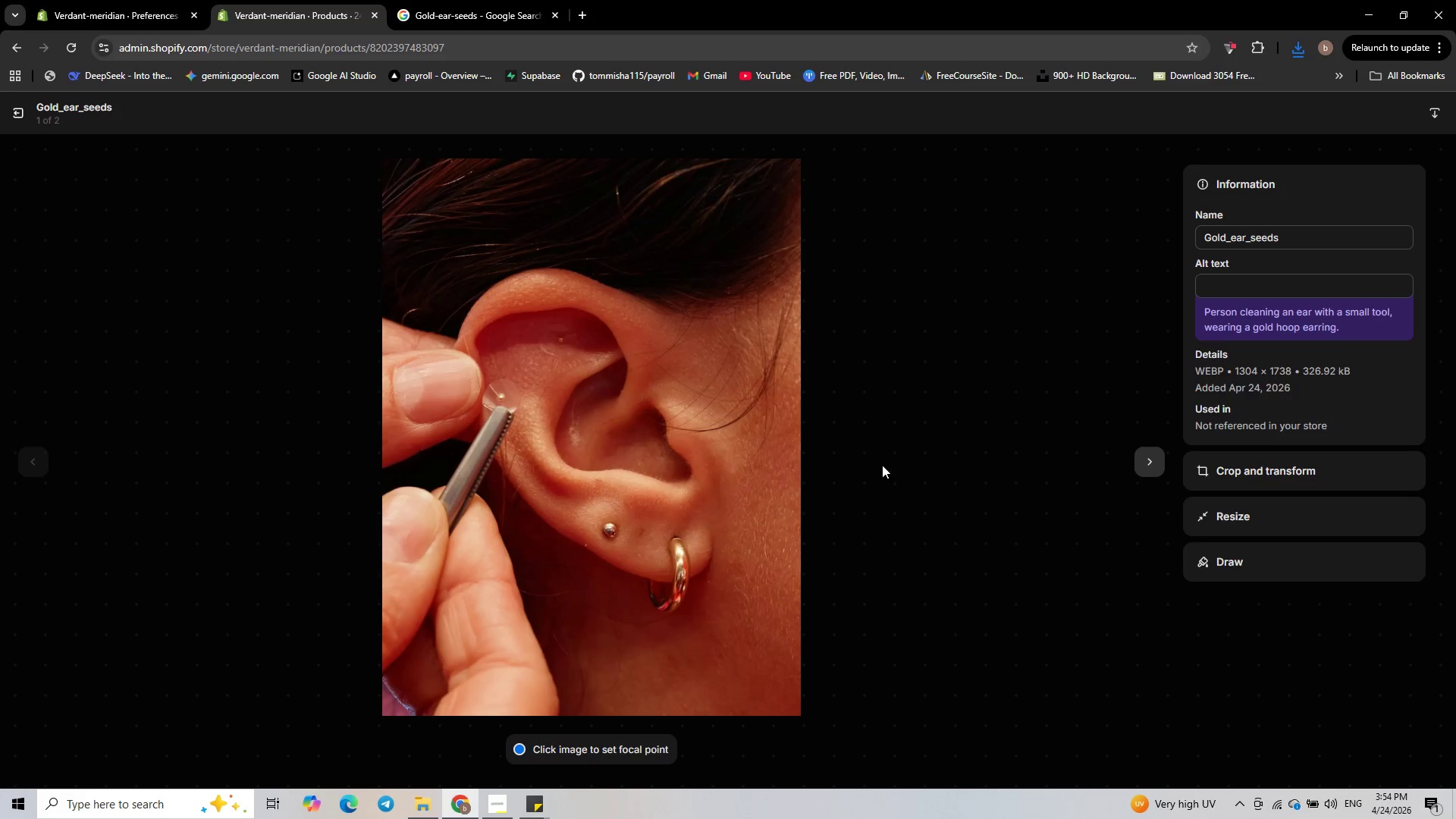 
left_click([1256, 283])
 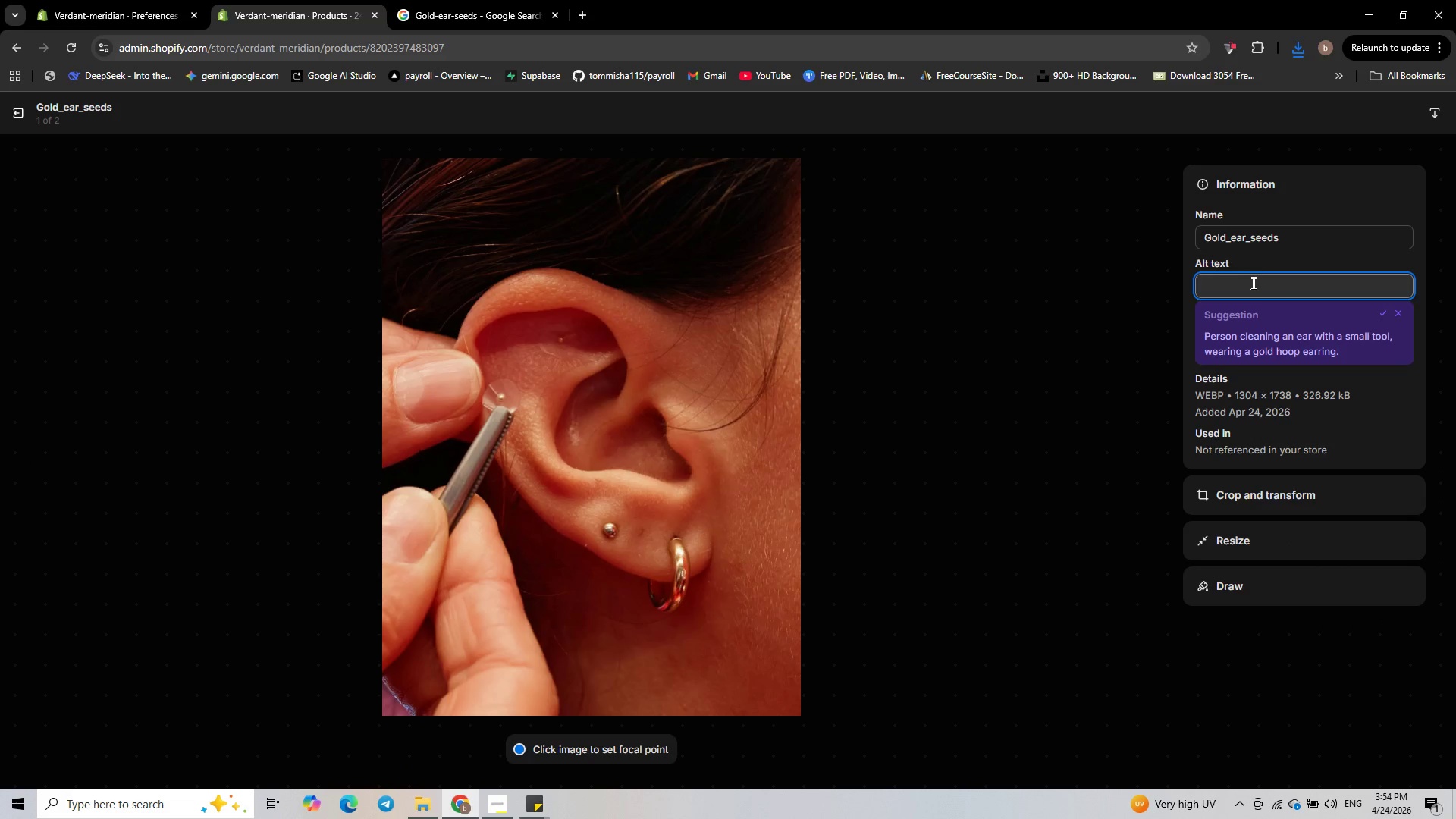 
key(Control+V)
 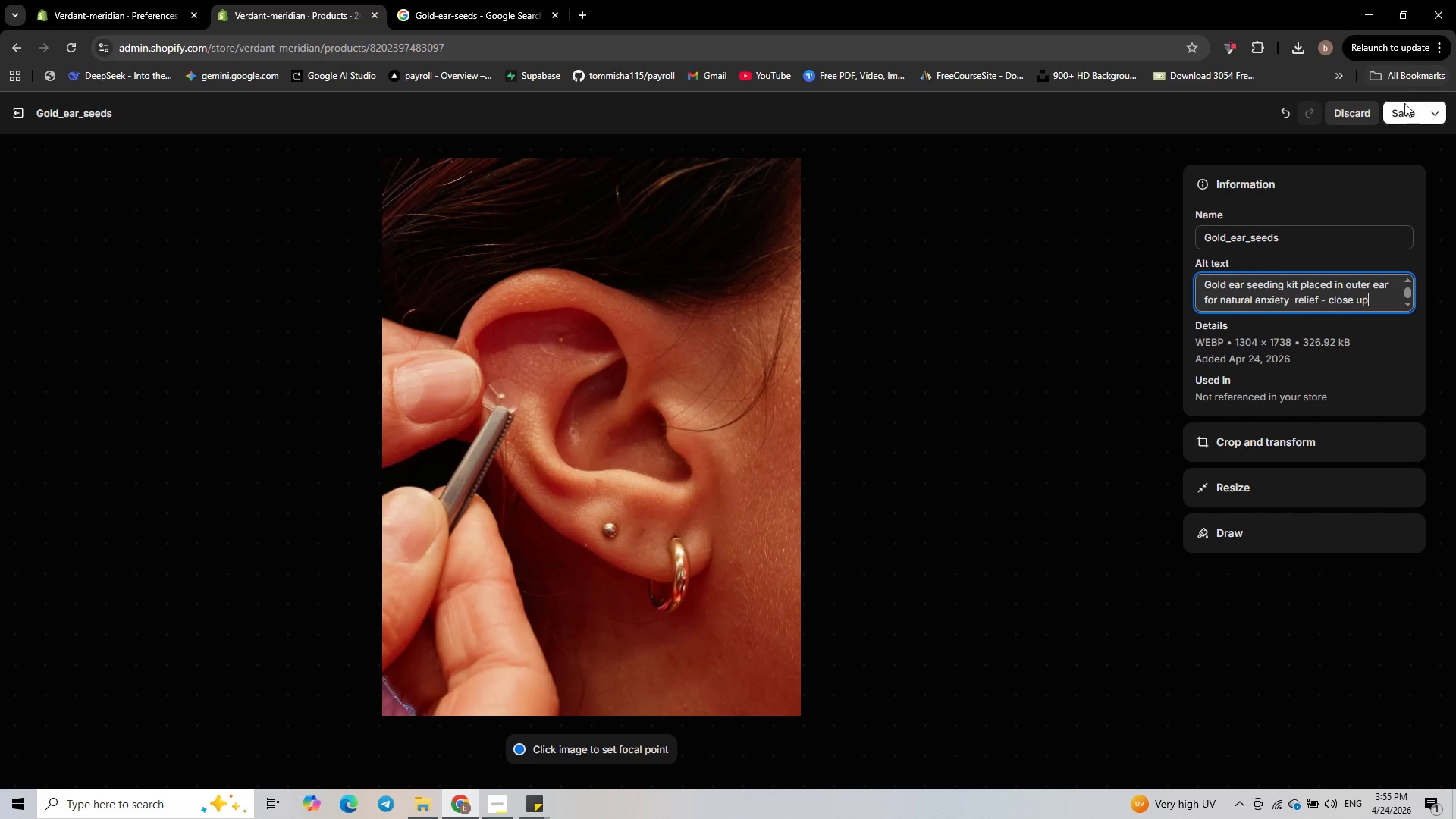 
left_click([1410, 111])
 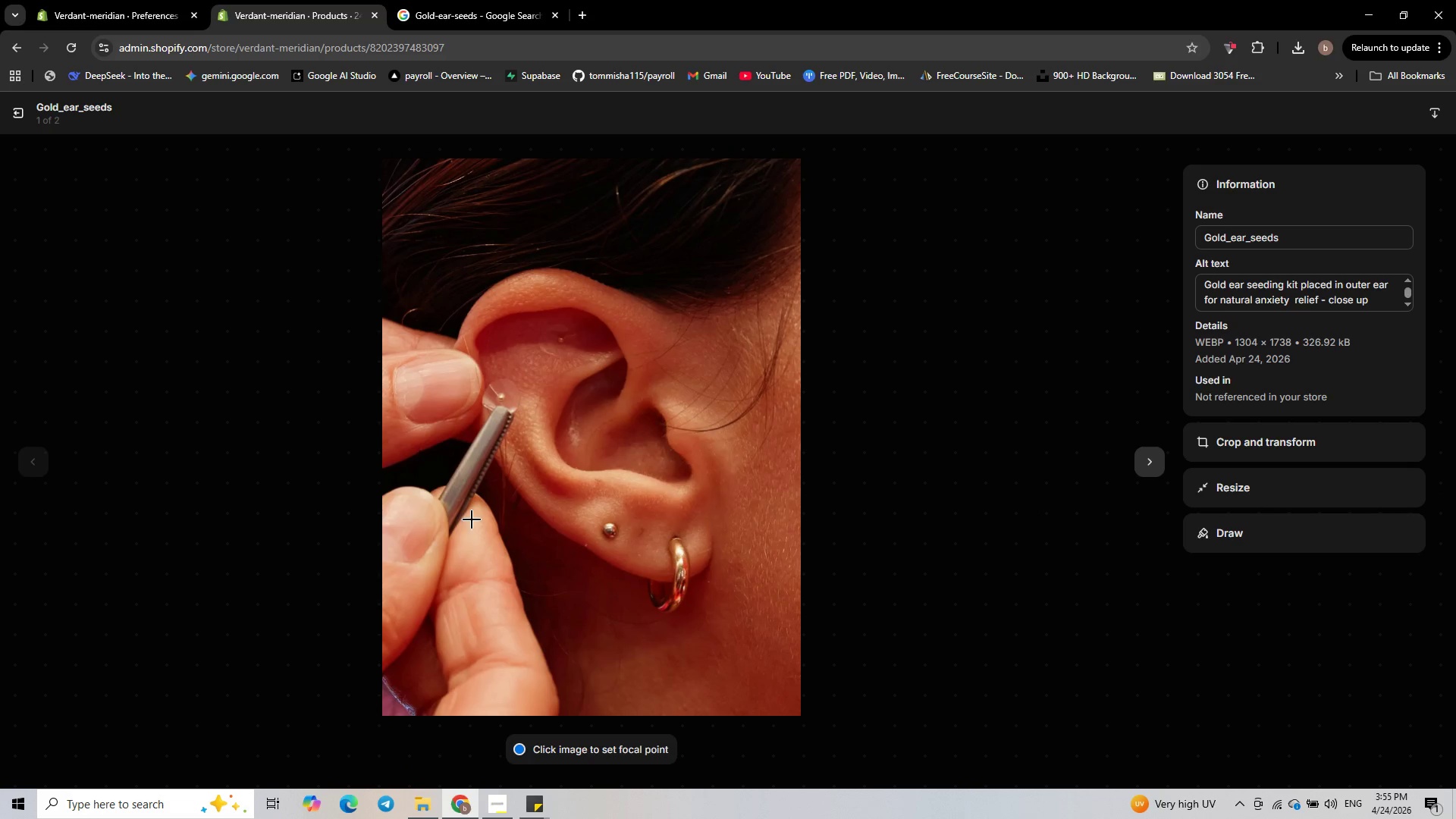 
wait(5.06)
 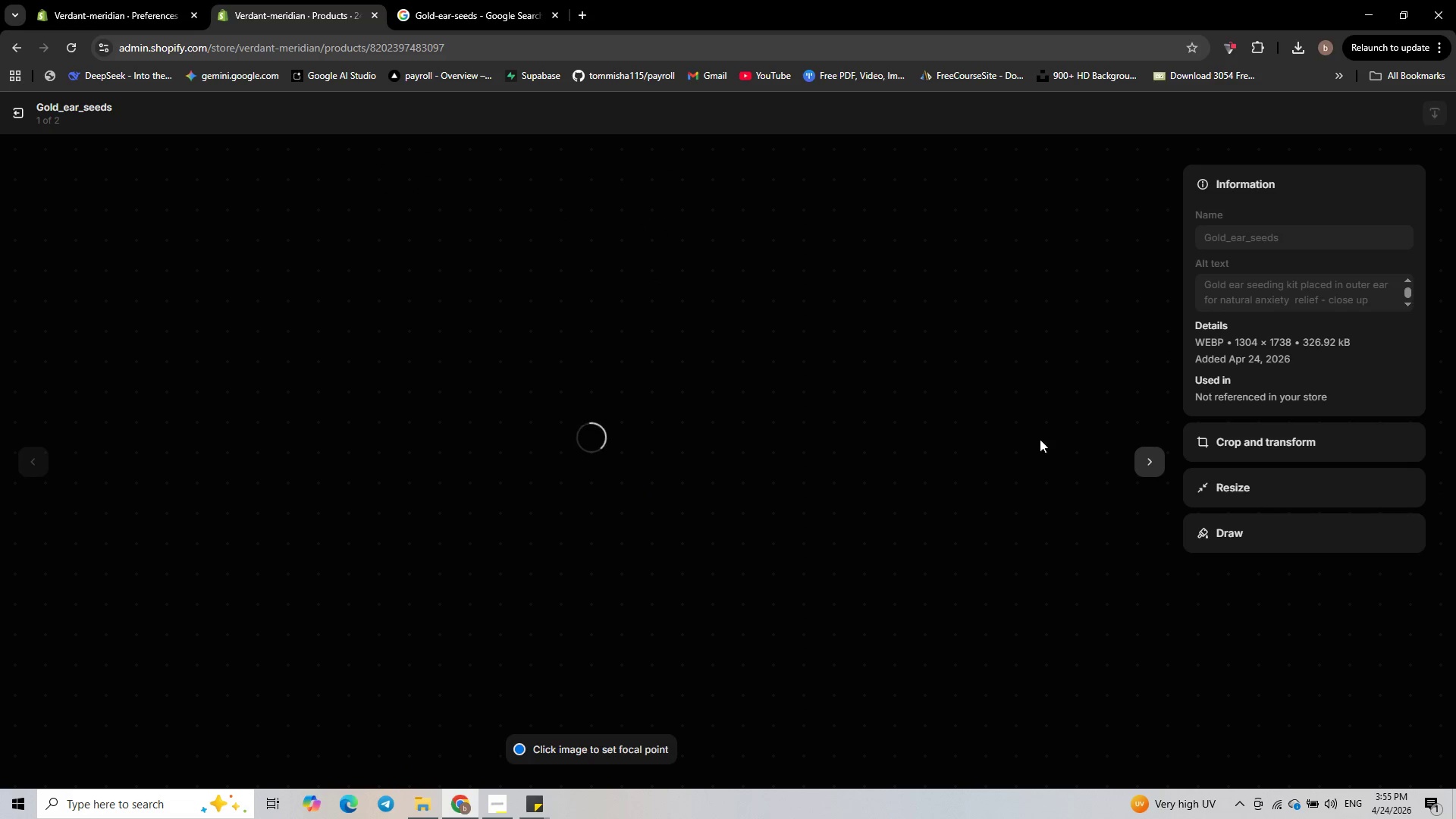 
left_click([11, 113])
 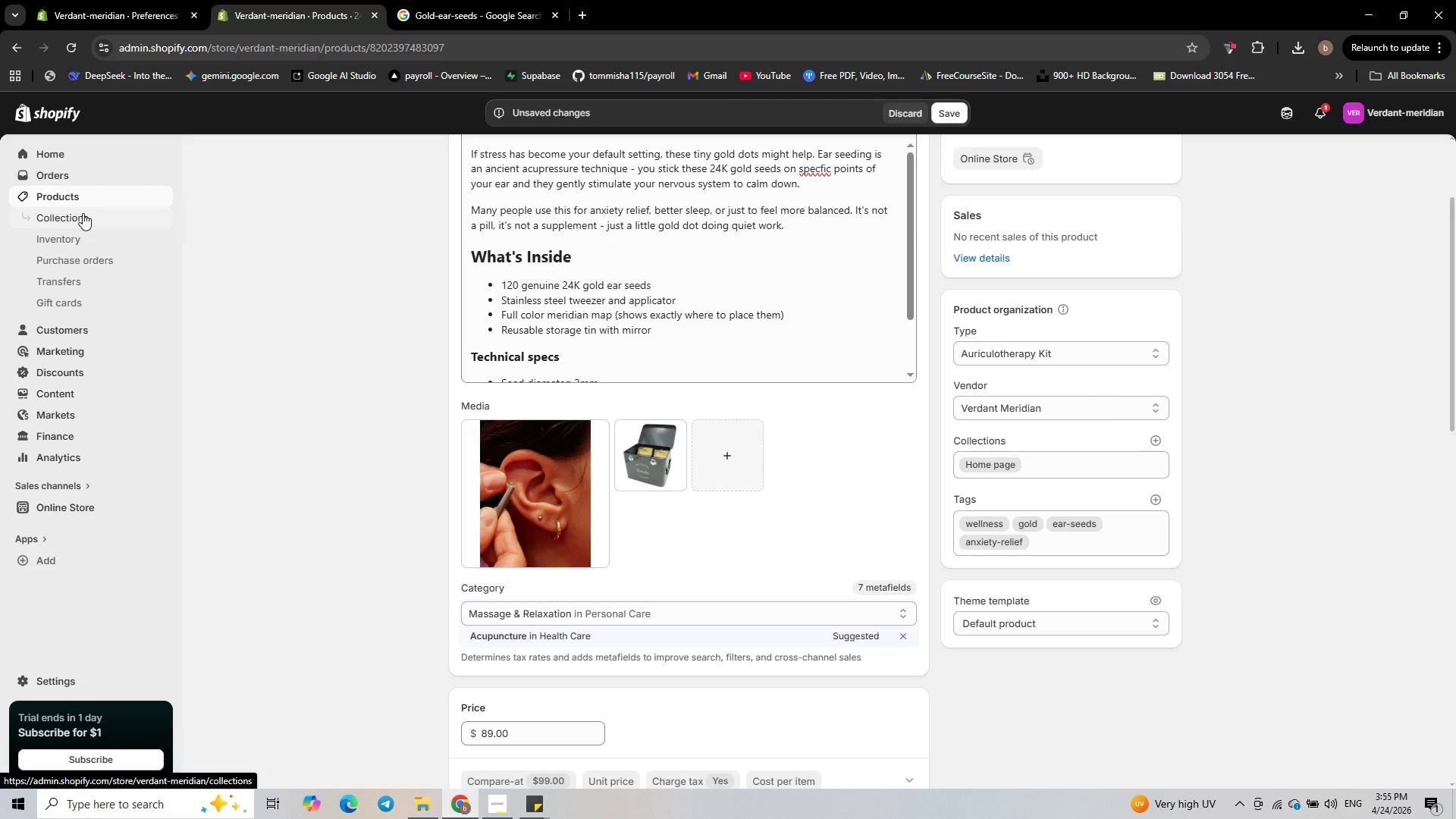 
wait(8.41)
 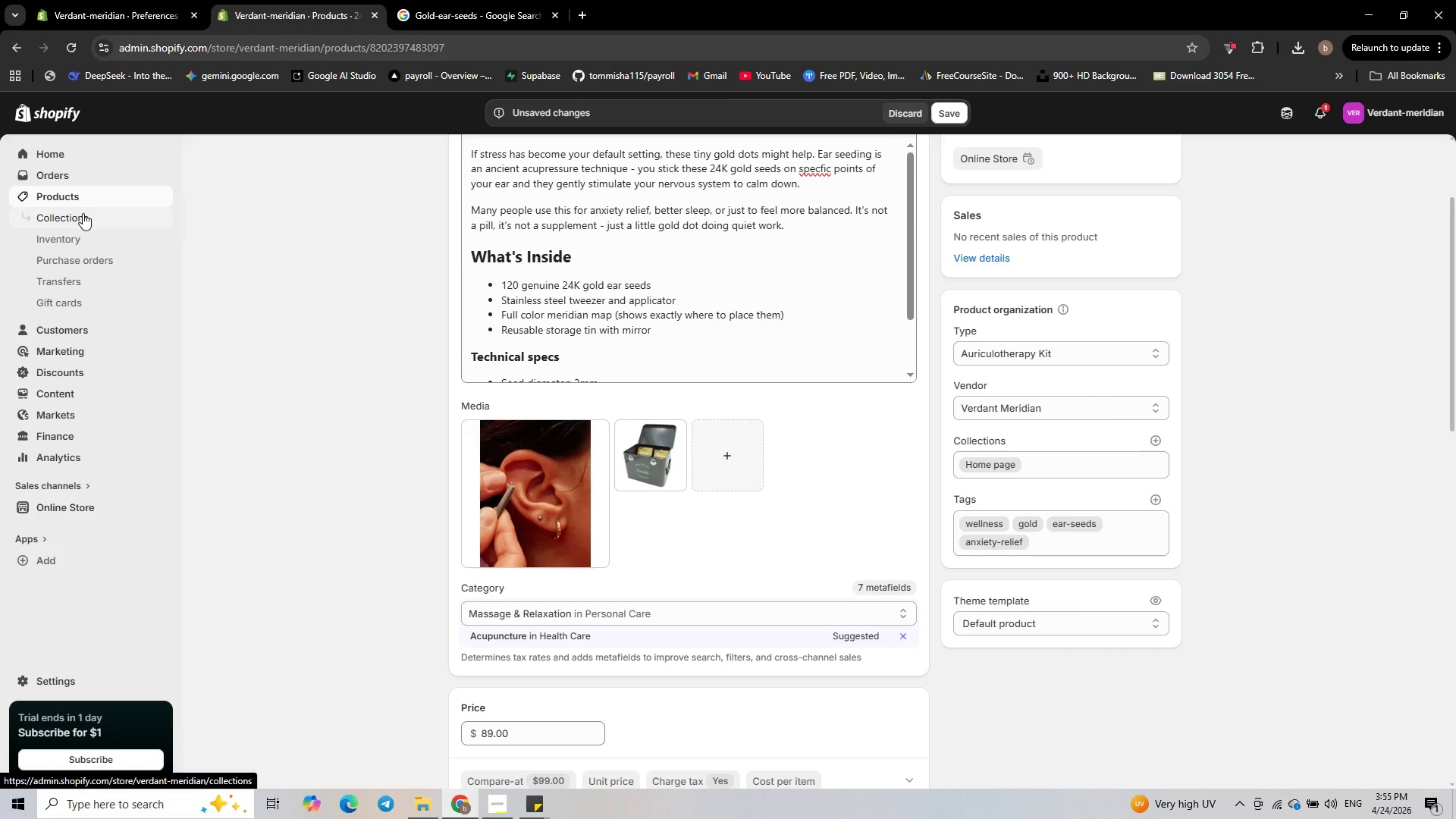 
left_click([59, 198])
 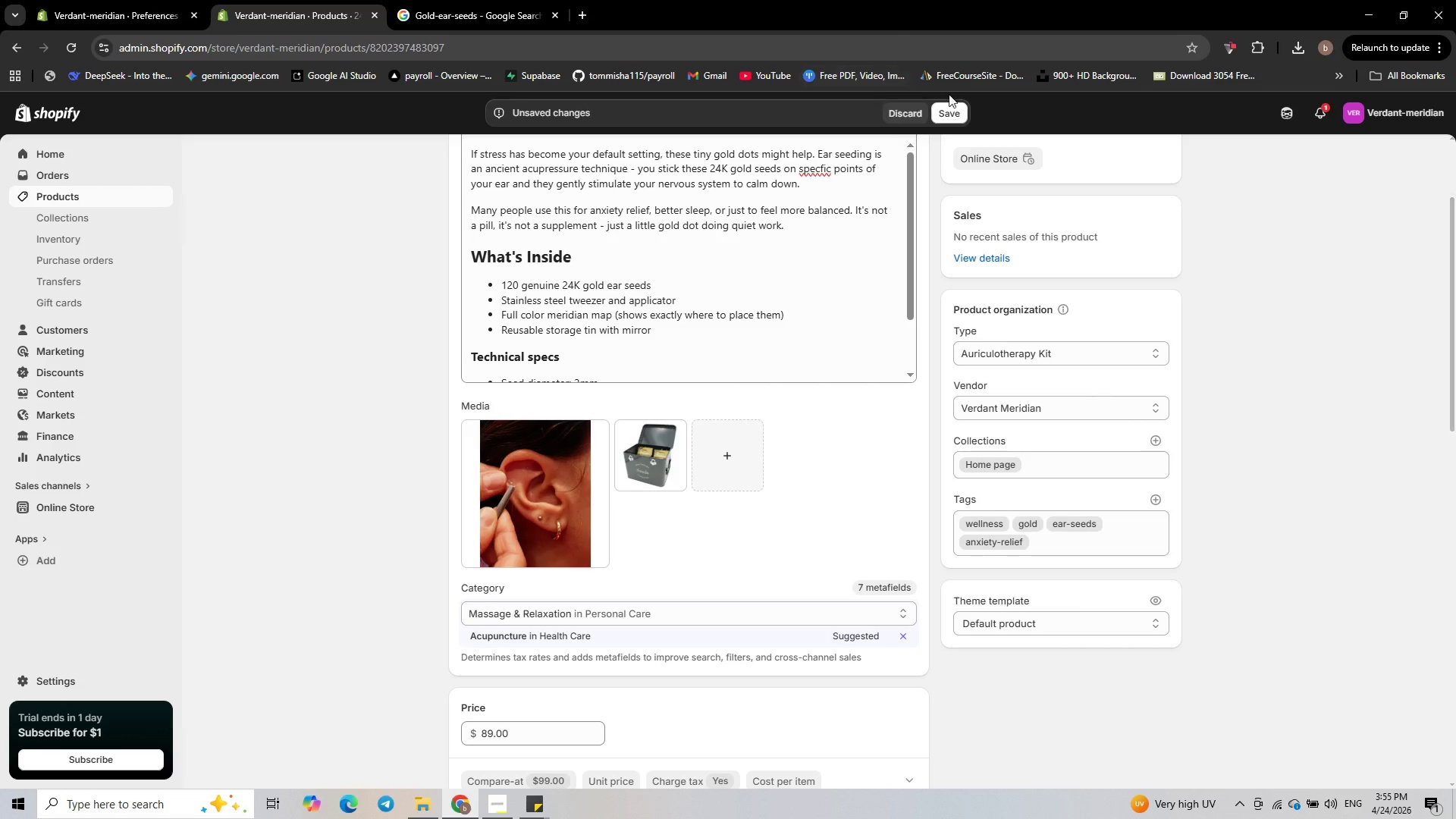 
left_click([953, 115])
 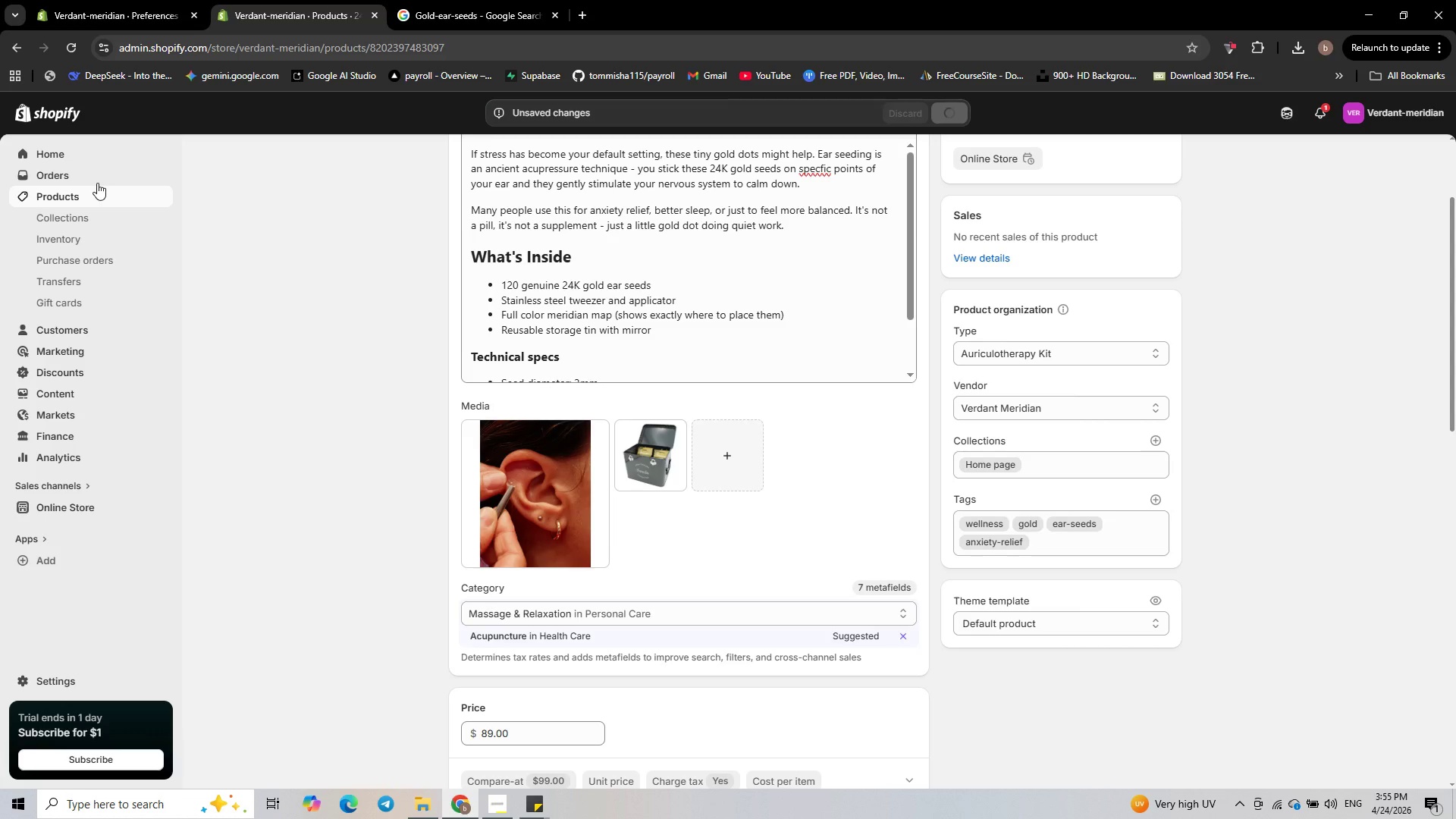 
left_click([61, 194])
 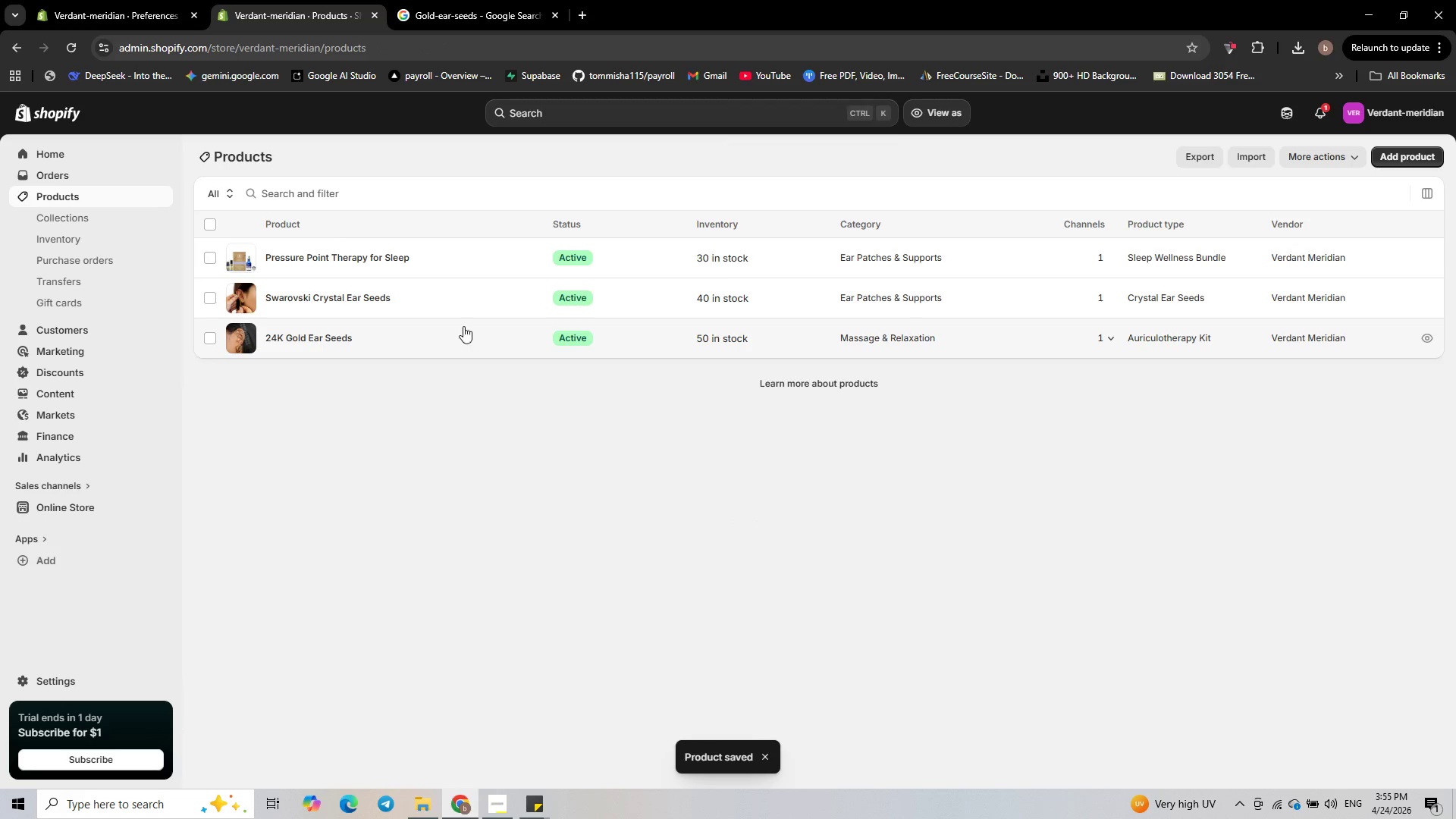 
left_click([325, 334])
 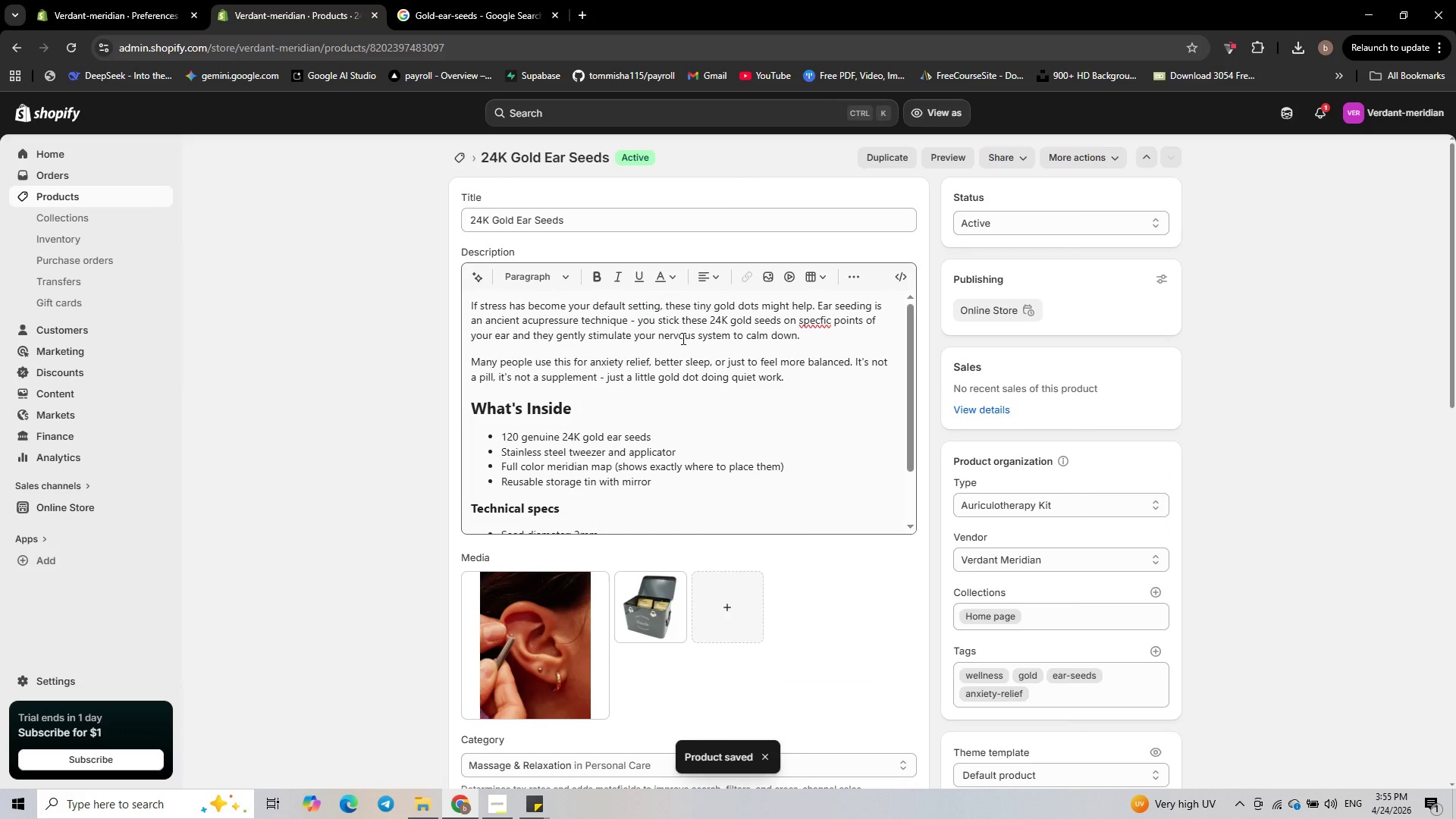 
scroll: coordinate [987, 485], scroll_direction: down, amount: 33.0
 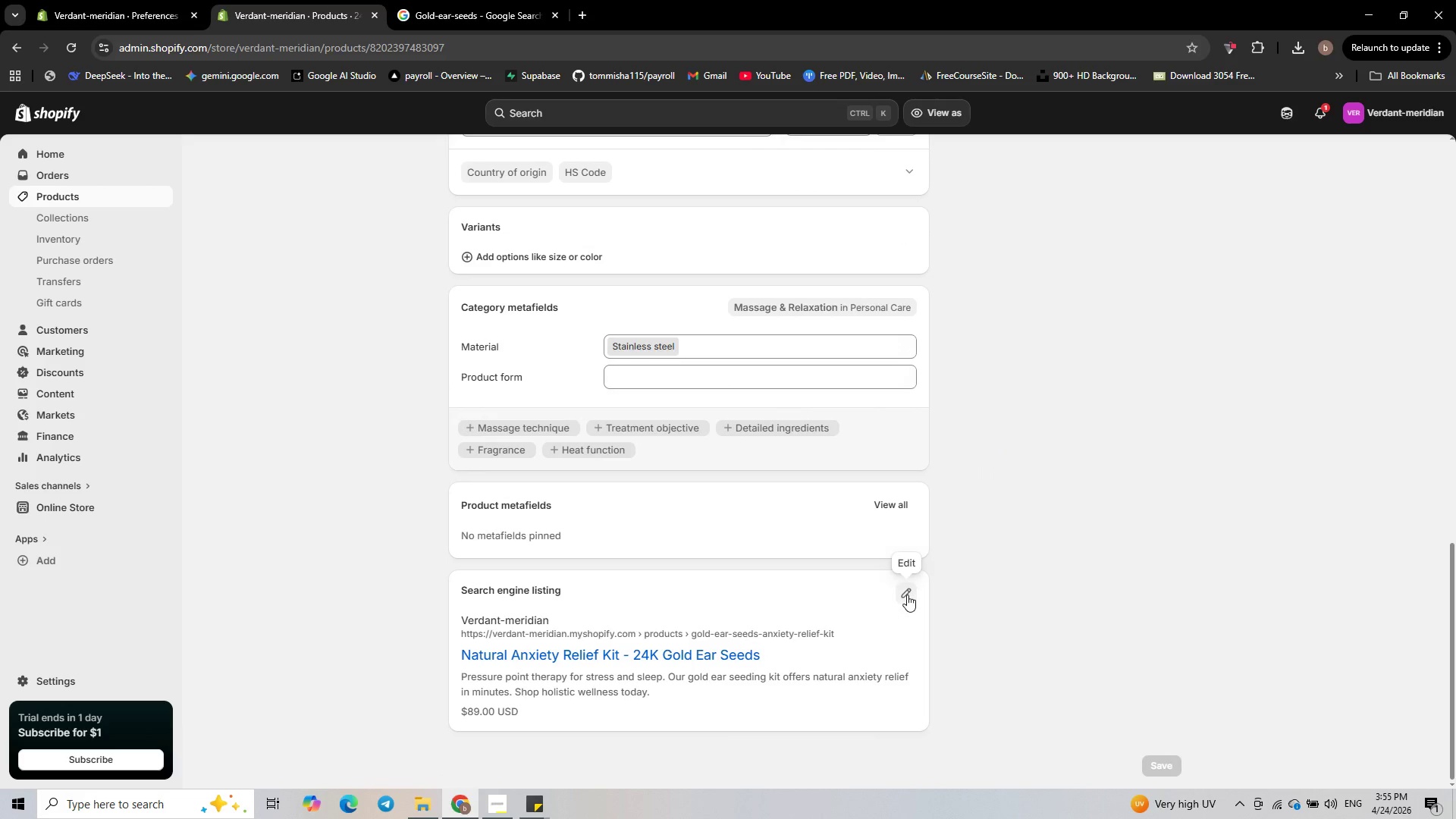 
left_click([907, 595])
 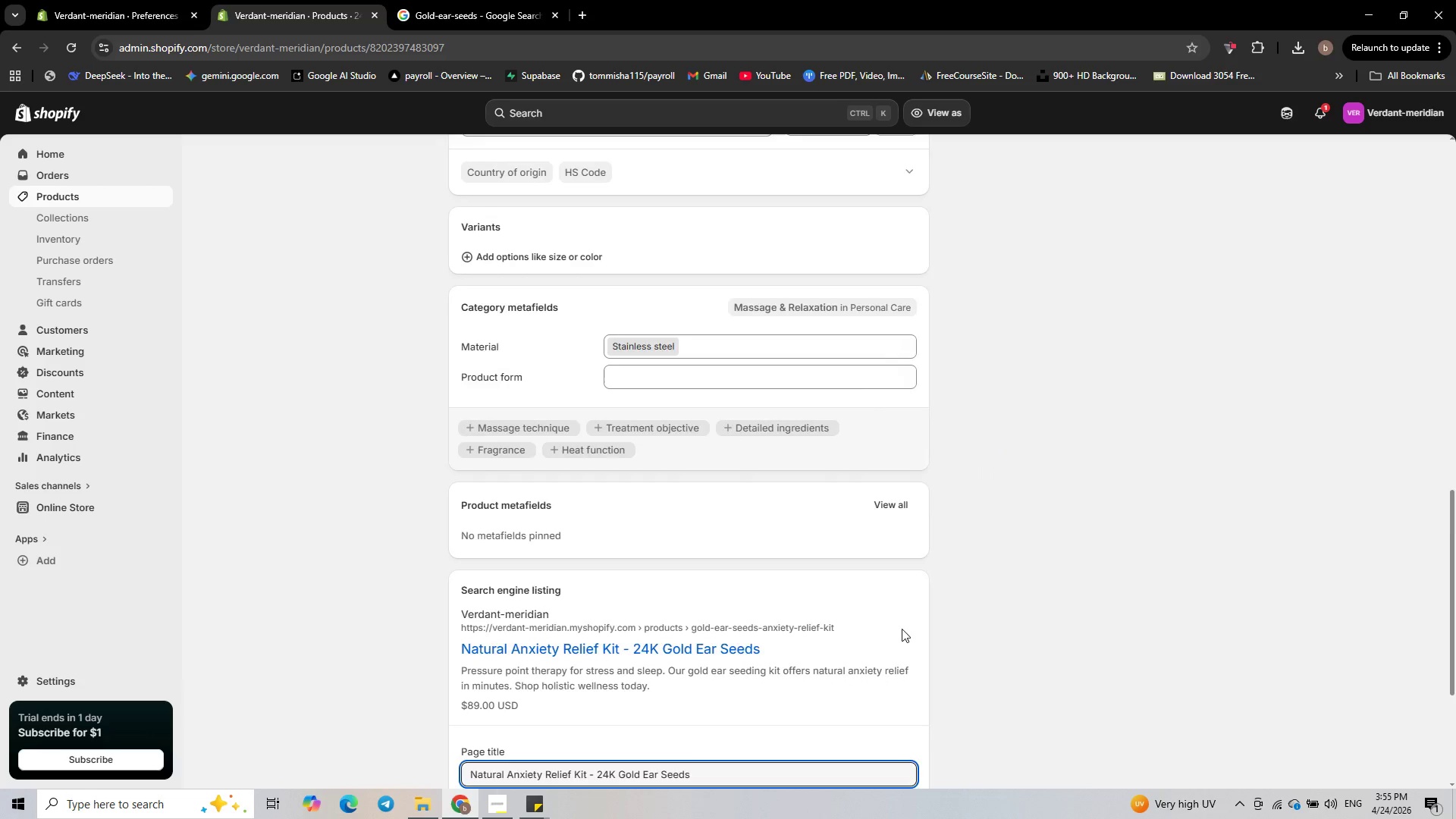 
scroll: coordinate [897, 584], scroll_direction: down, amount: 9.0
 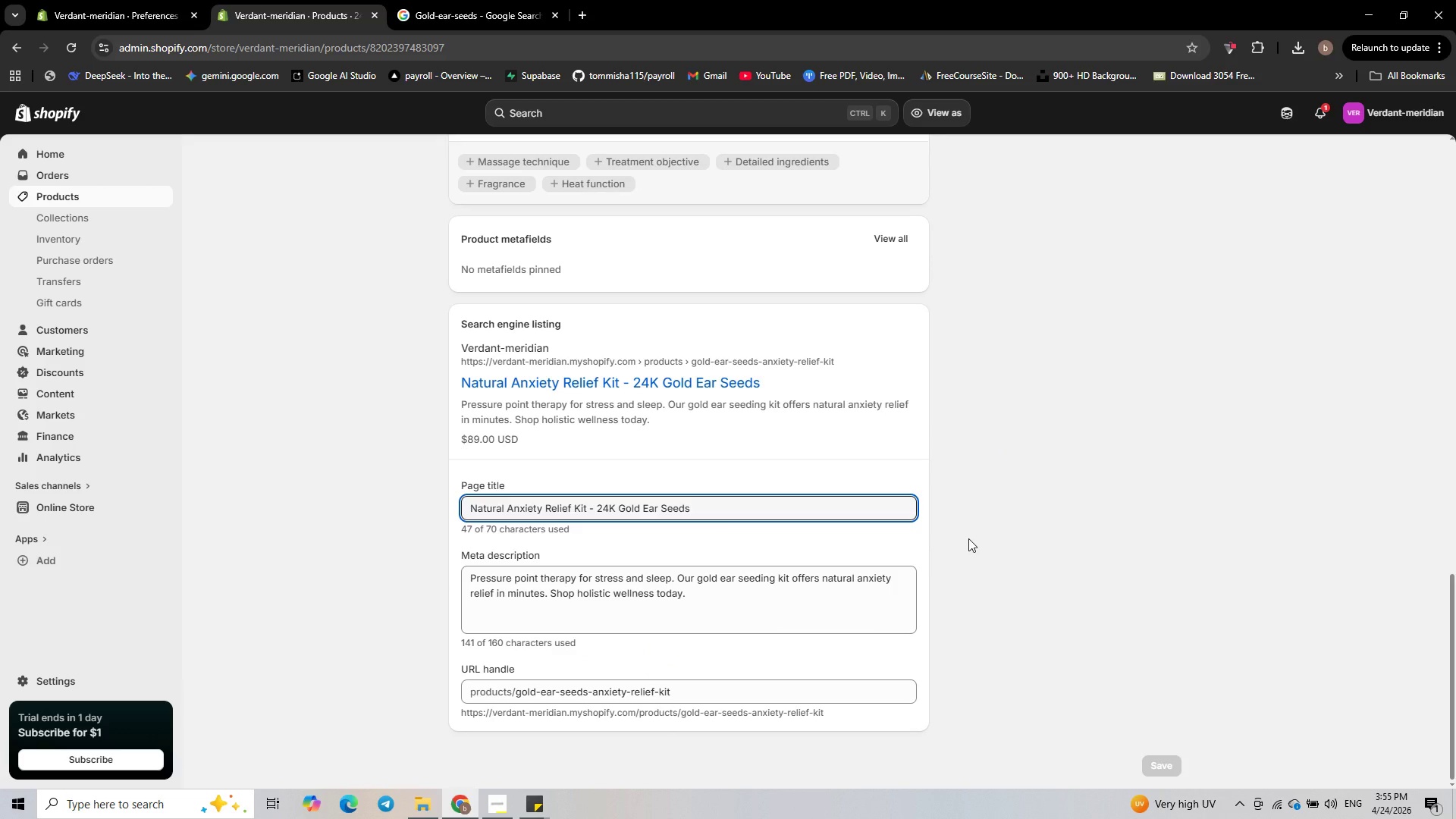 
key(Meta+PrintScreen)
 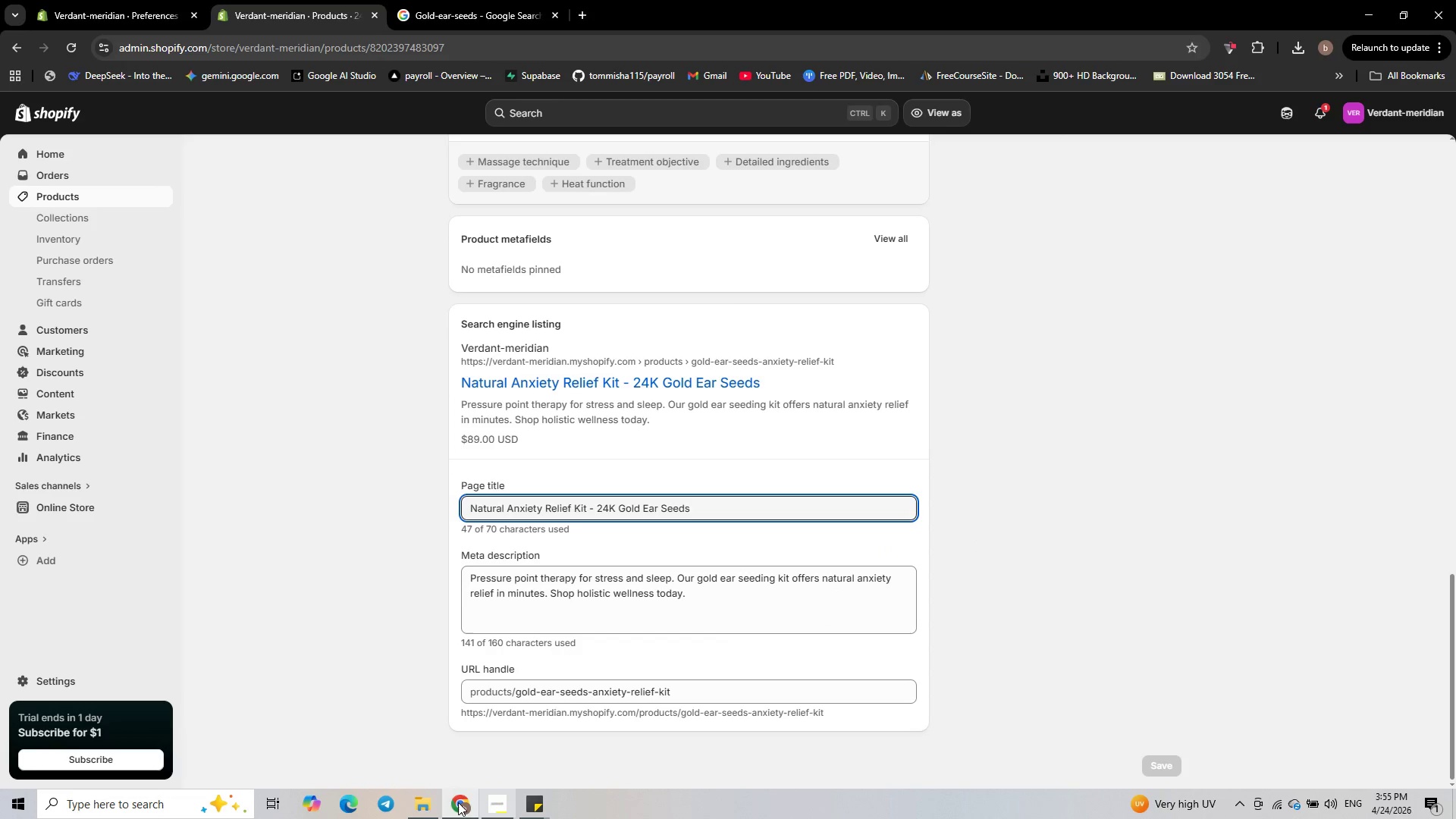 
left_click([423, 816])
 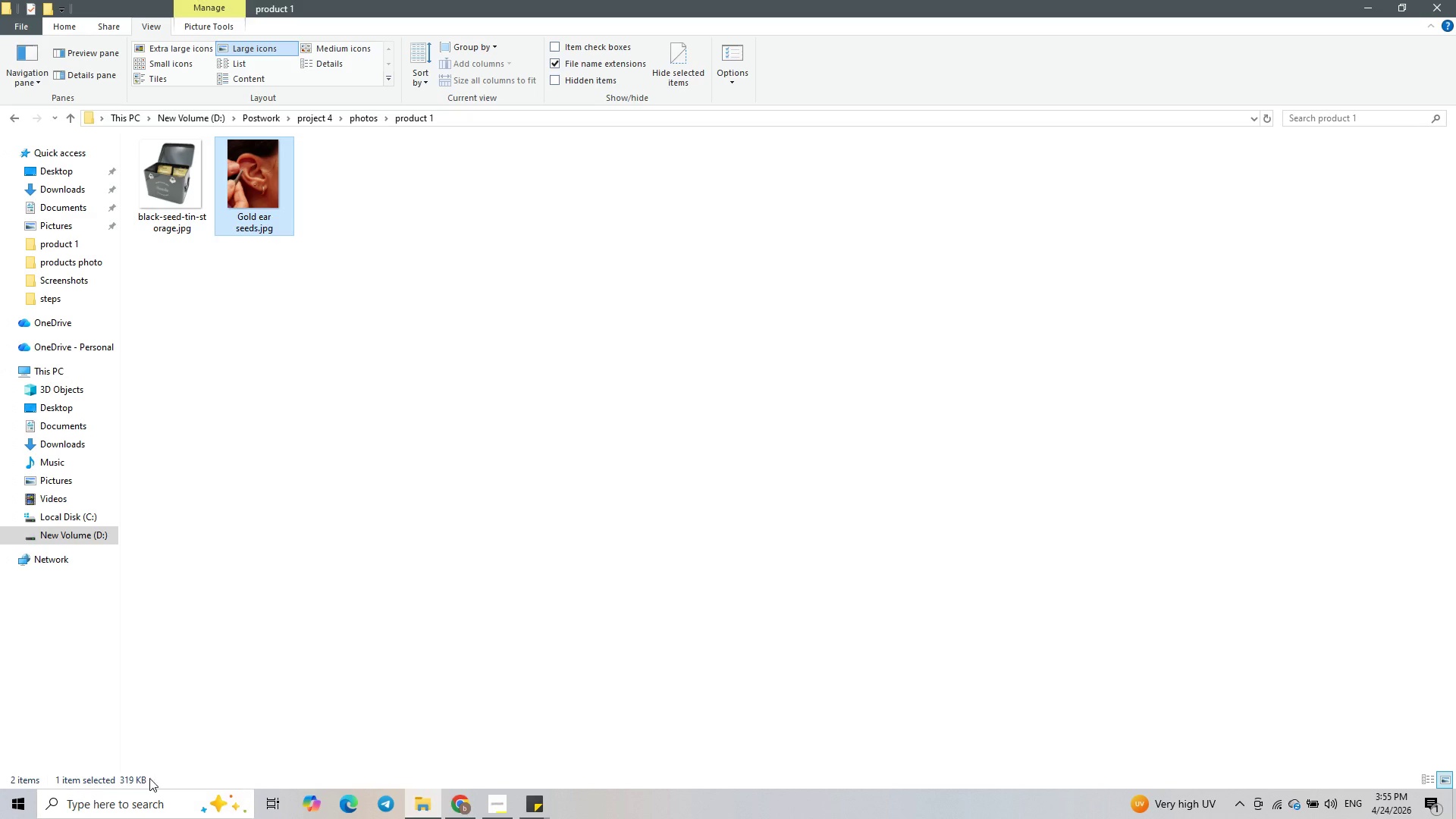 
left_click([124, 799])
 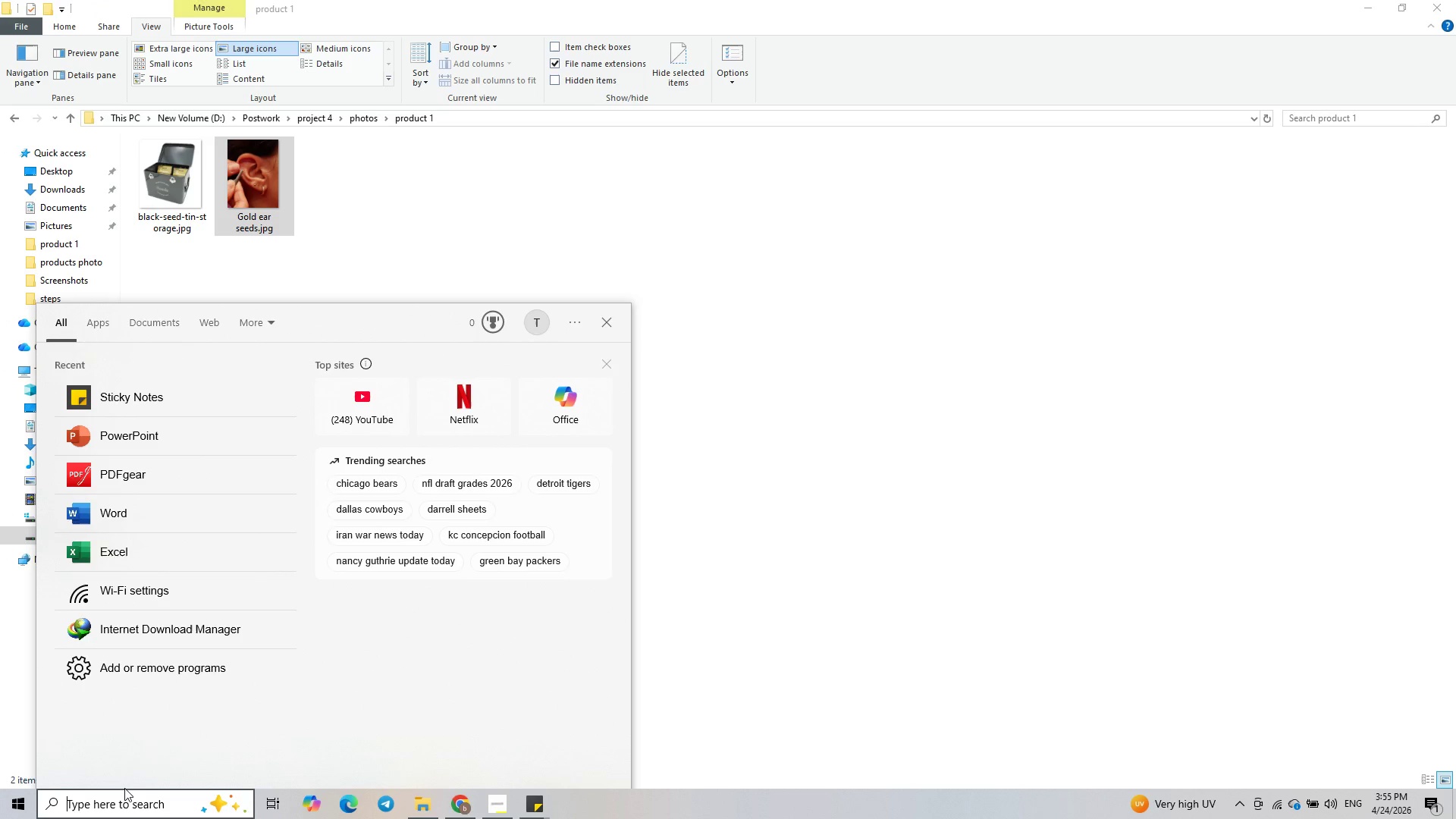 
type(sni)
 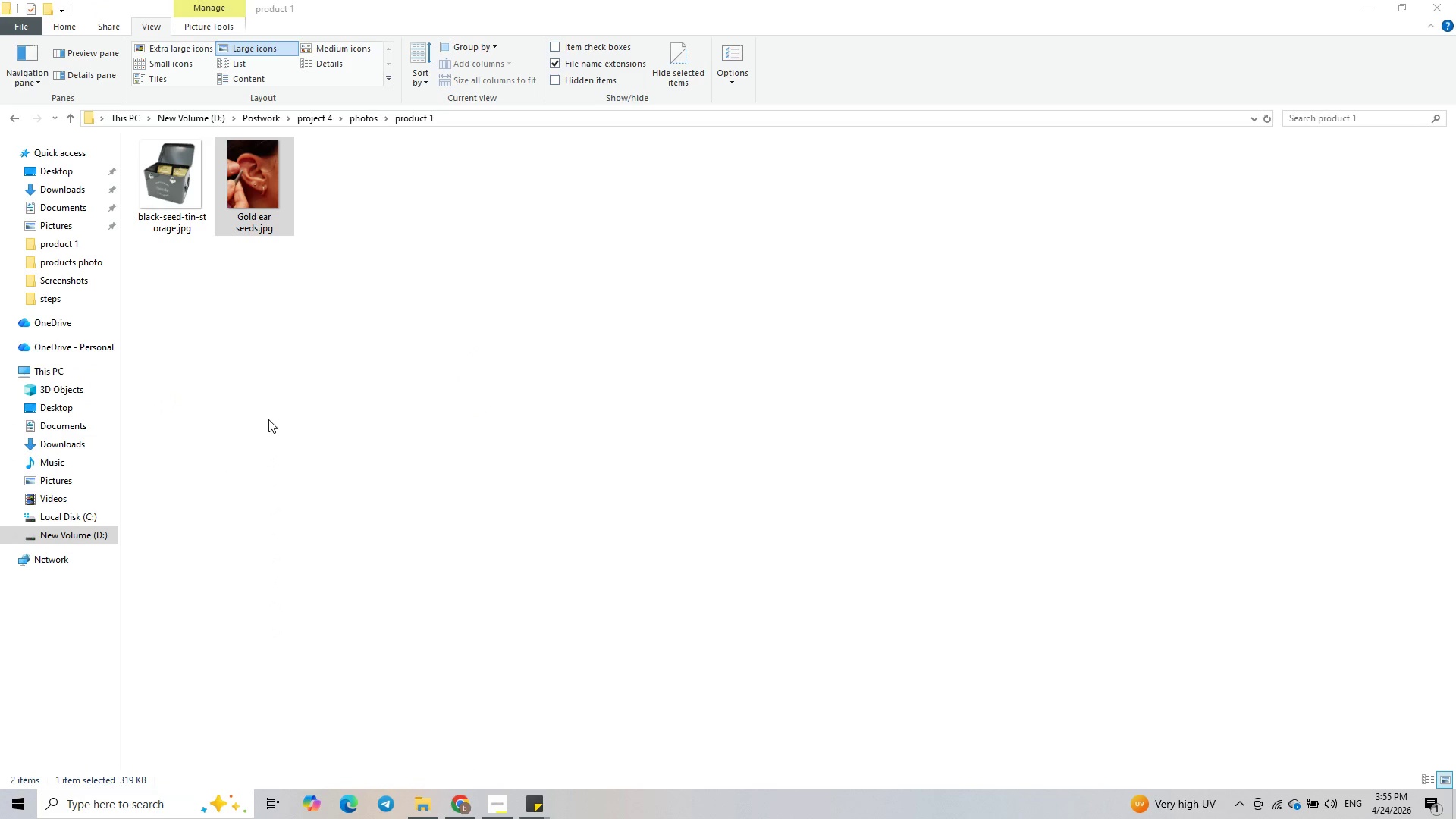 
wait(8.59)
 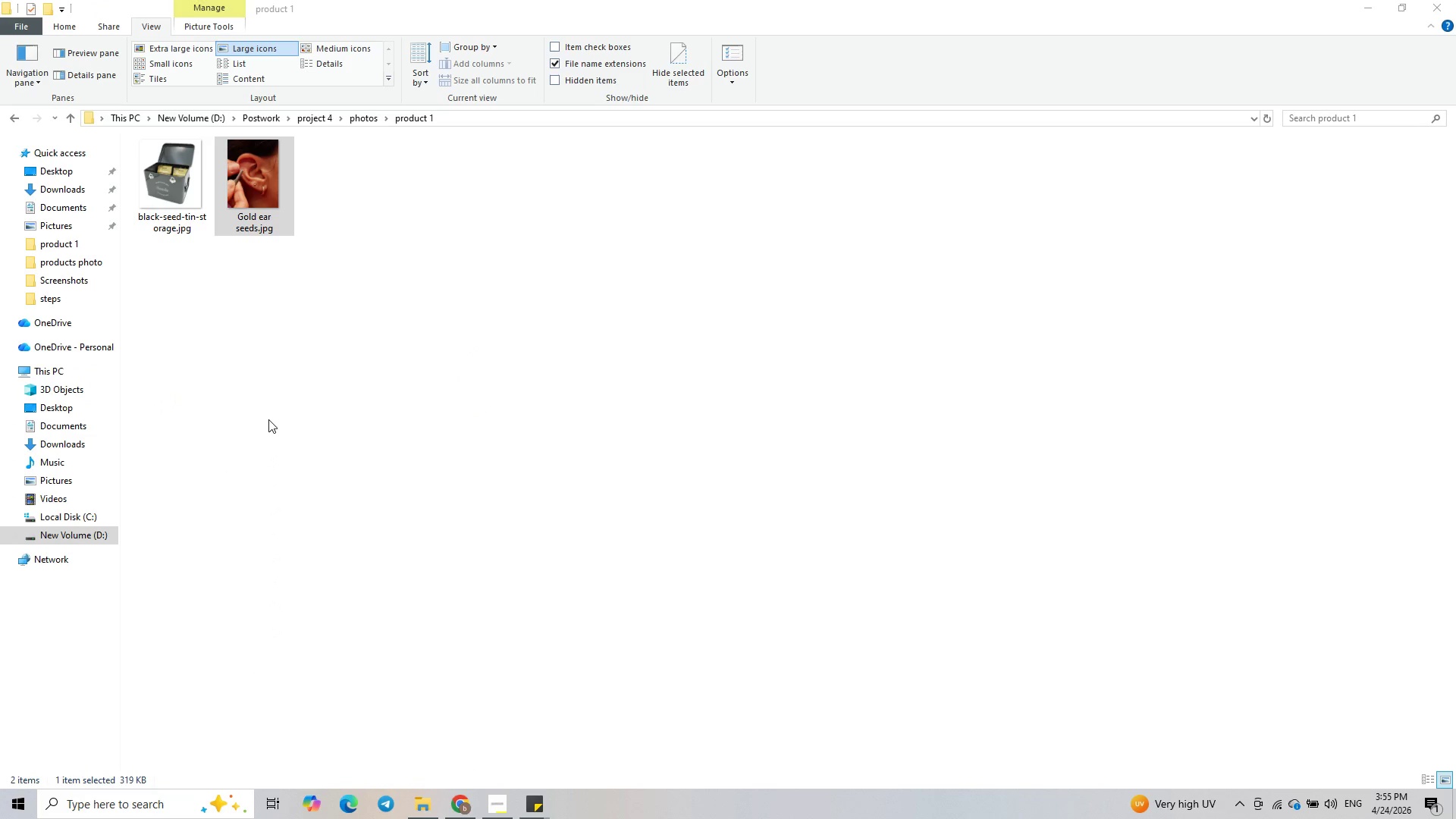 
right_click([564, 805])
 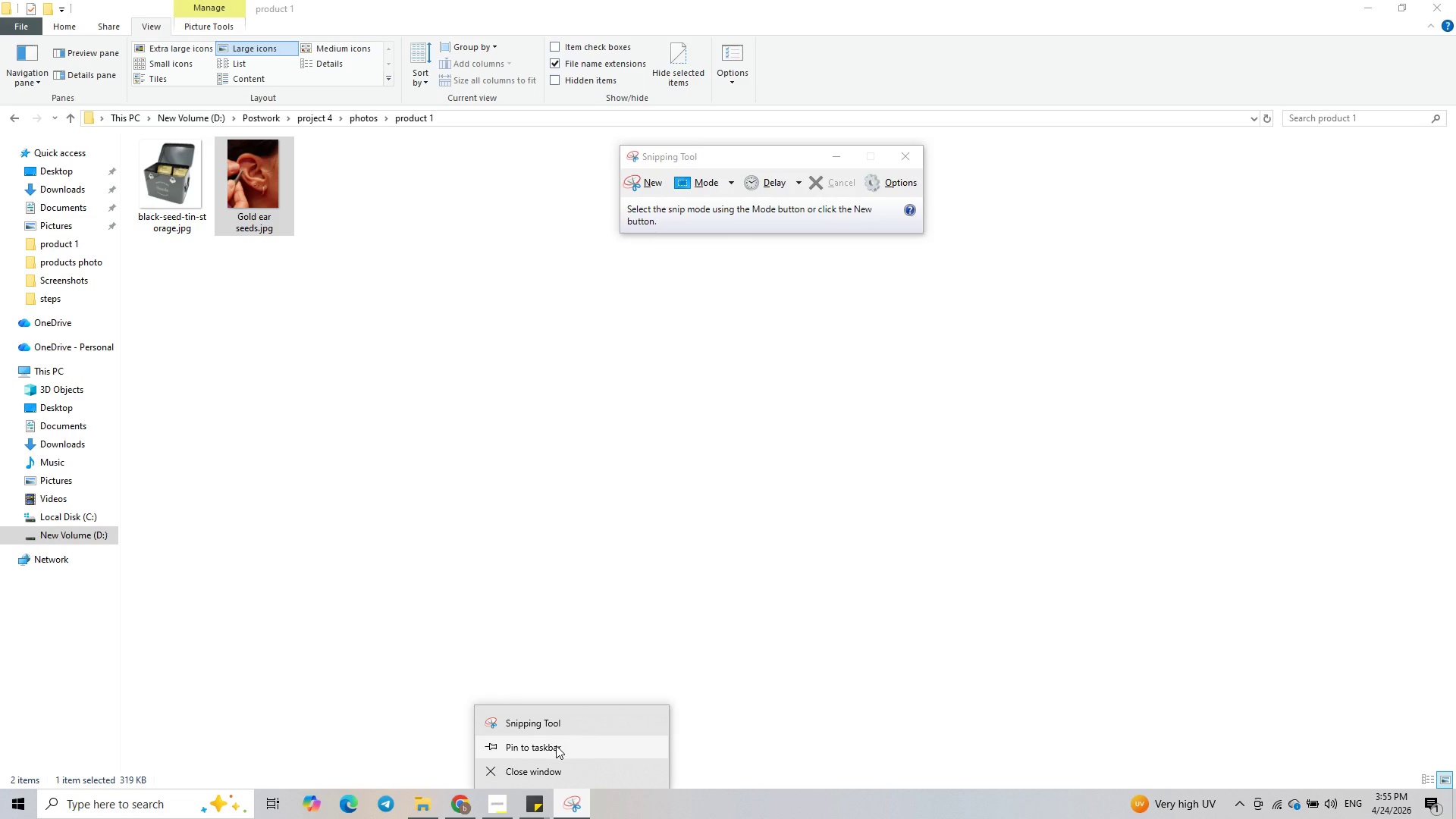 
left_click([559, 754])
 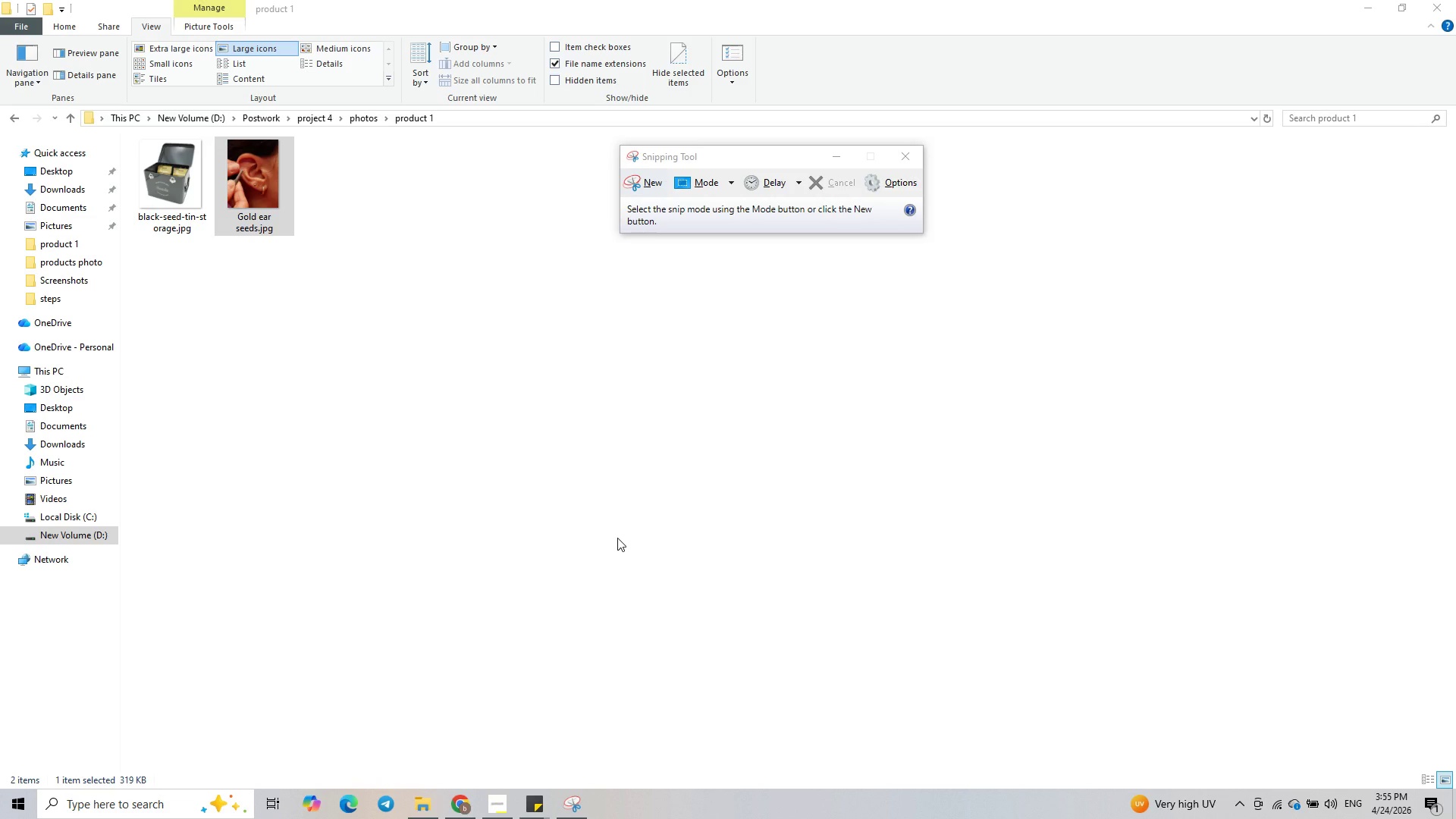 
left_click([455, 796])
 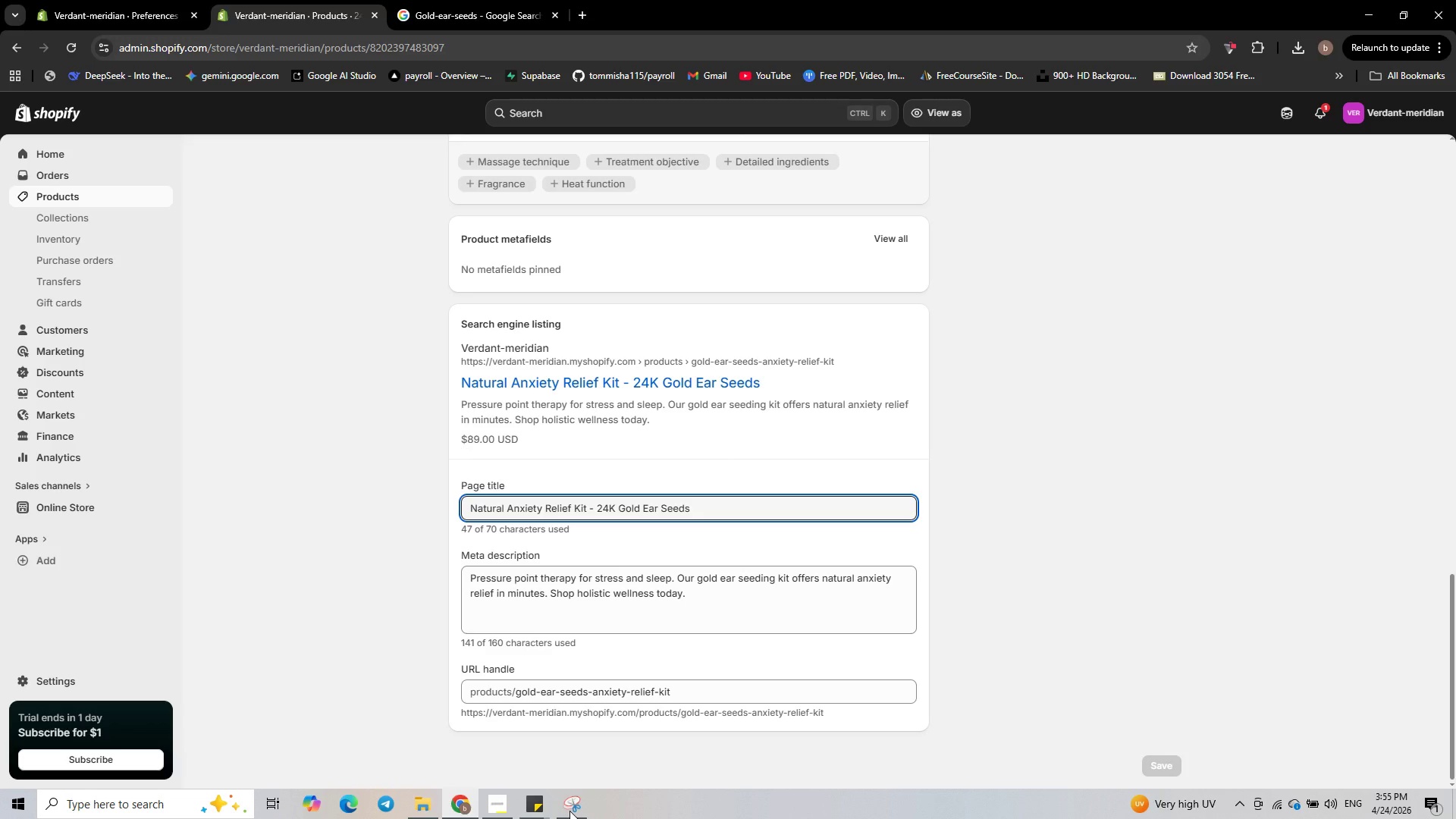 
left_click([566, 817])
 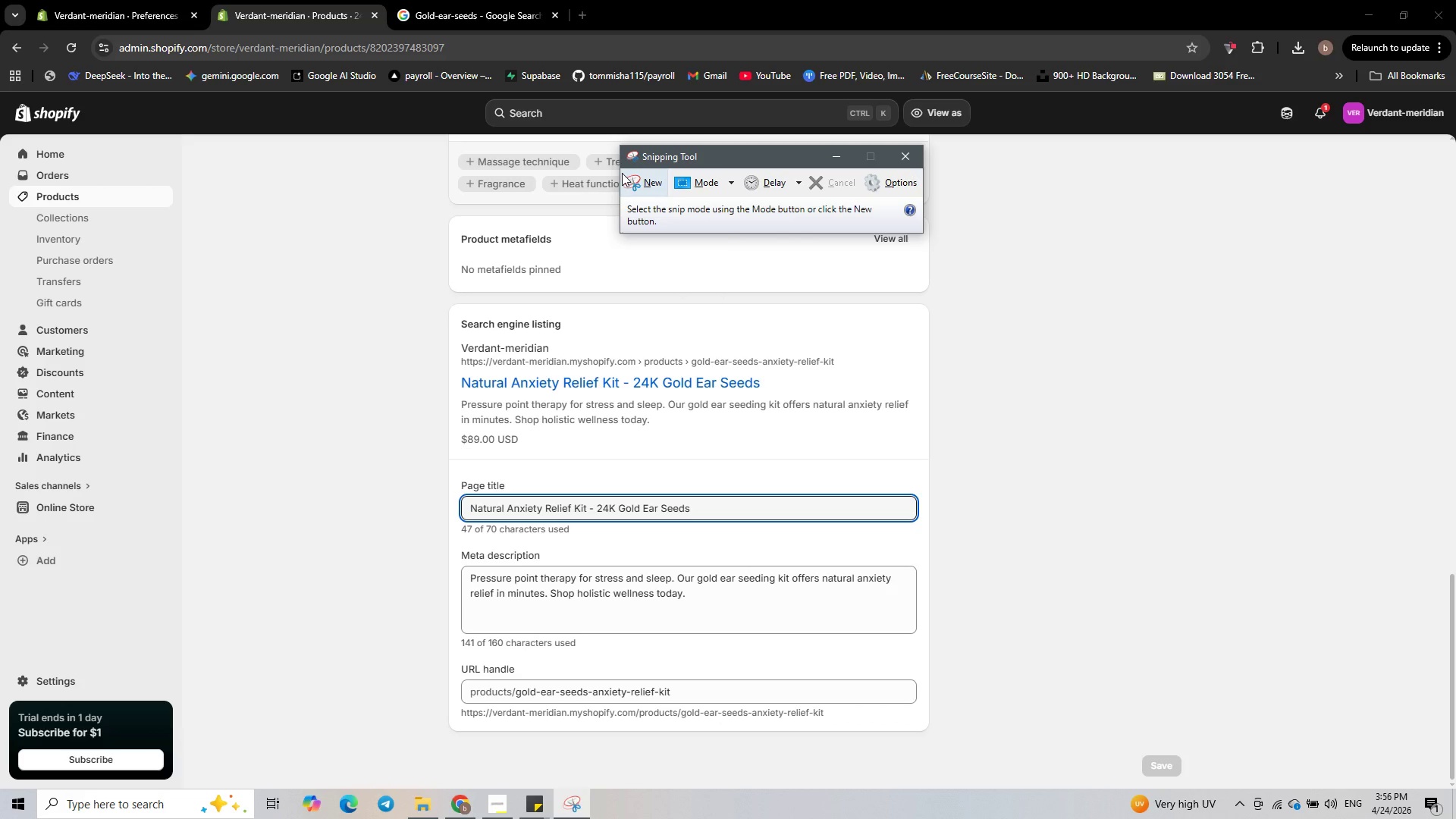 
left_click([636, 180])
 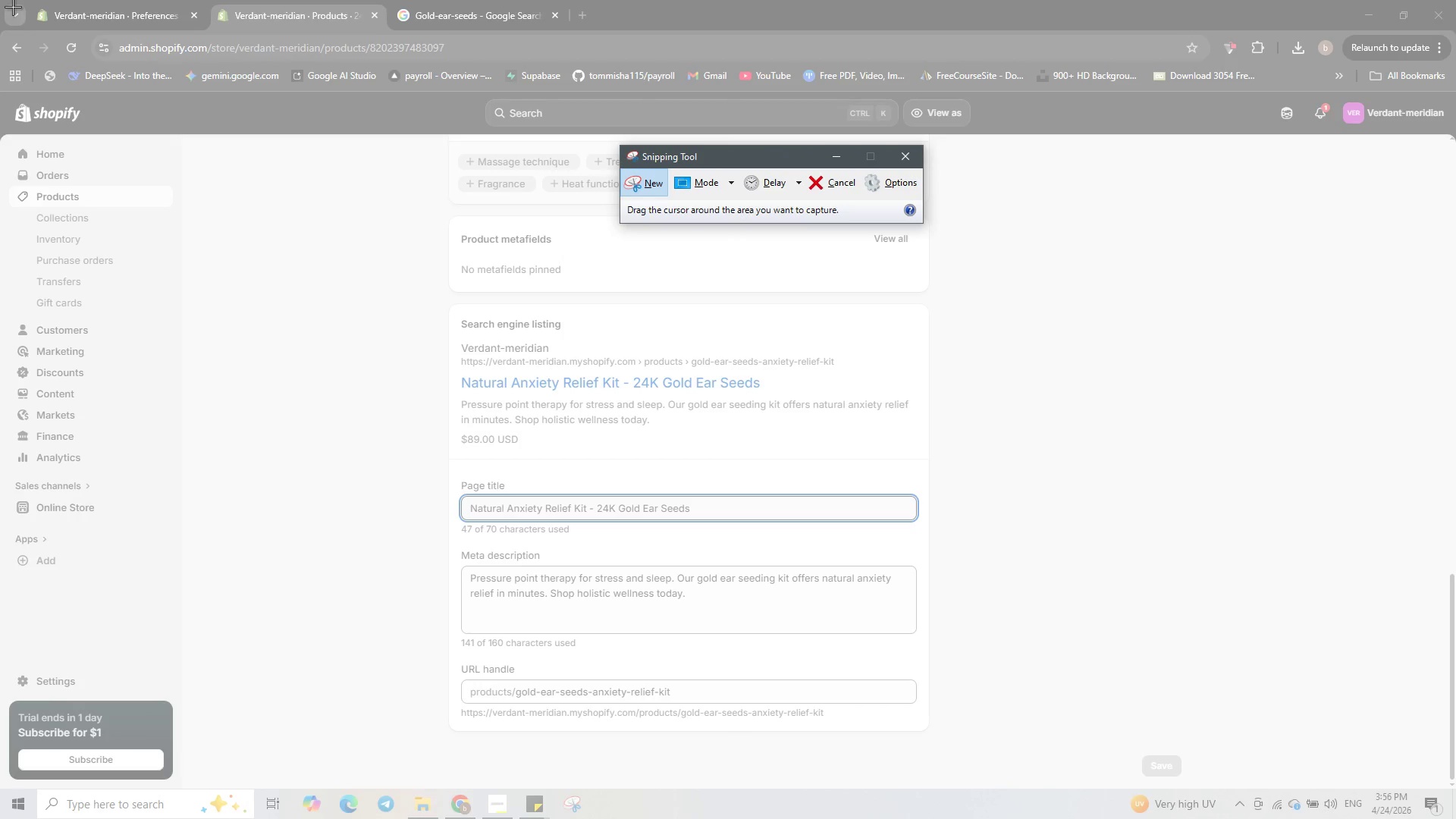 
left_click_drag(start_coordinate=[0, 0], to_coordinate=[1455, 818])
 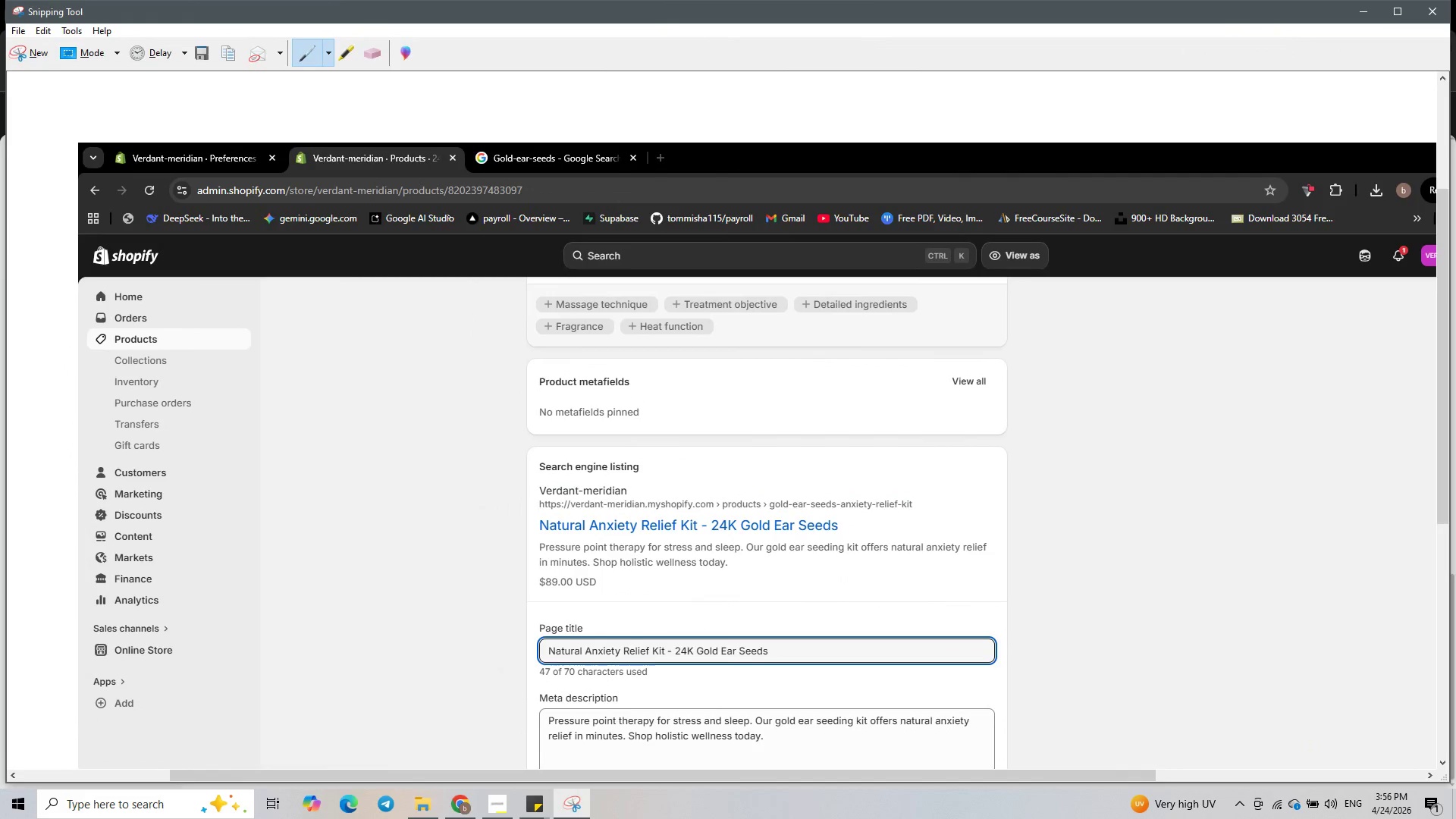 
scroll: coordinate [751, 416], scroll_direction: down, amount: 4.0
 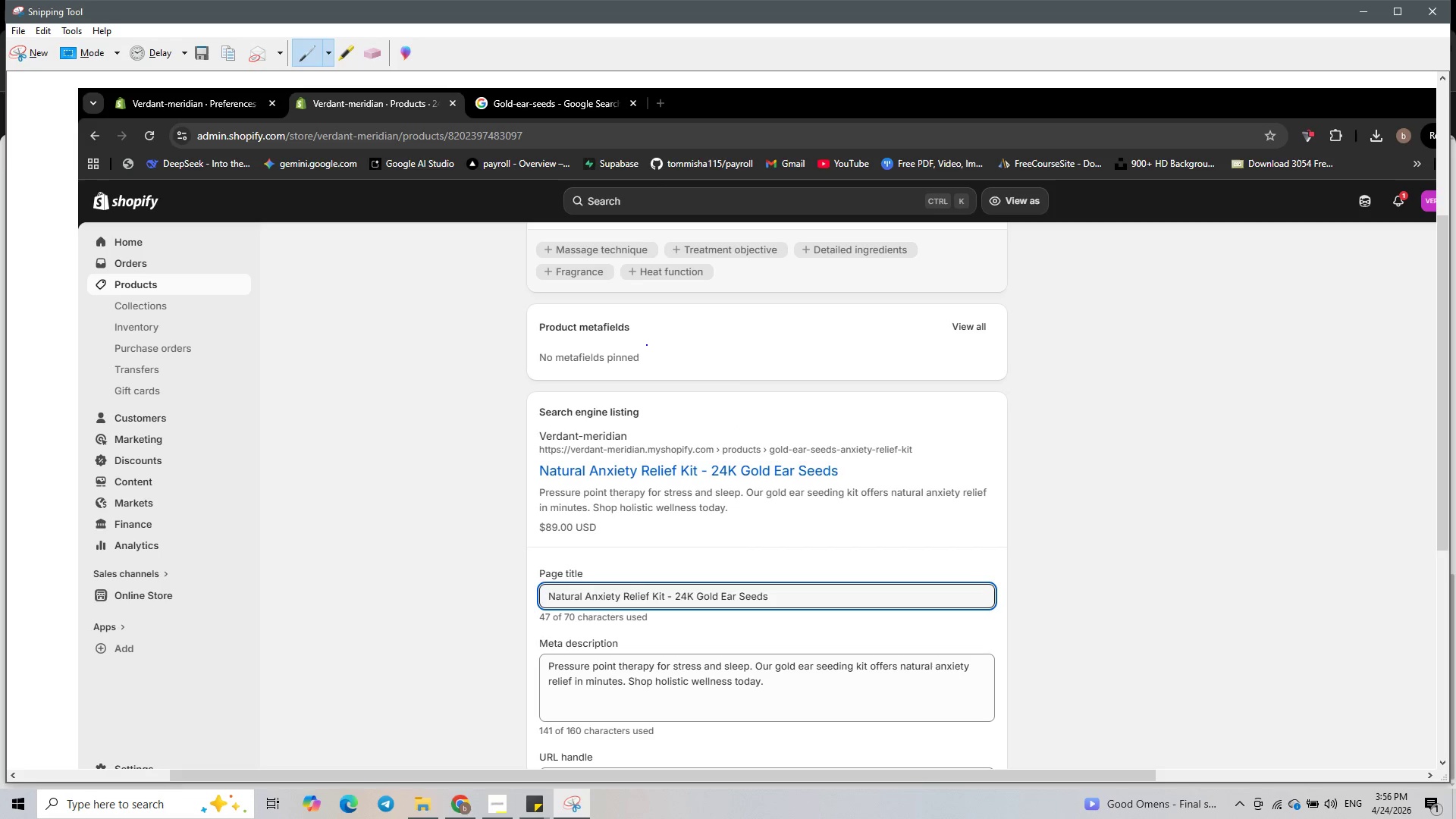 
right_click([648, 211])
 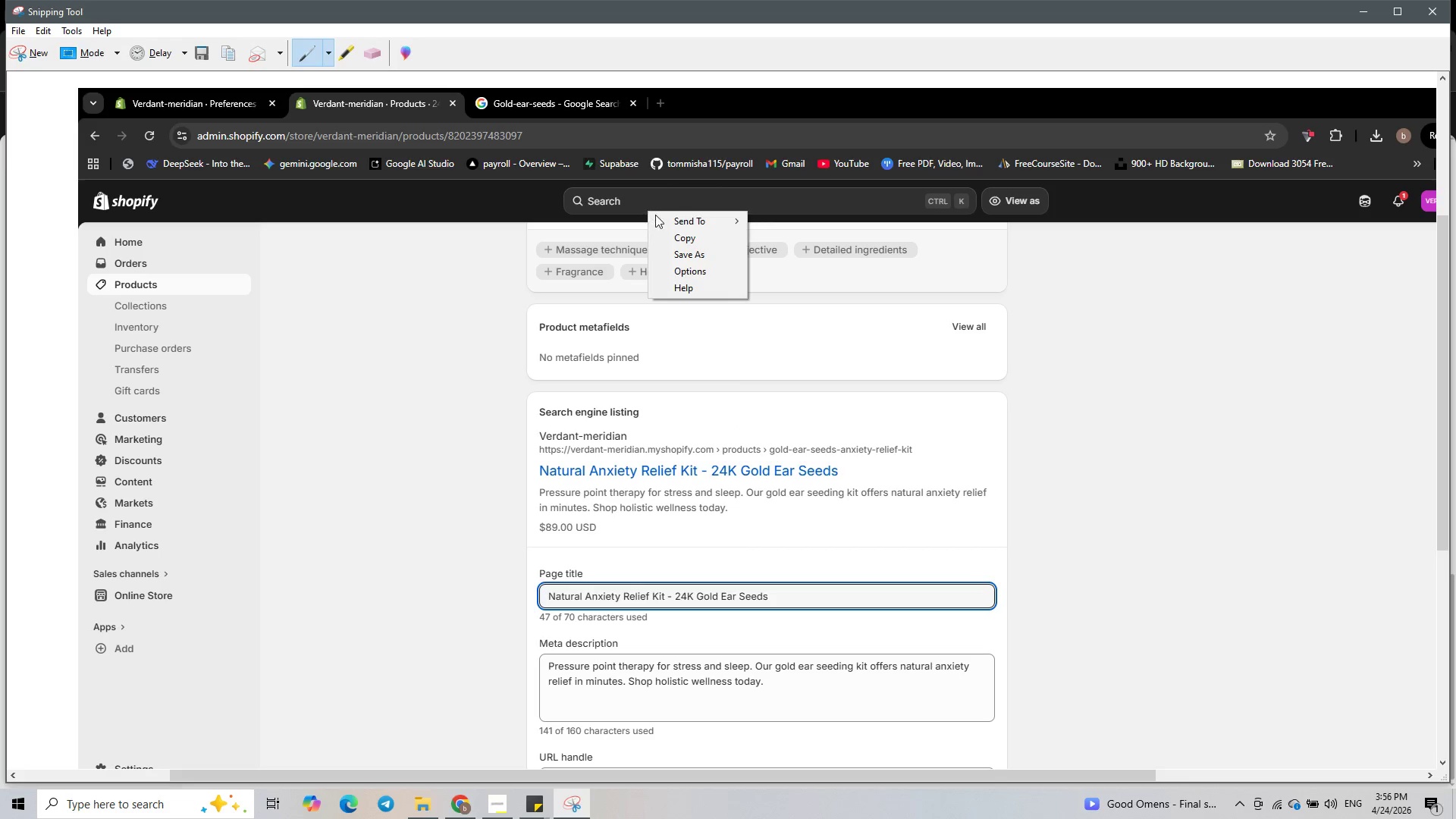 
mouse_move([721, 225])
 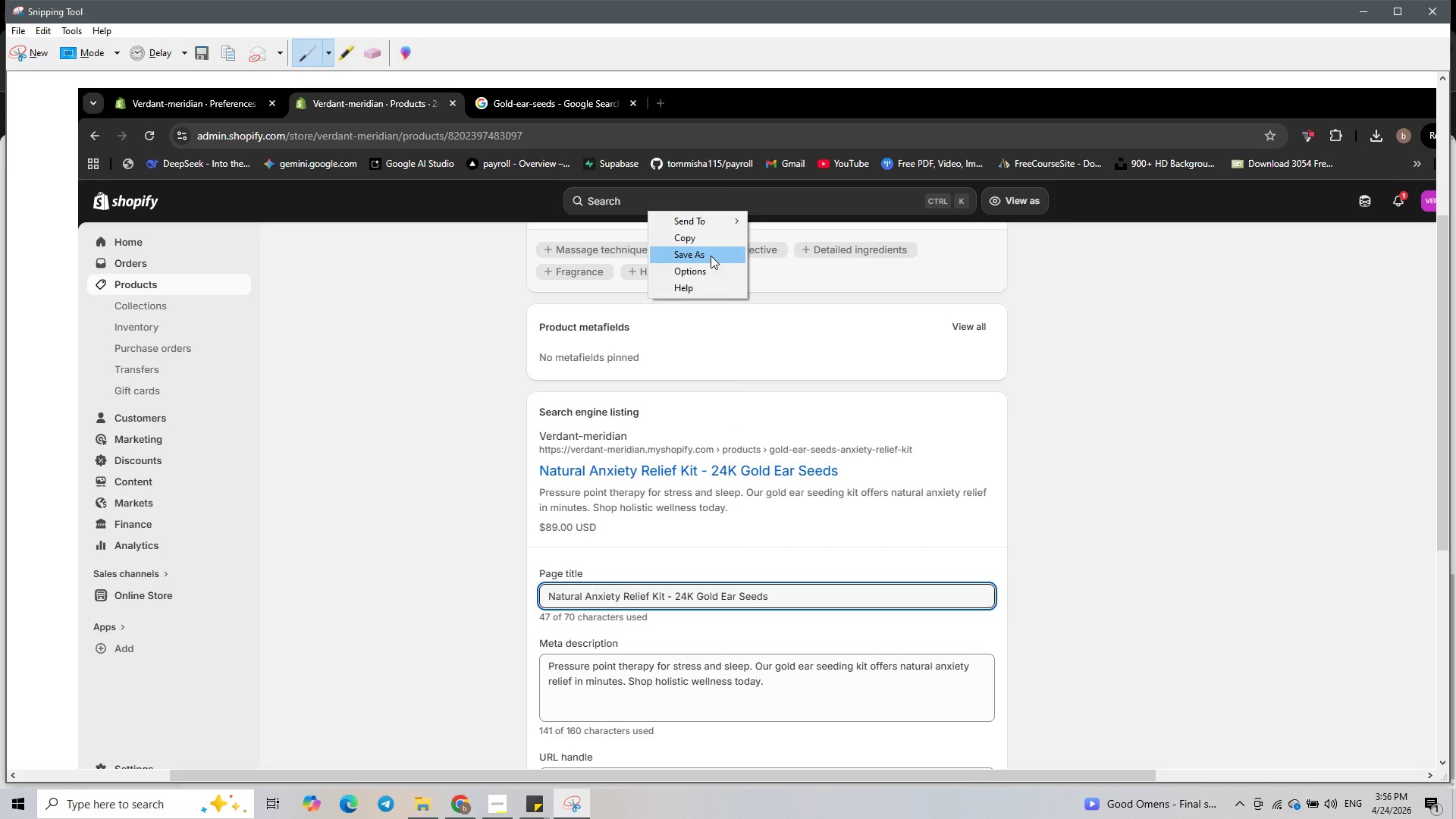 
left_click([711, 252])
 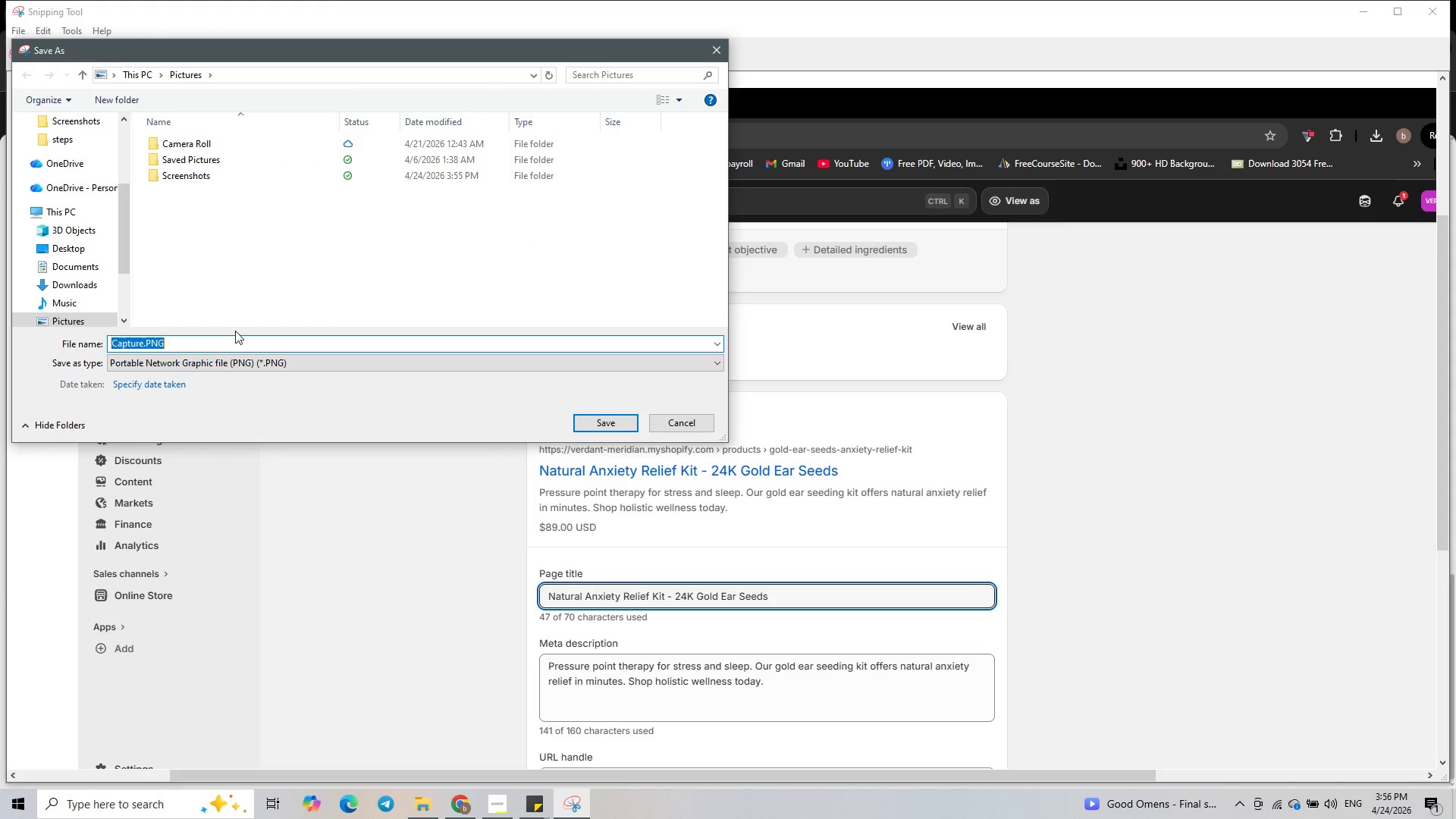 
scroll: coordinate [86, 259], scroll_direction: down, amount: 6.0
 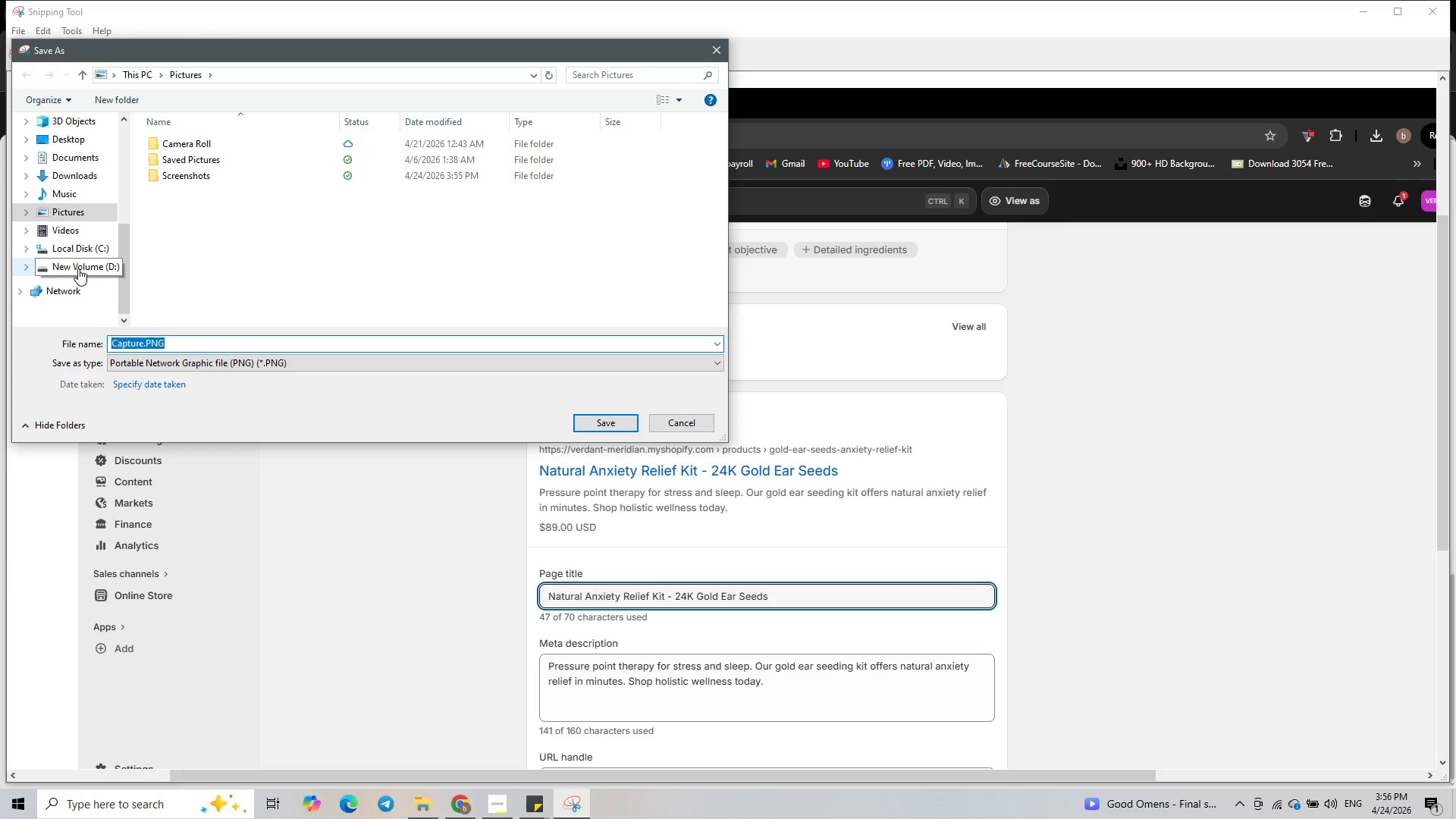 
left_click([78, 268])
 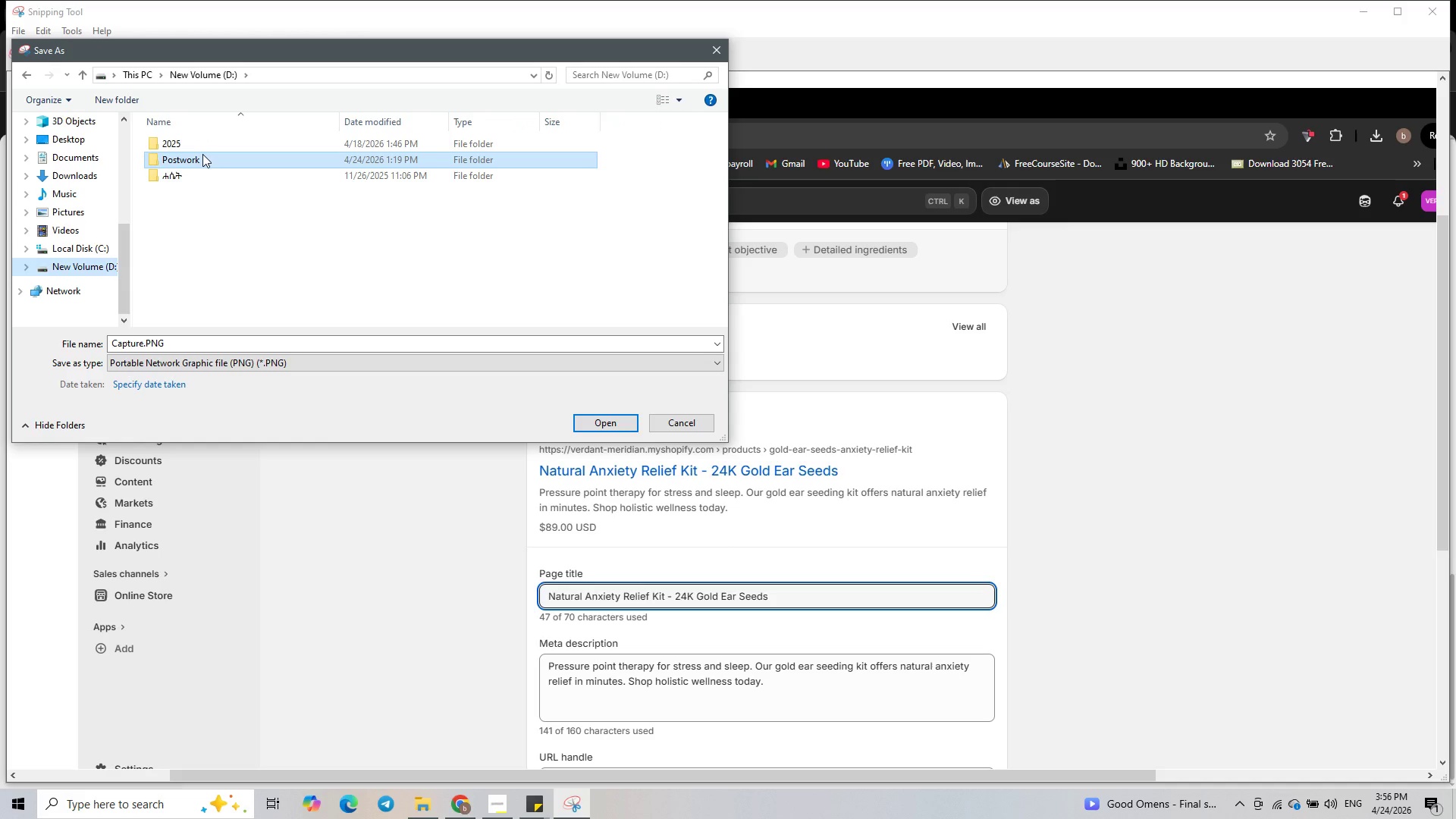 
double_click([202, 154])
 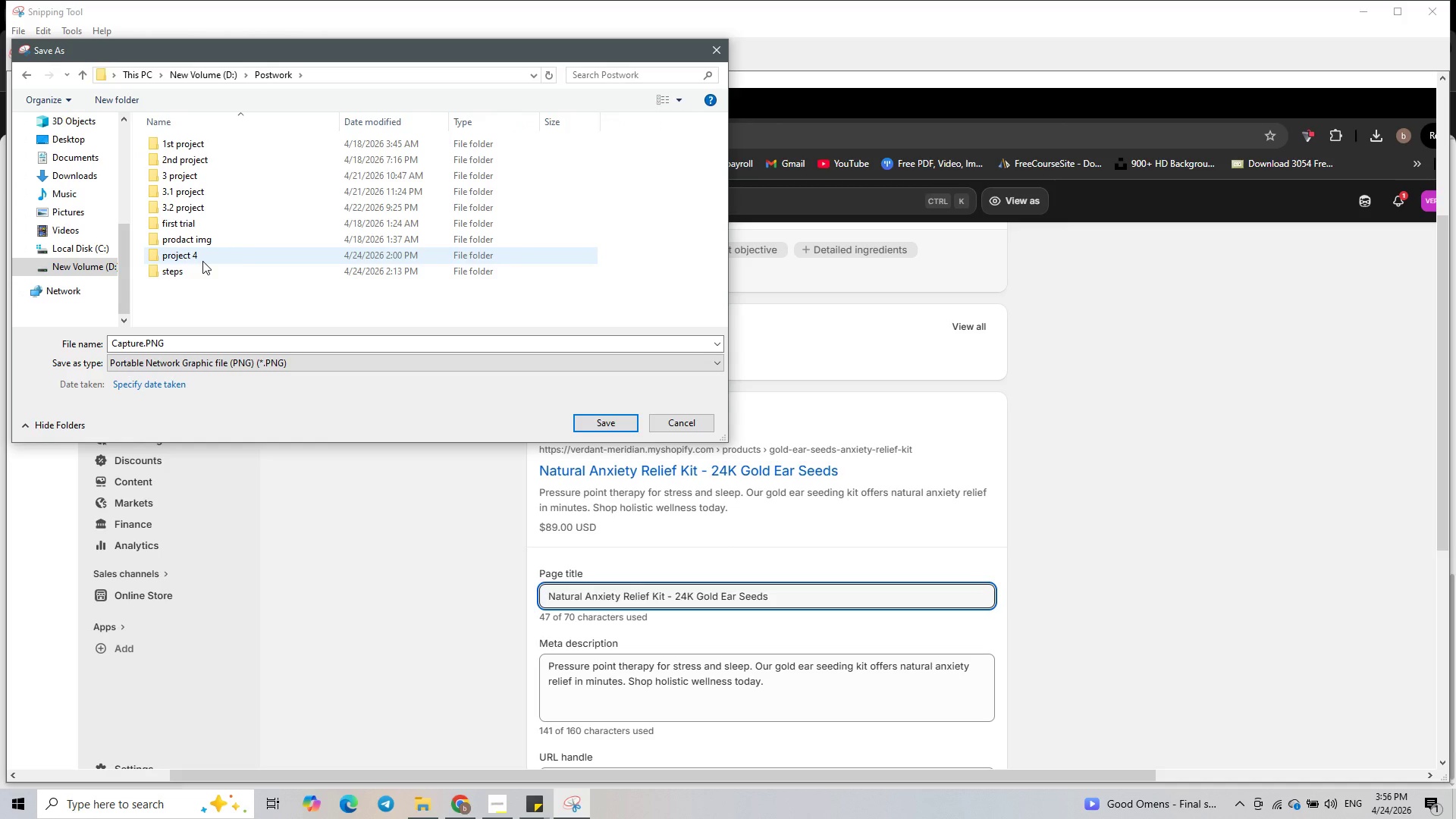 
double_click([202, 261])
 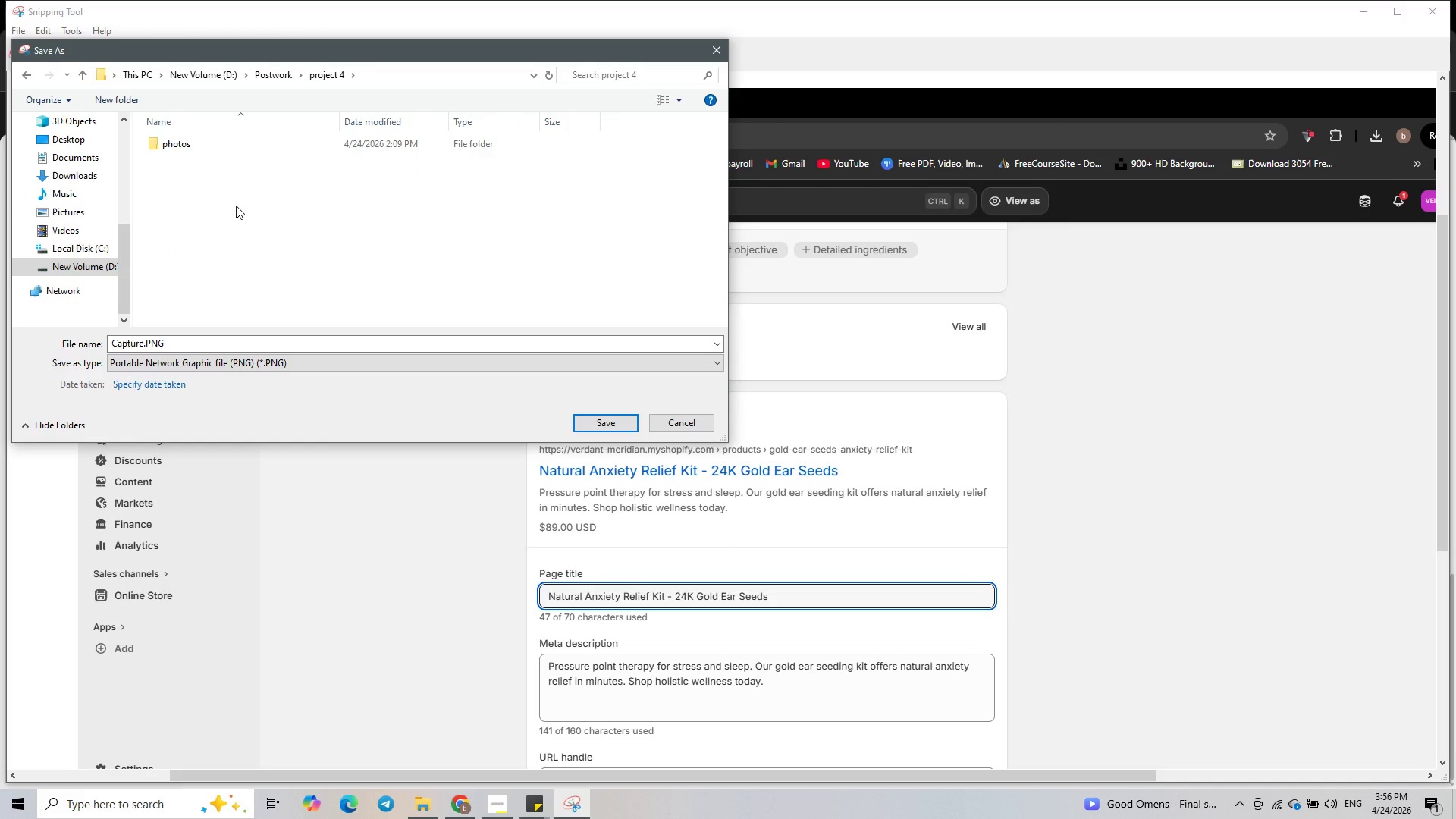 
left_click([240, 203])
 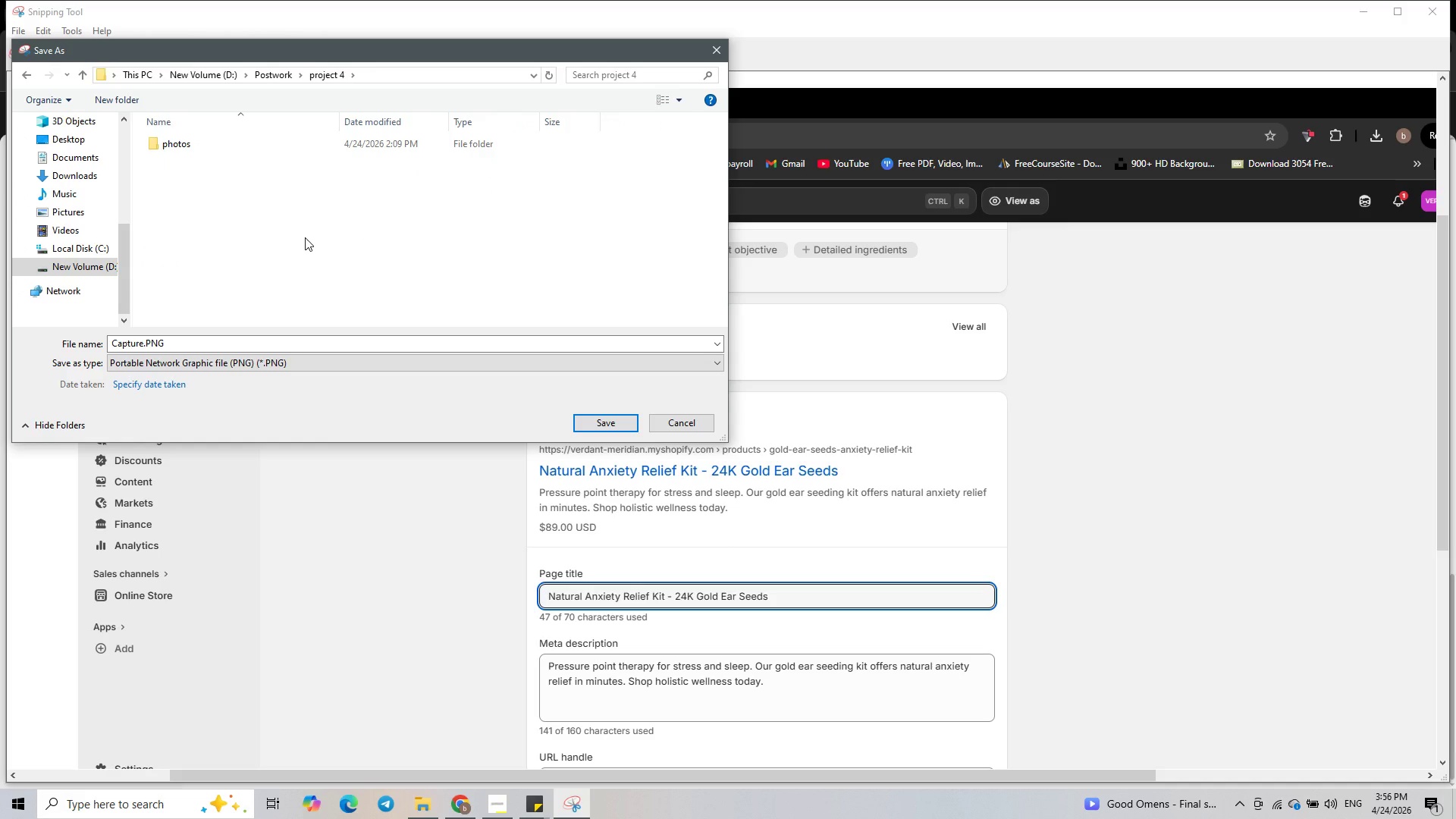 
key(Control+Shift+N)
 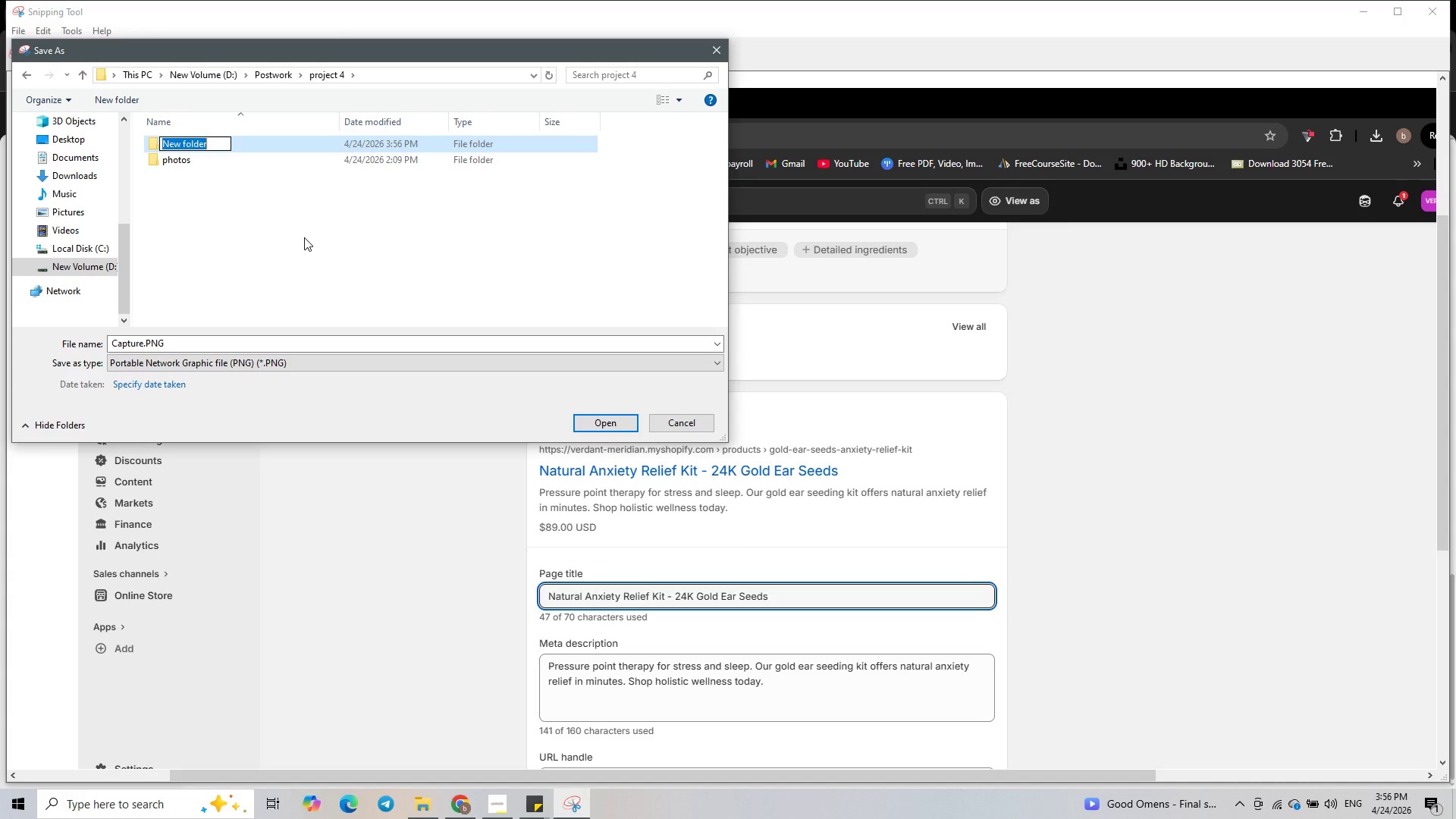 
wait(19.5)
 